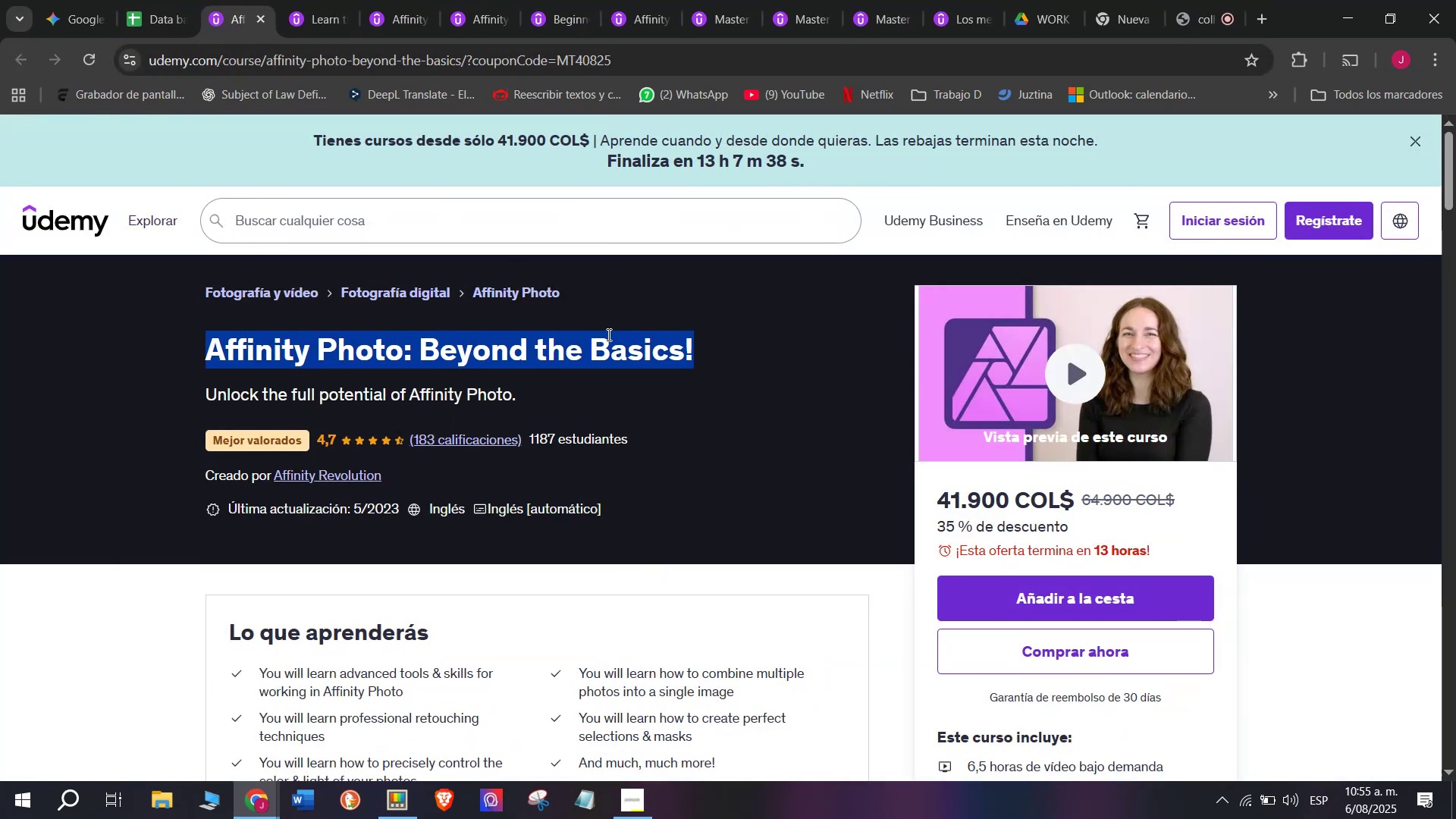 
key(Control+C)
 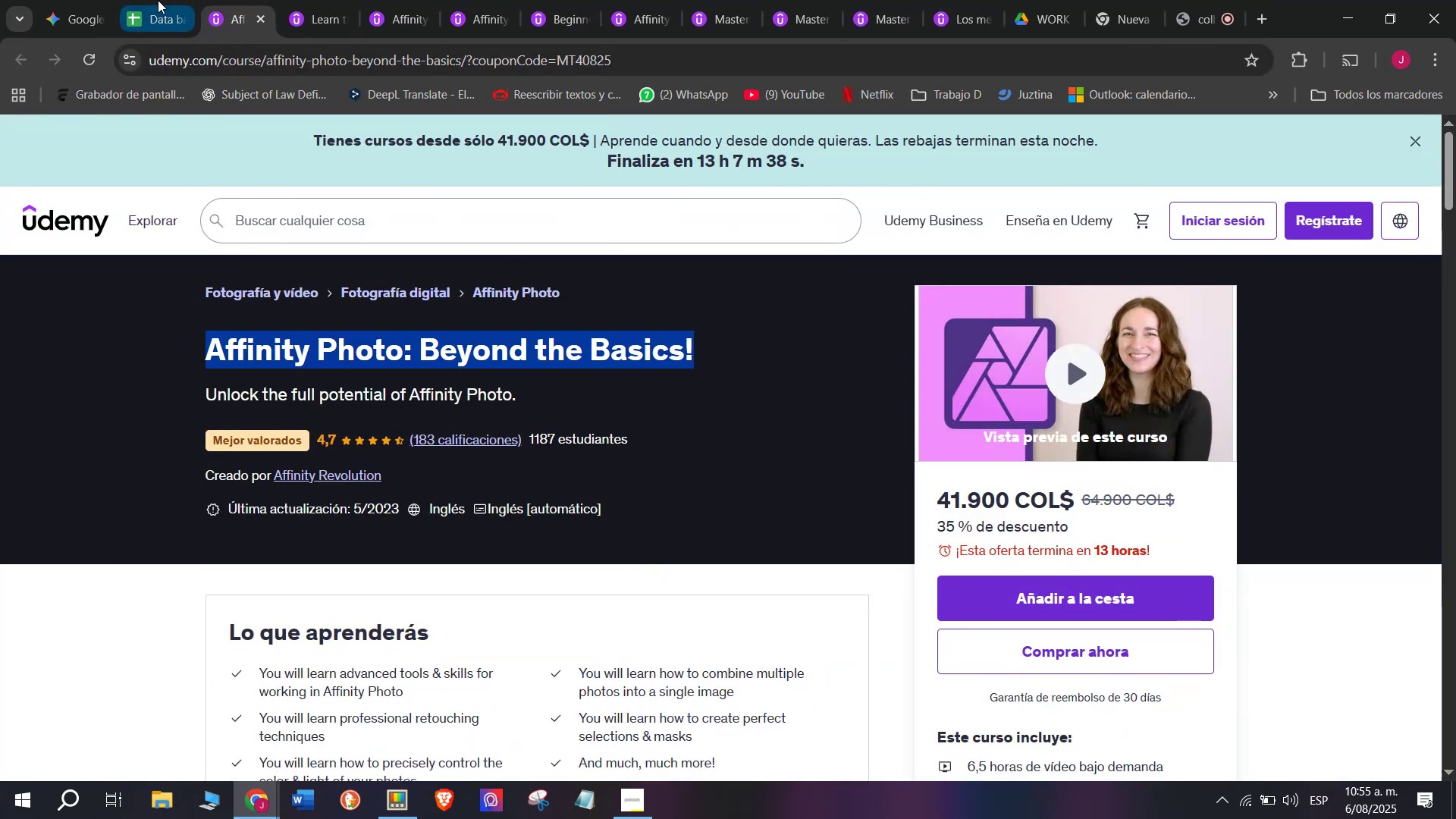 
left_click([158, 0])
 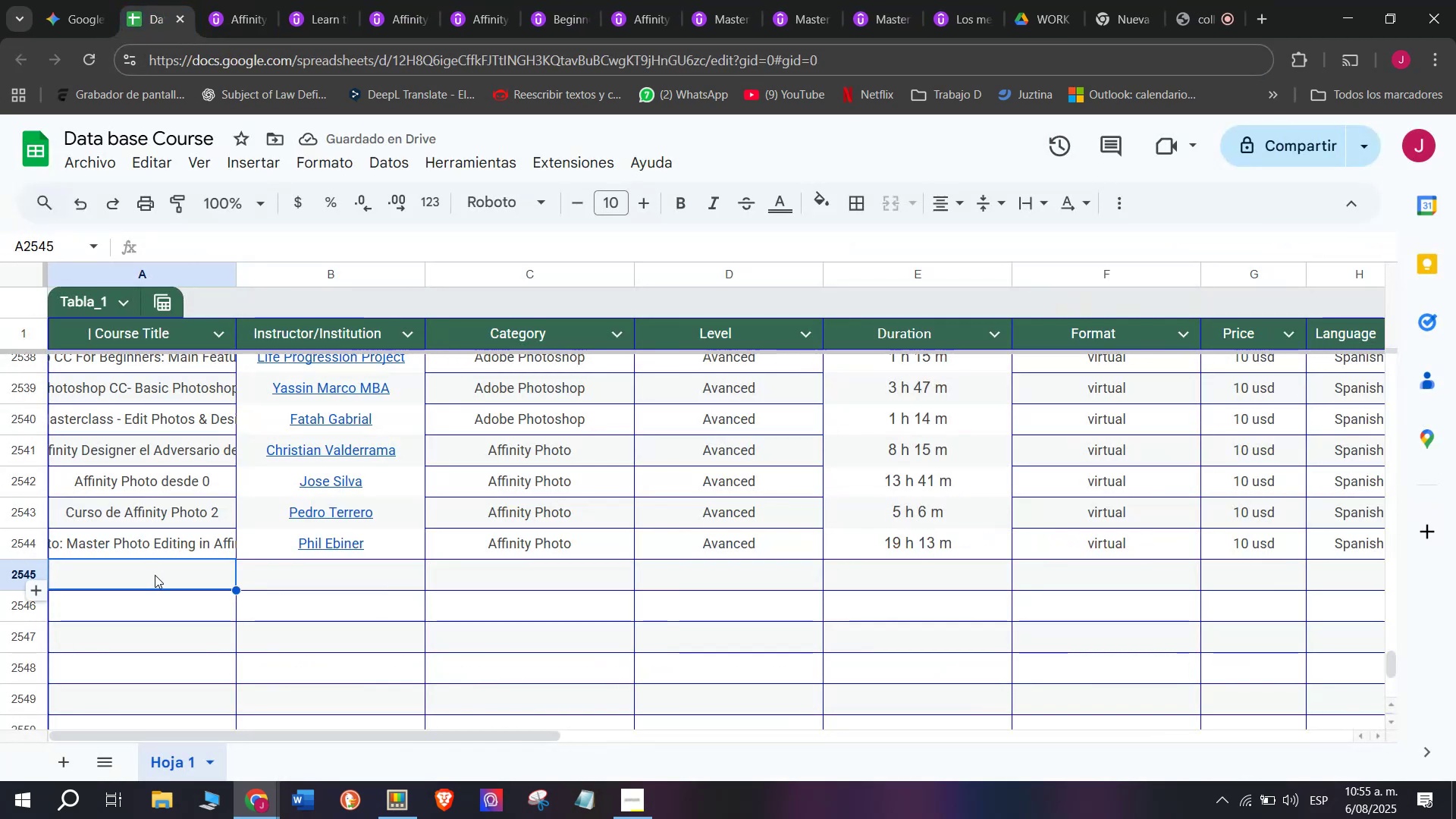 
double_click([155, 573])
 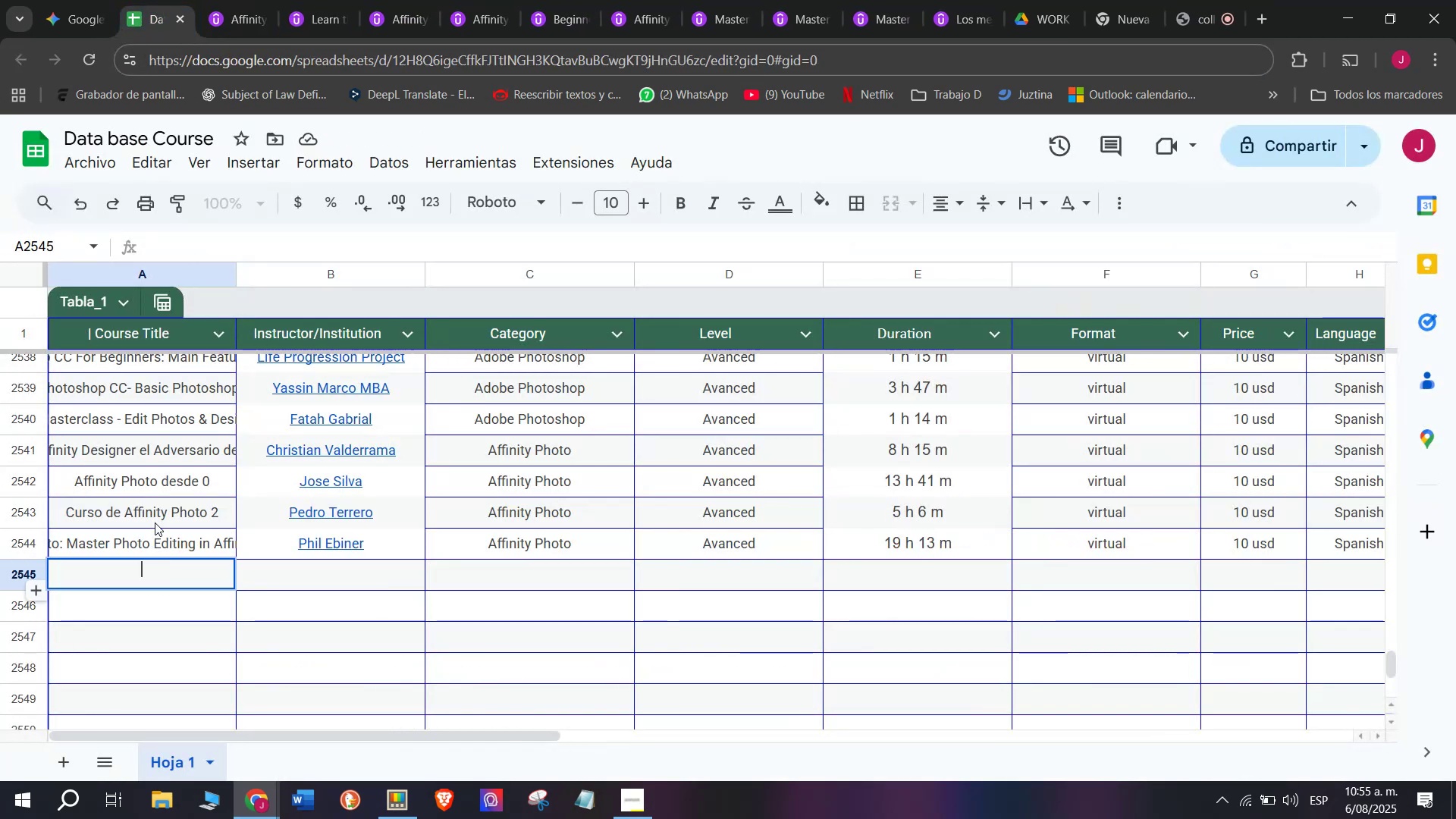 
key(Z)
 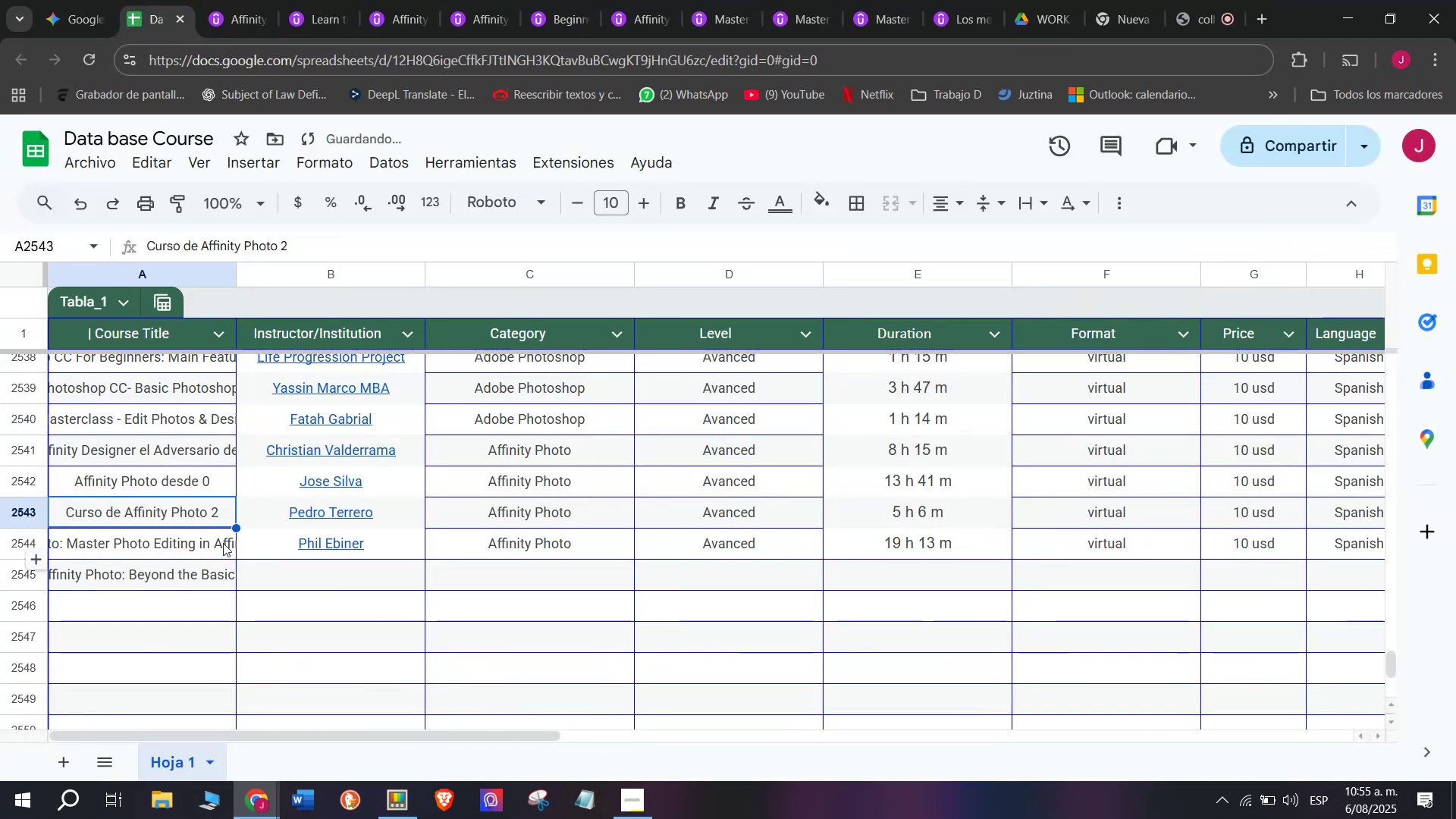 
key(Control+ControlLeft)
 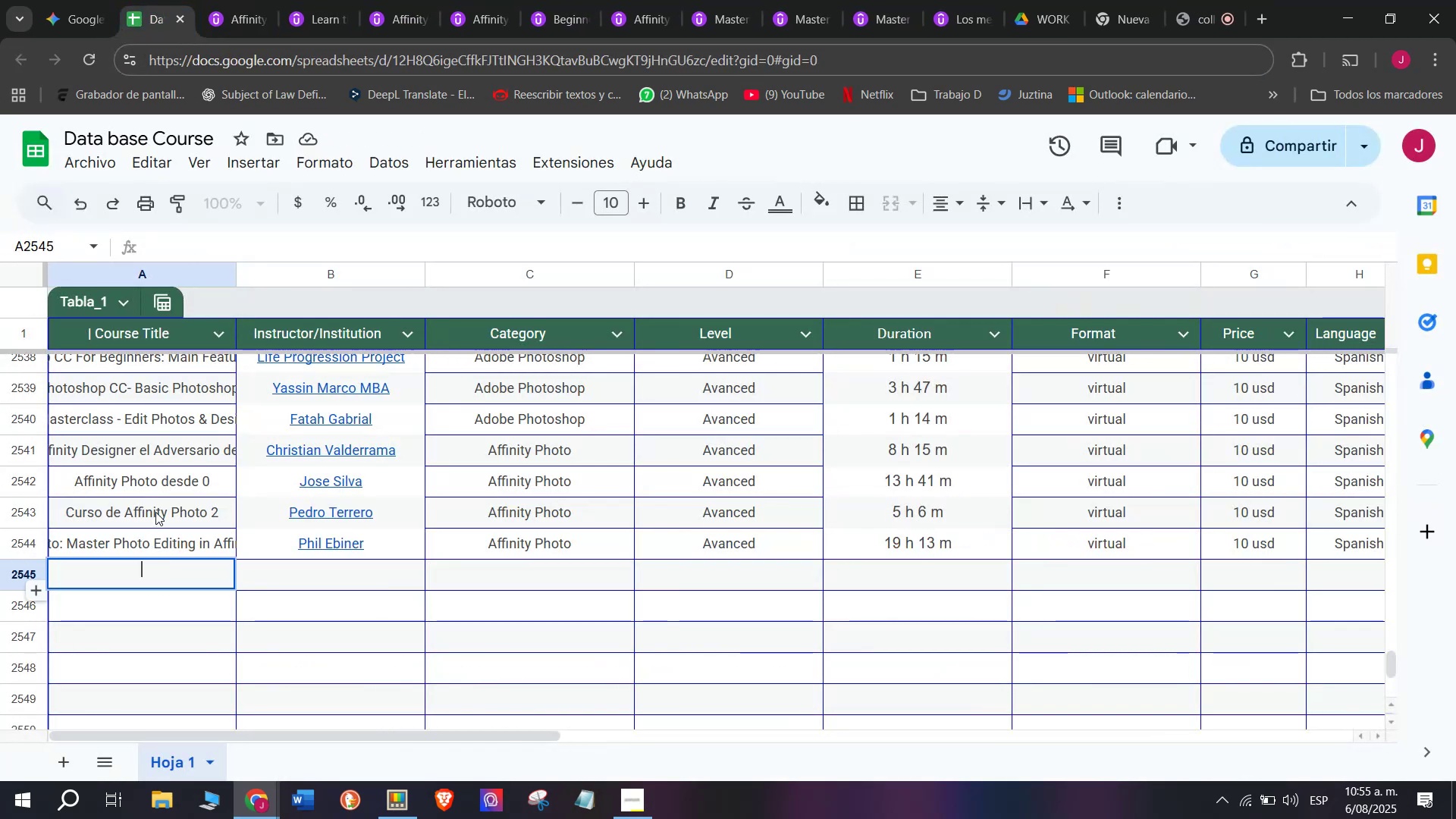 
key(Control+V)
 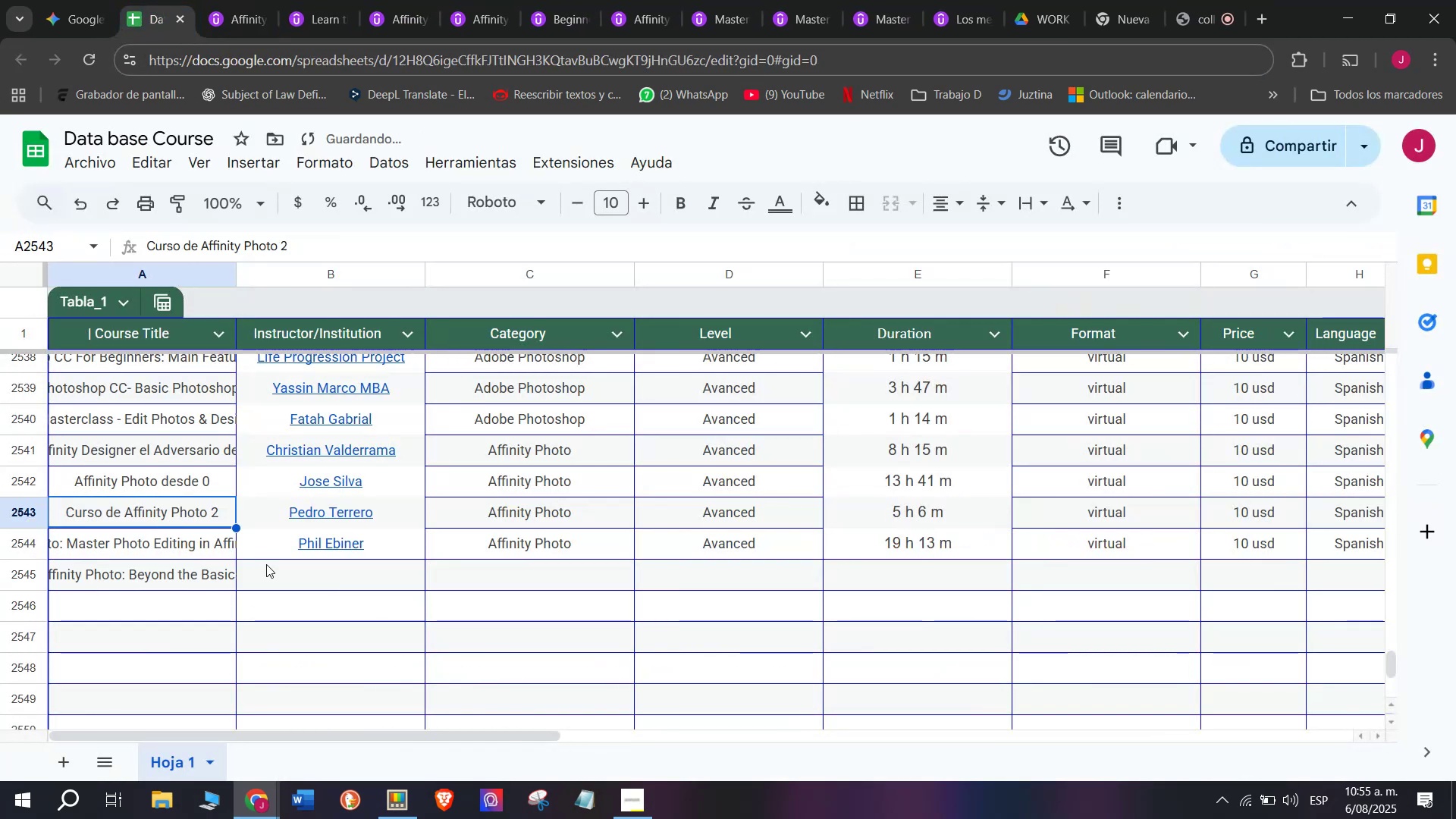 
left_click([274, 573])
 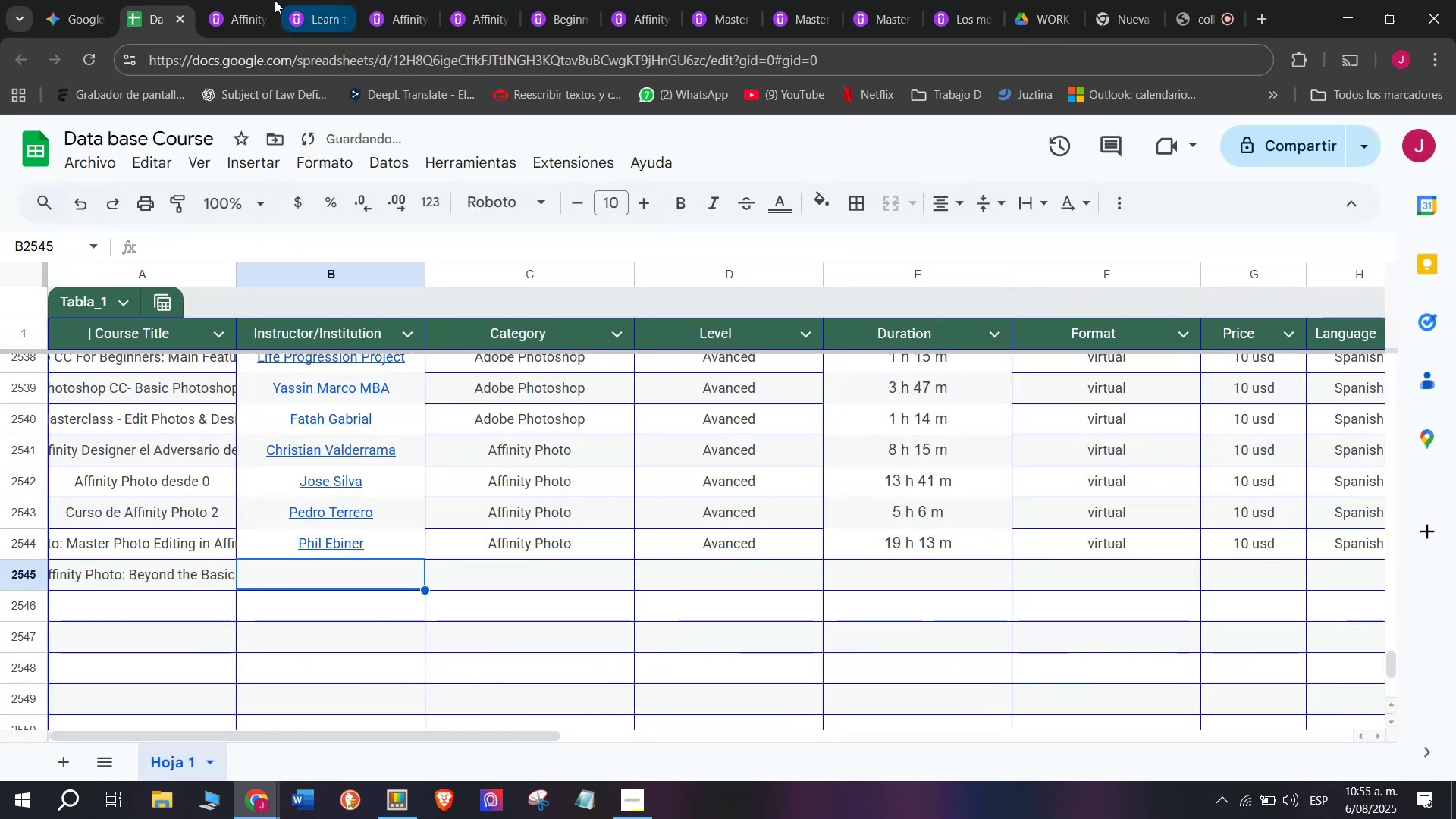 
left_click([236, 0])
 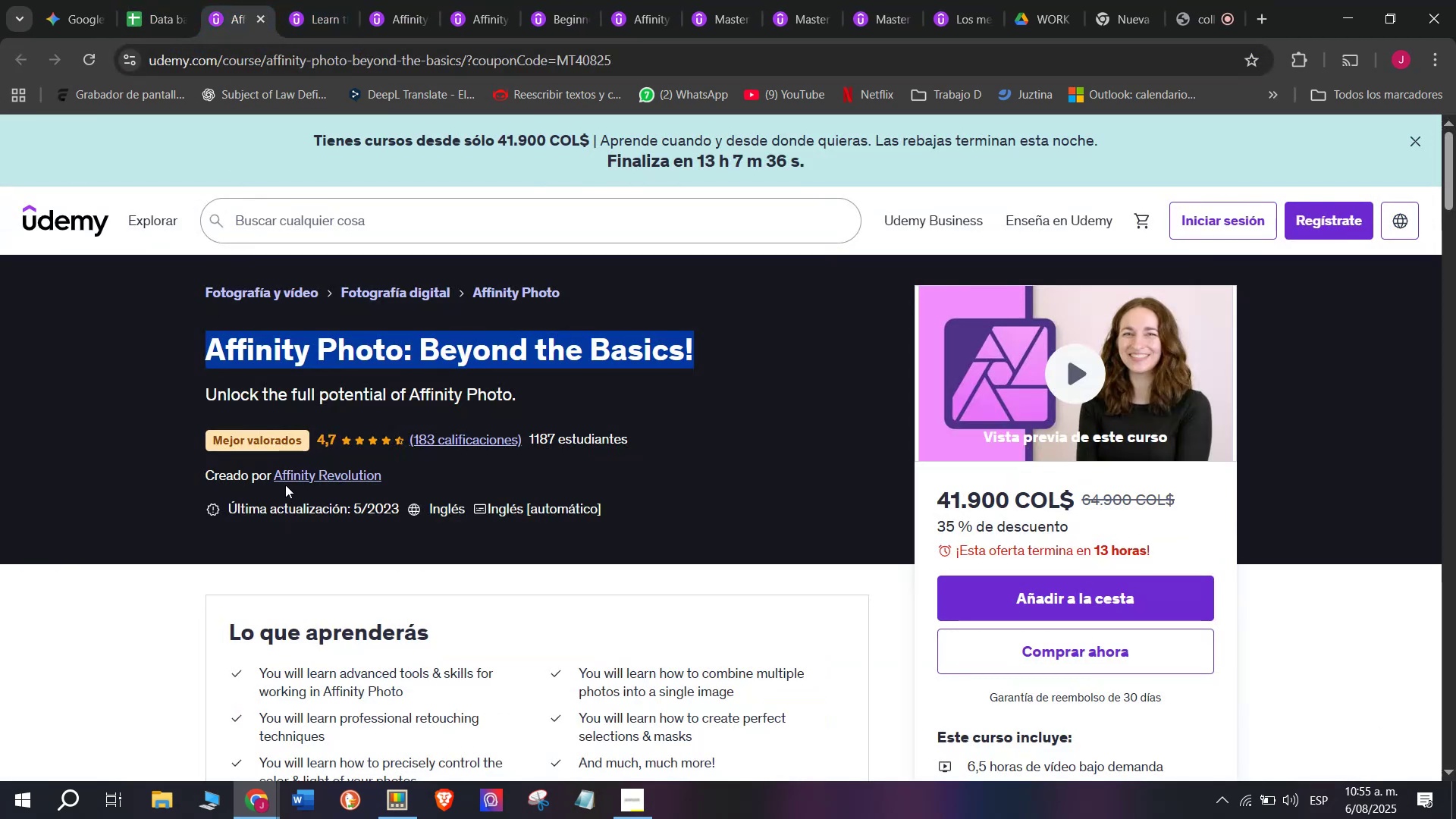 
left_click([296, 476])
 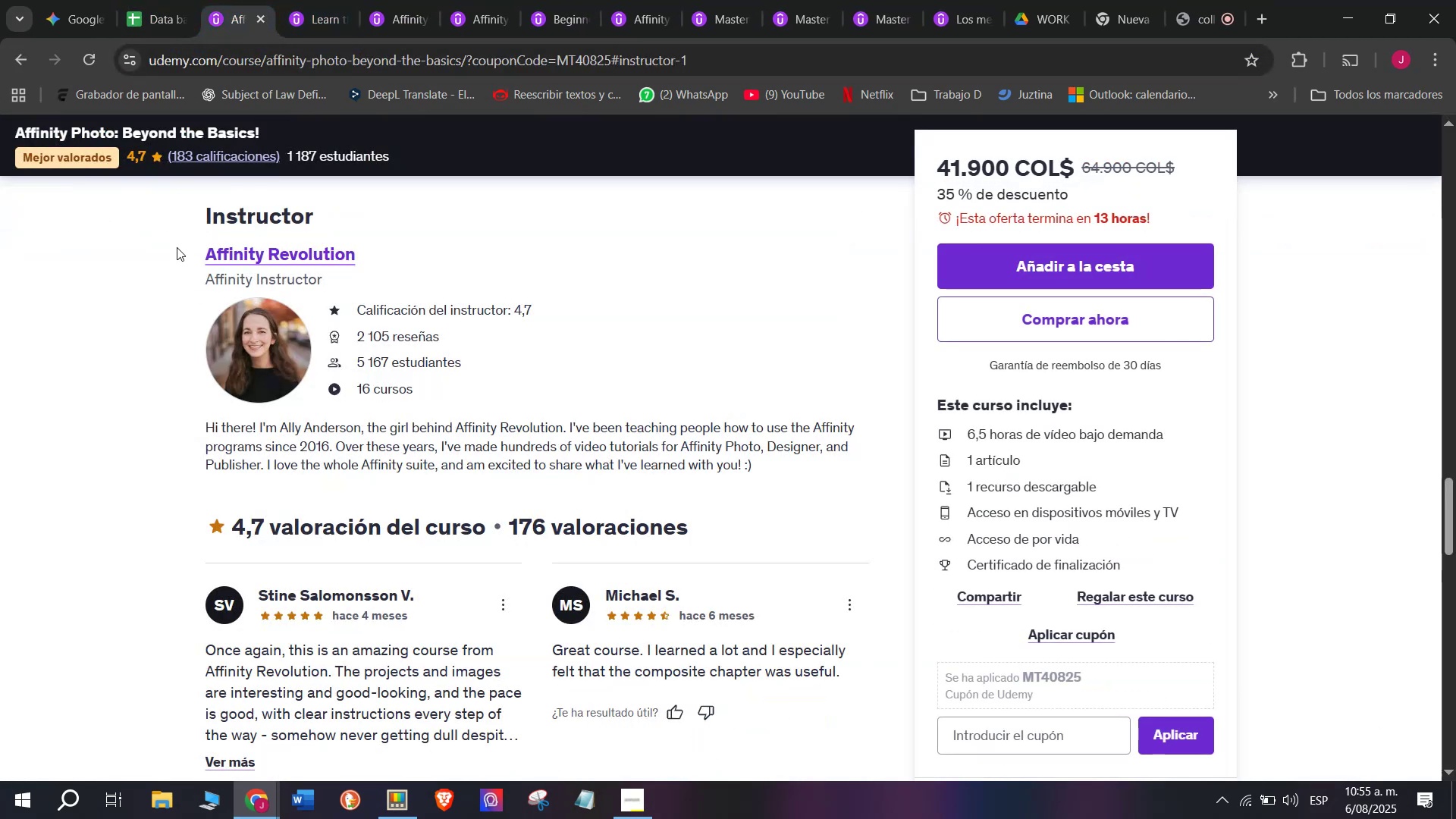 
left_click_drag(start_coordinate=[174, 259], to_coordinate=[391, 256])
 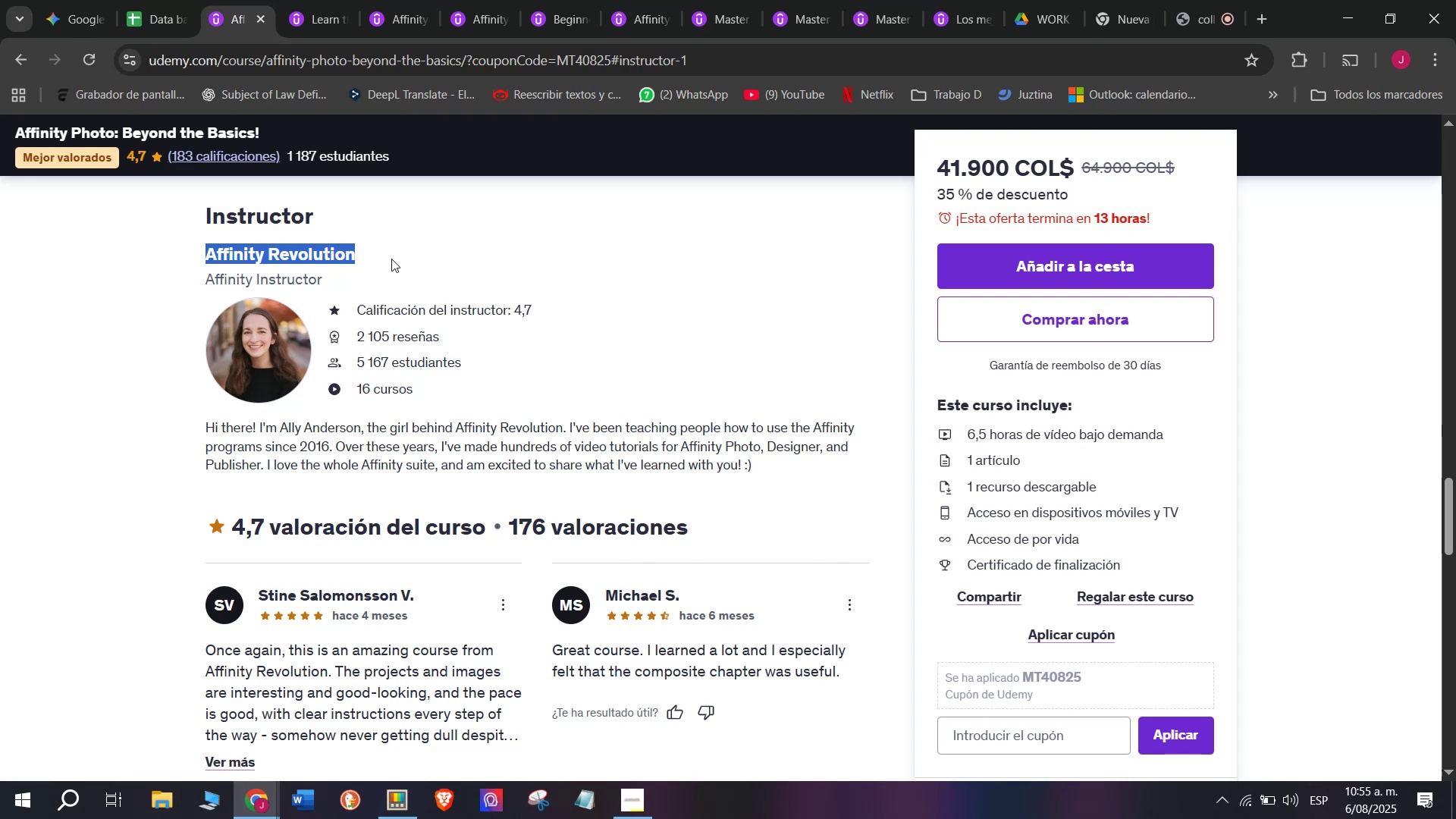 
key(Control+ControlLeft)
 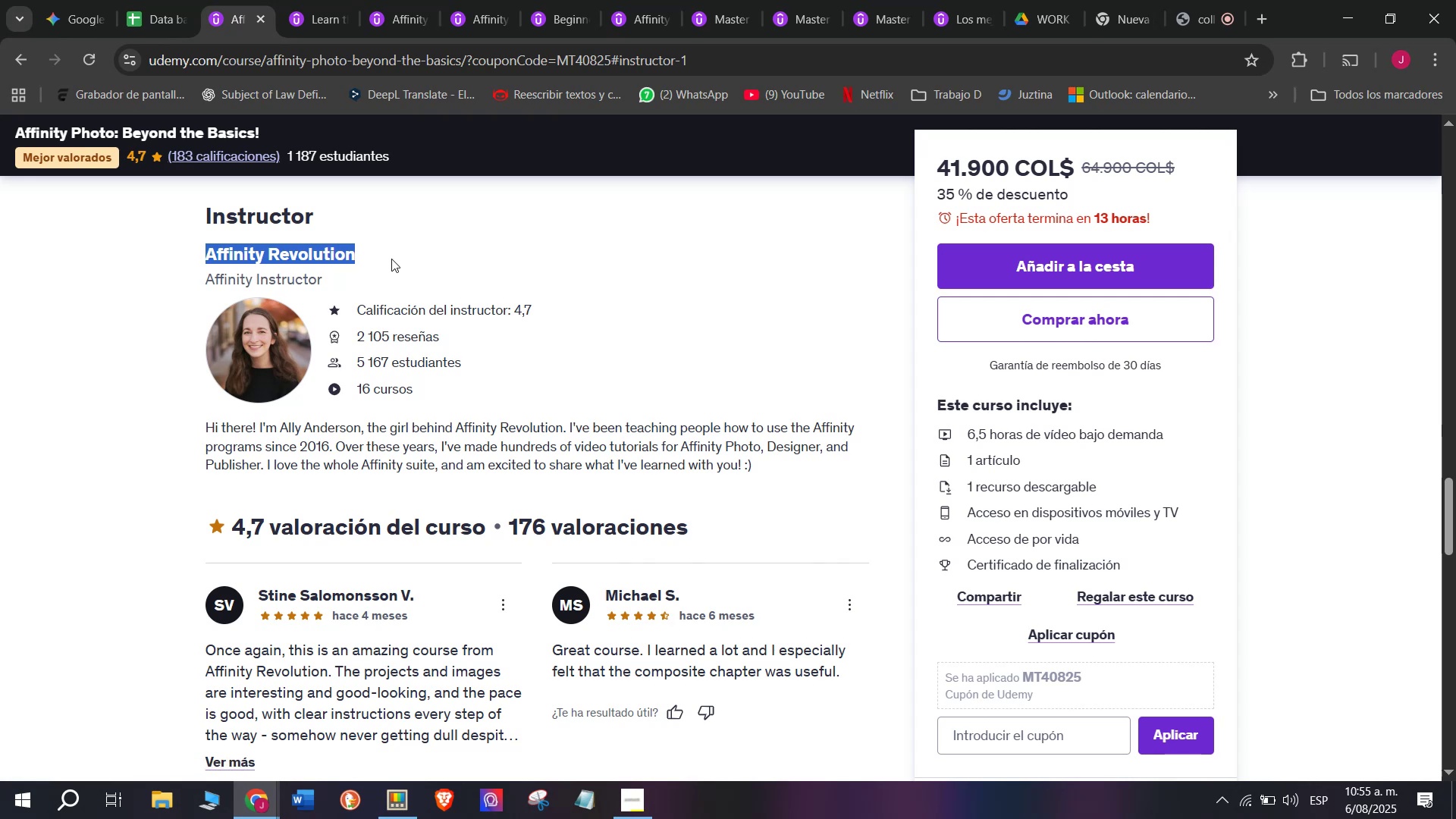 
key(Break)
 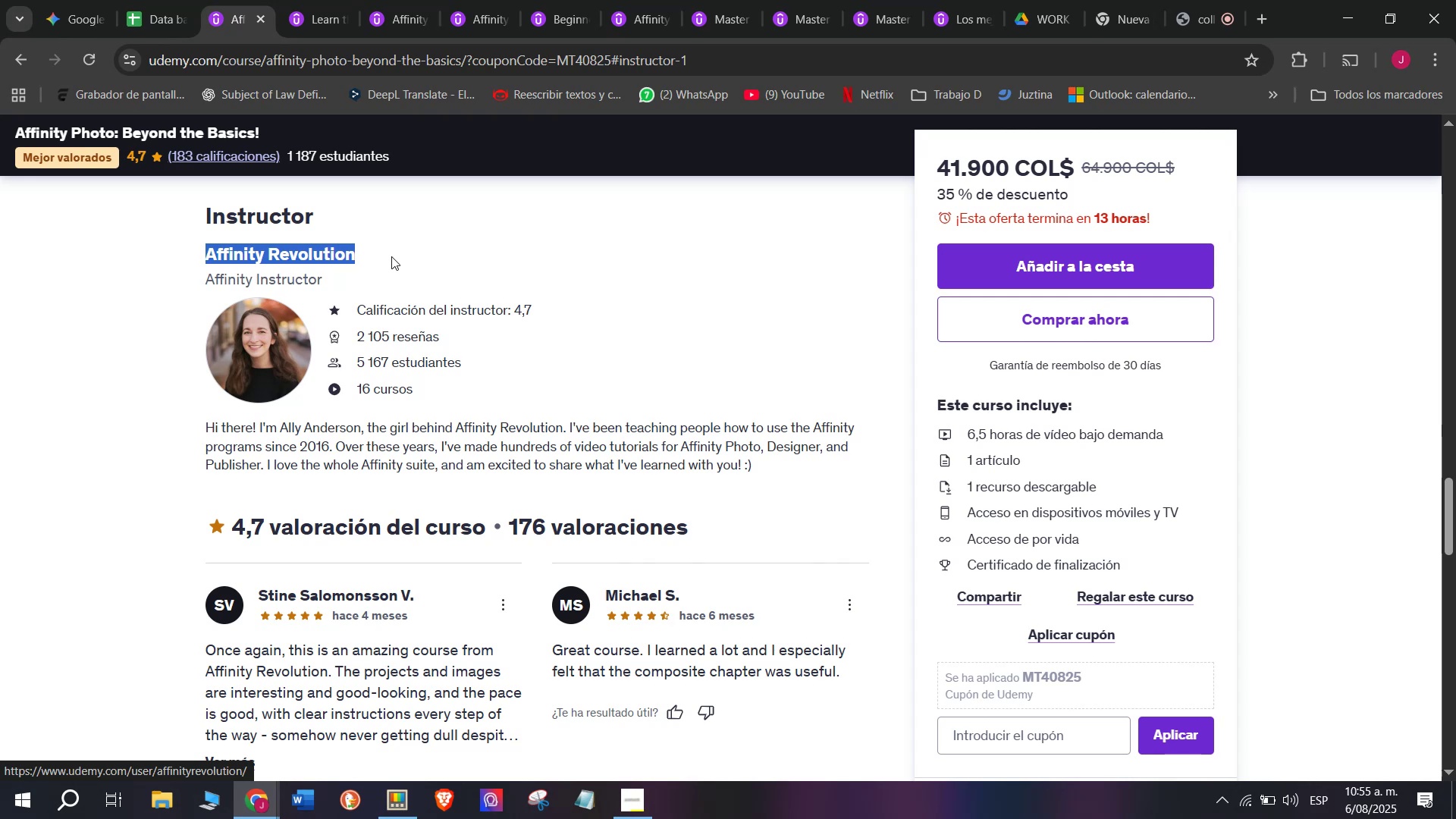 
key(Control+C)
 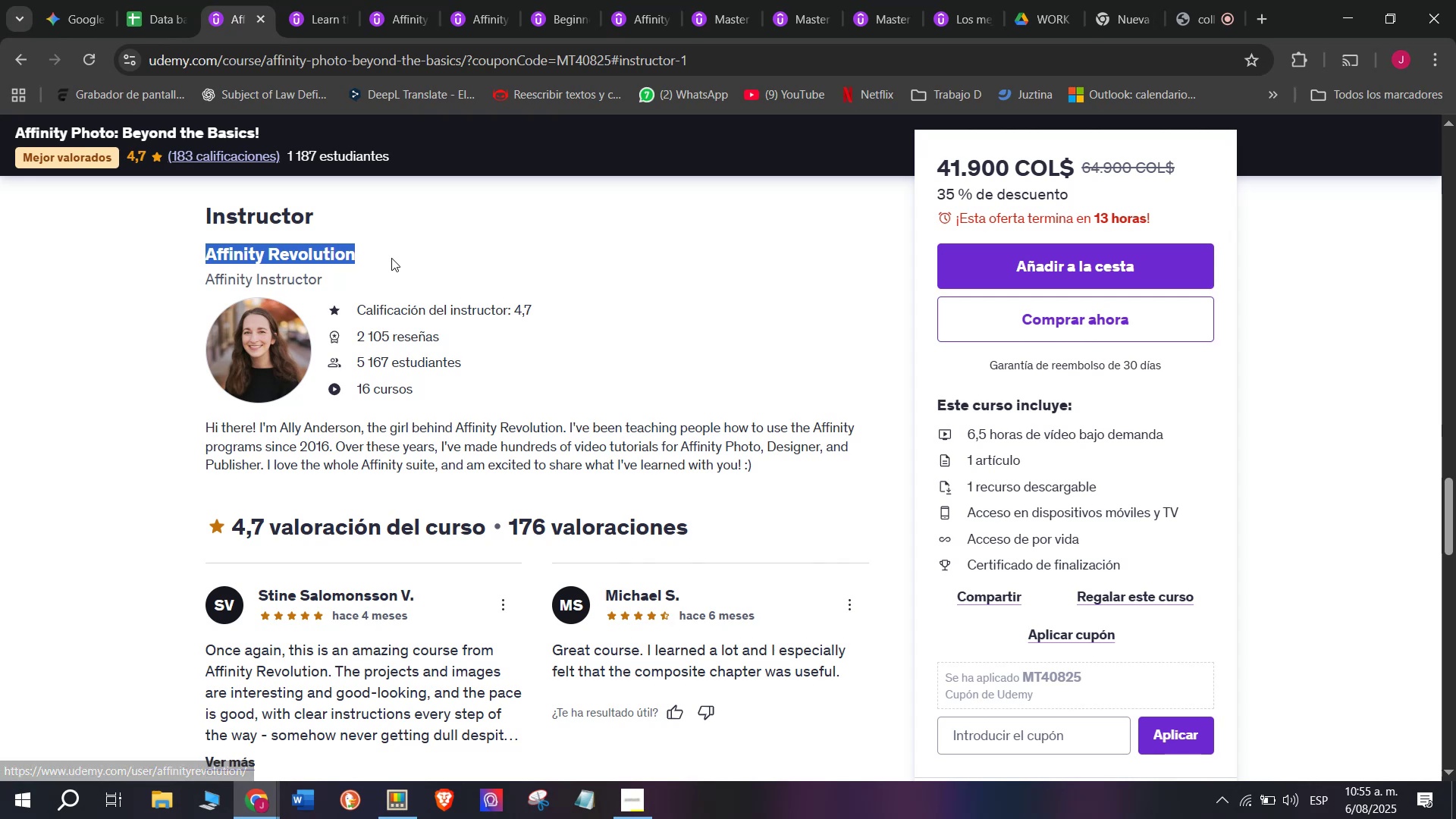 
key(Control+ControlLeft)
 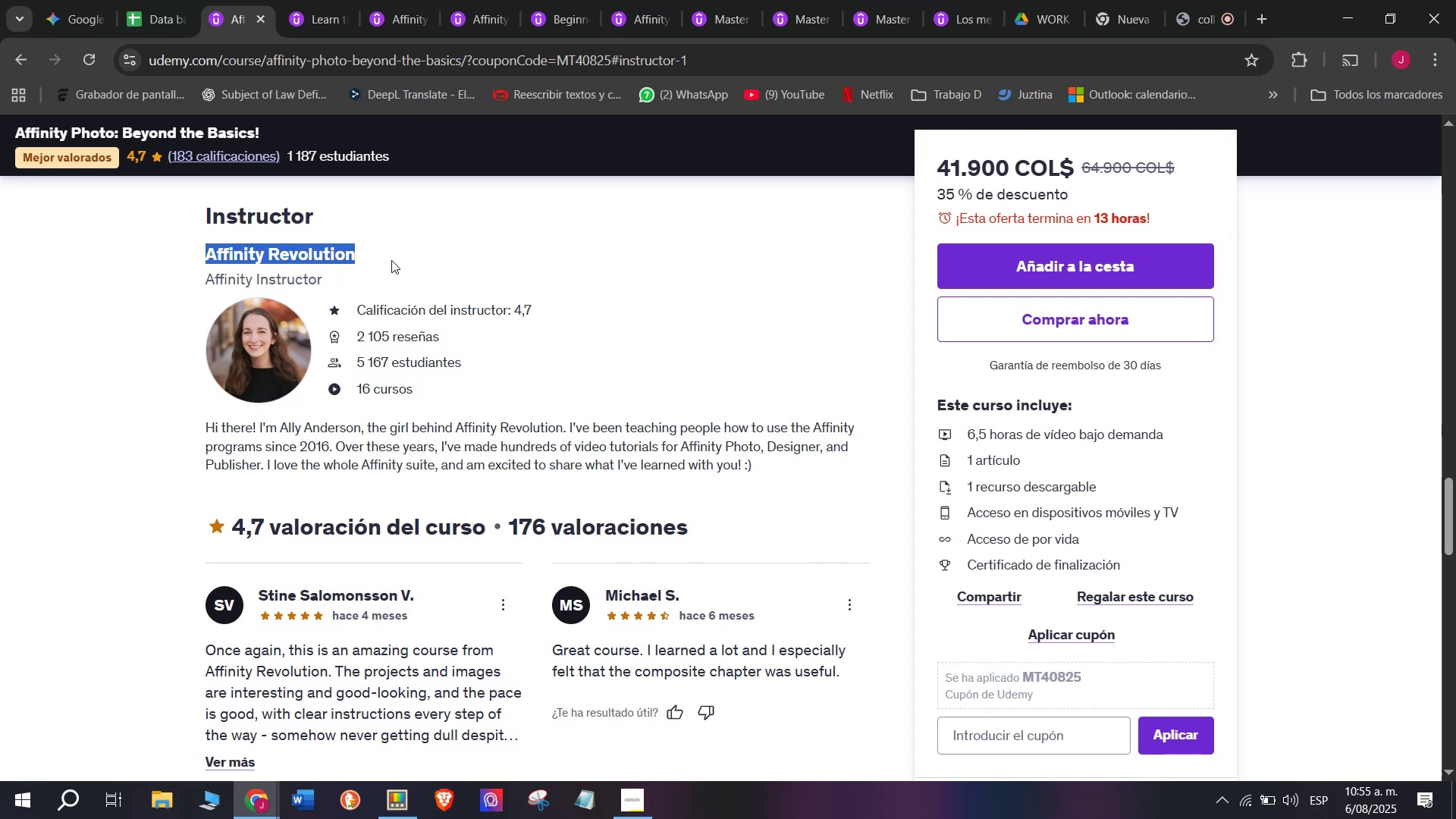 
key(Break)
 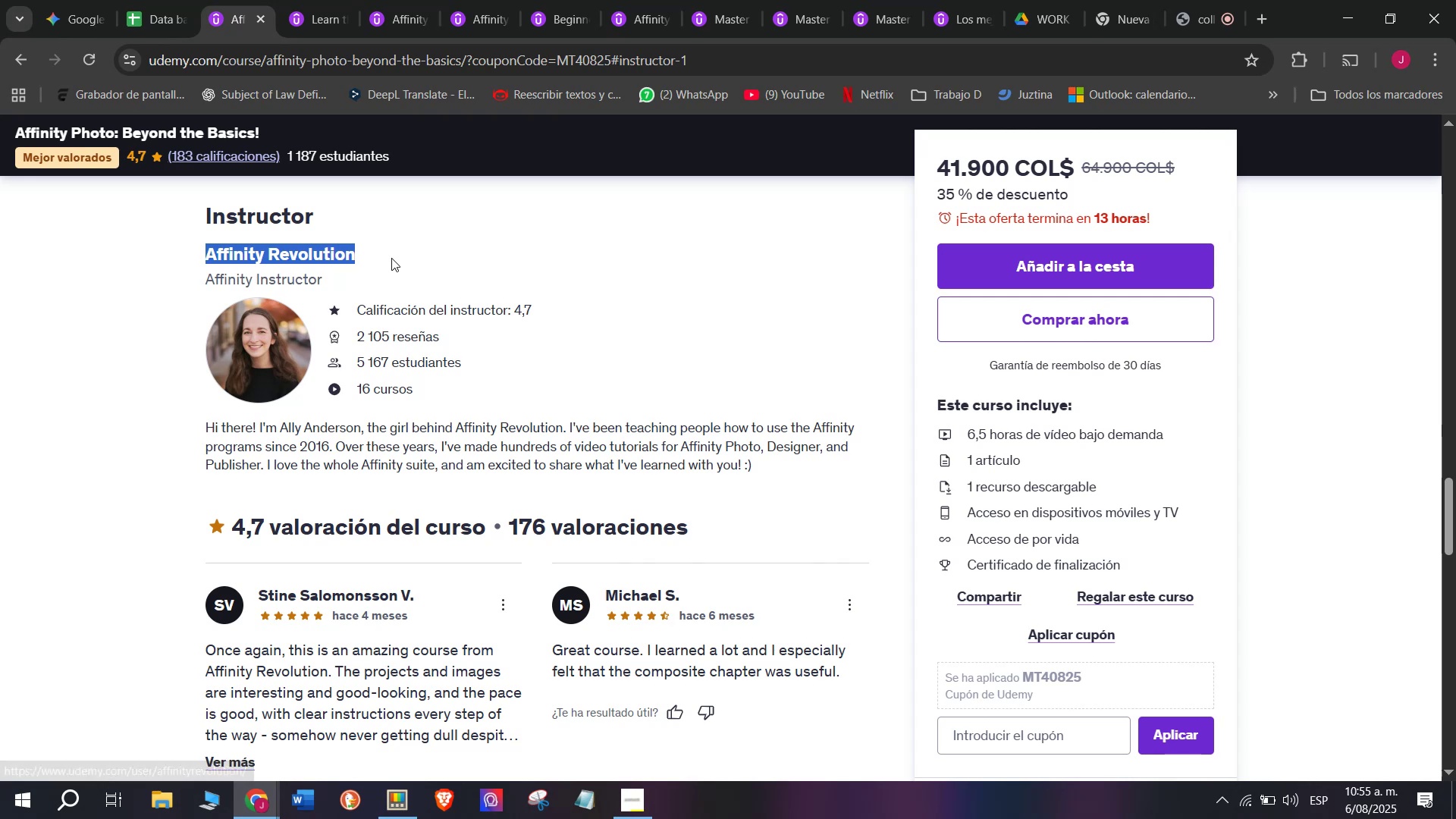 
key(Control+C)
 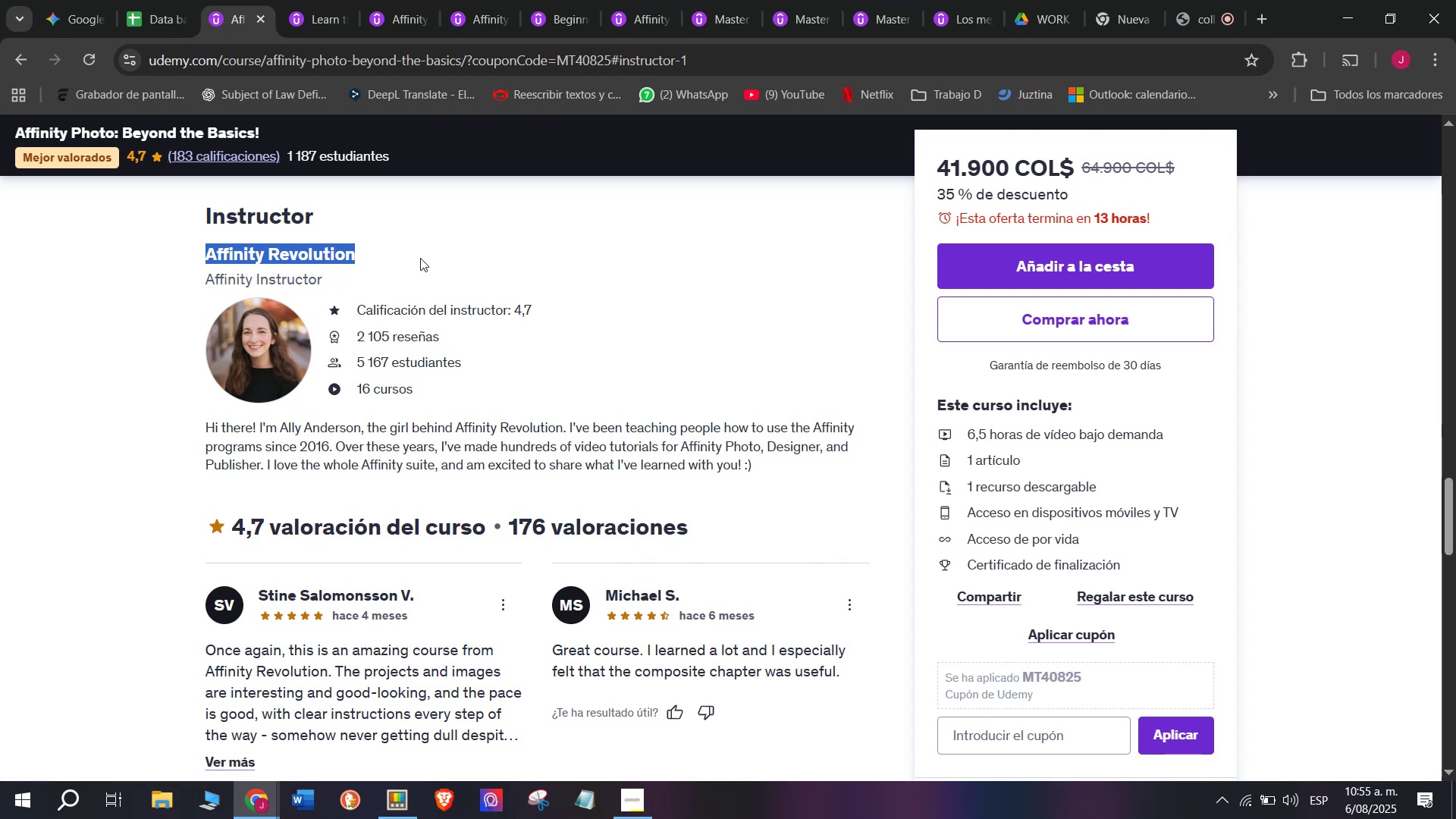 
left_click([147, 0])
 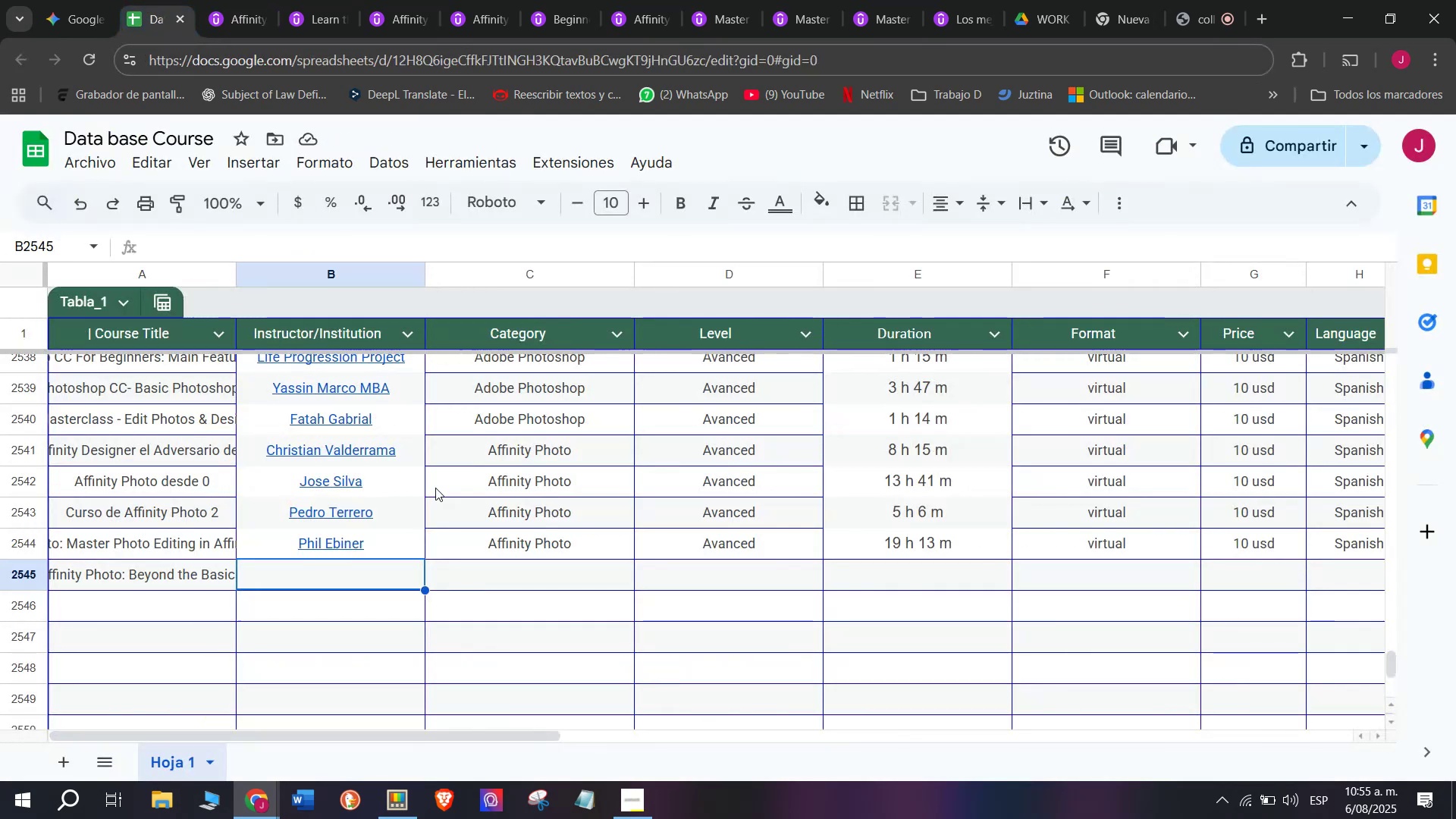 
key(Control+ControlLeft)
 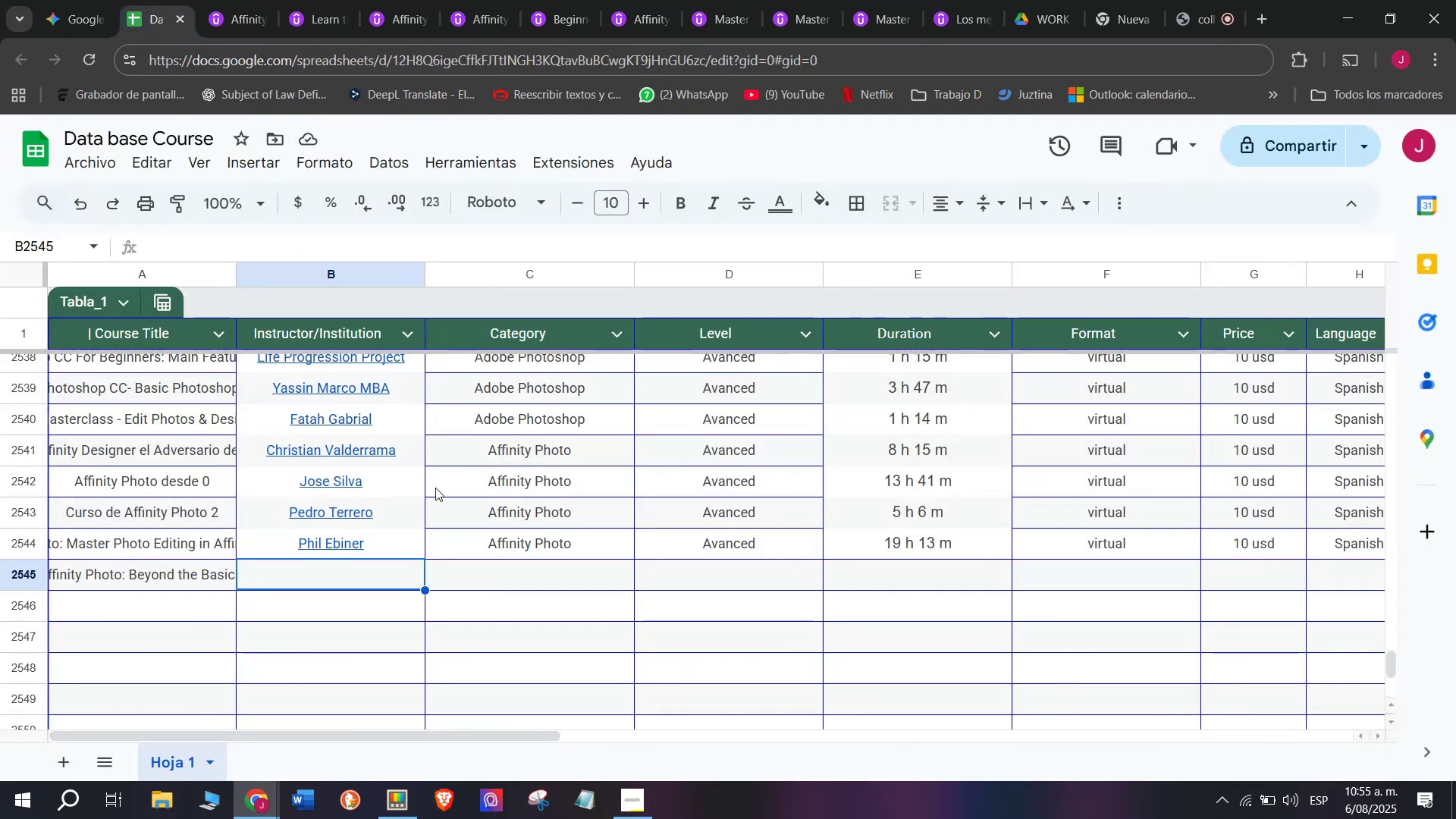 
key(Z)
 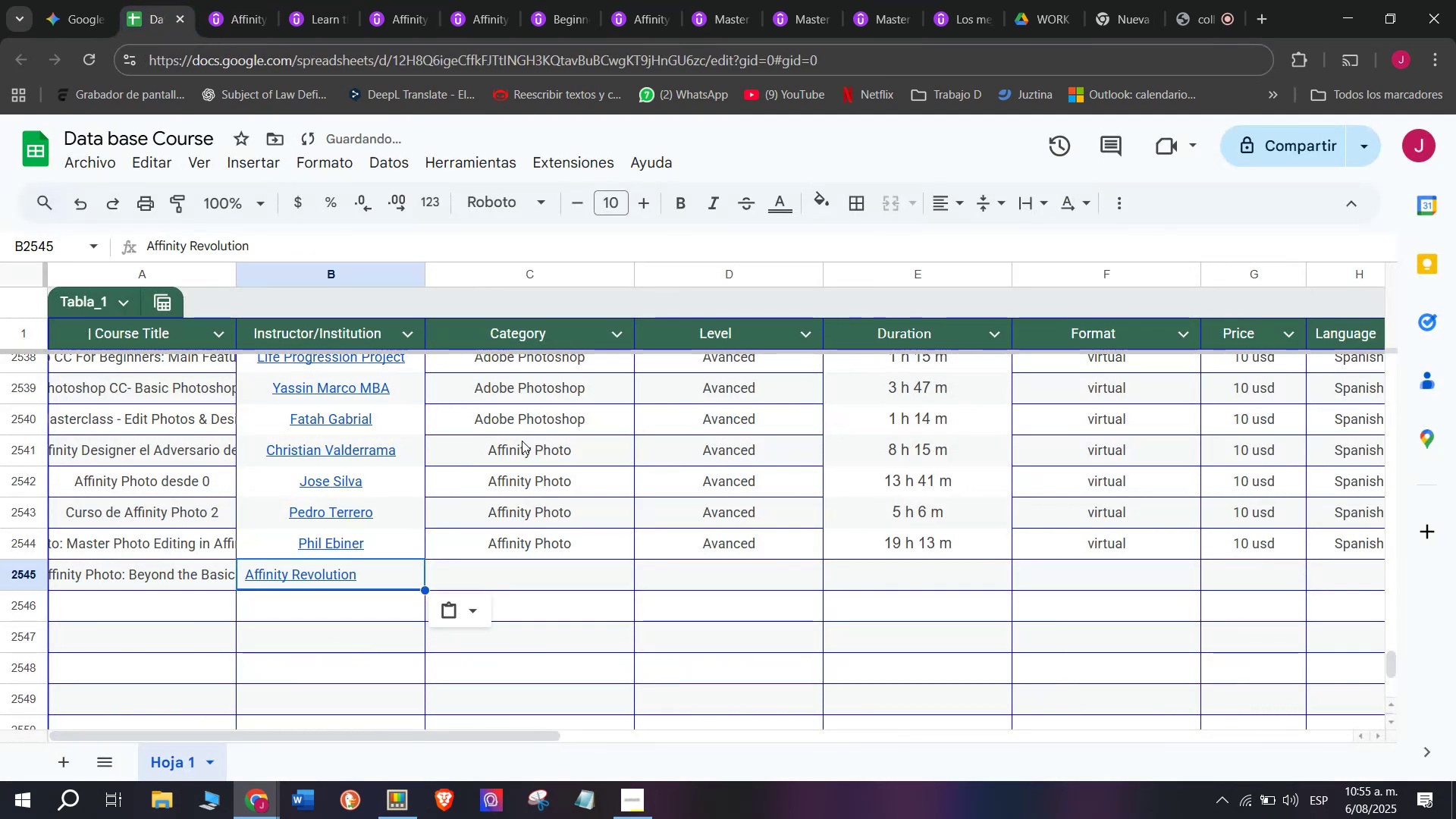 
key(Control+V)
 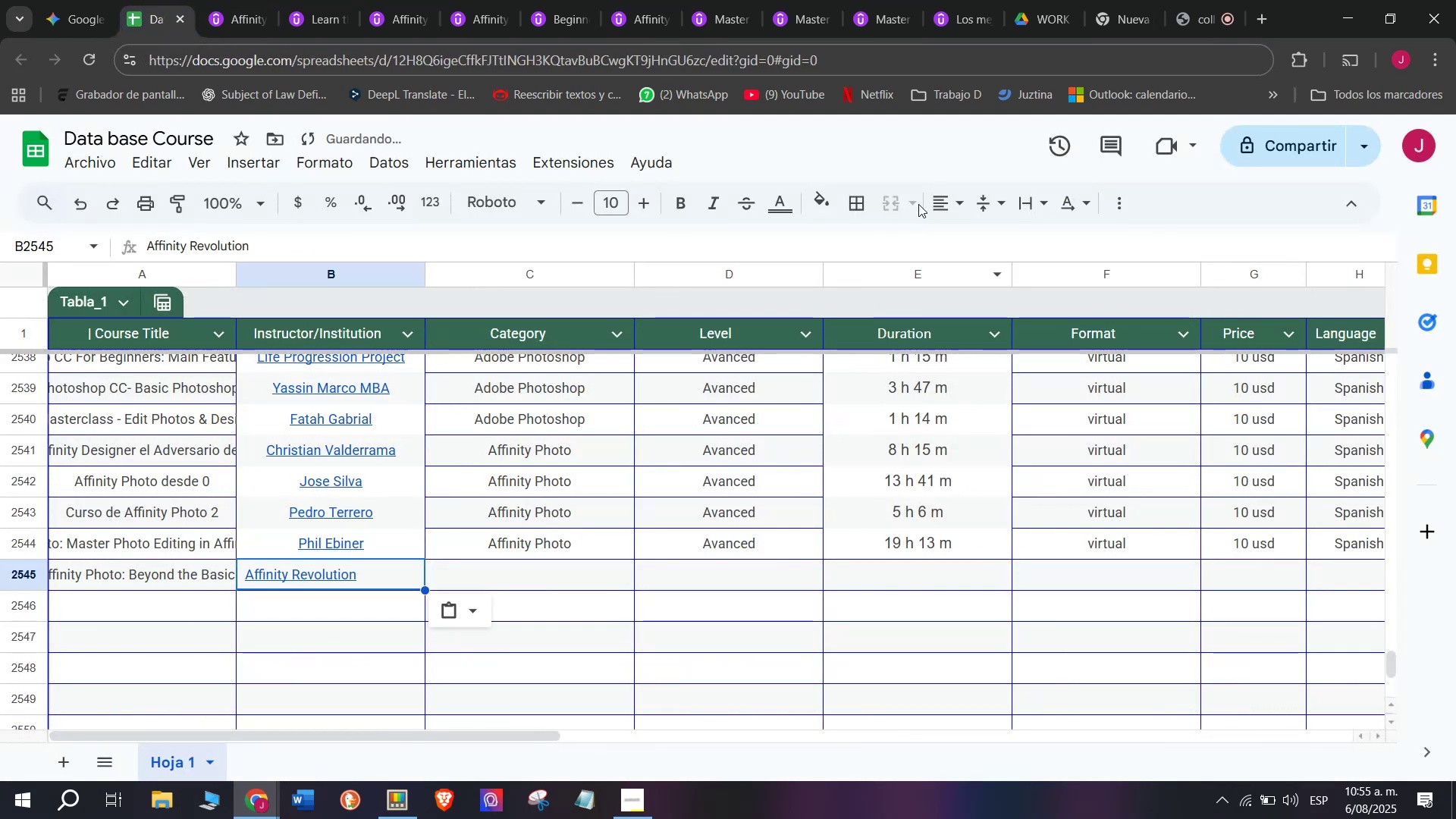 
left_click([953, 197])
 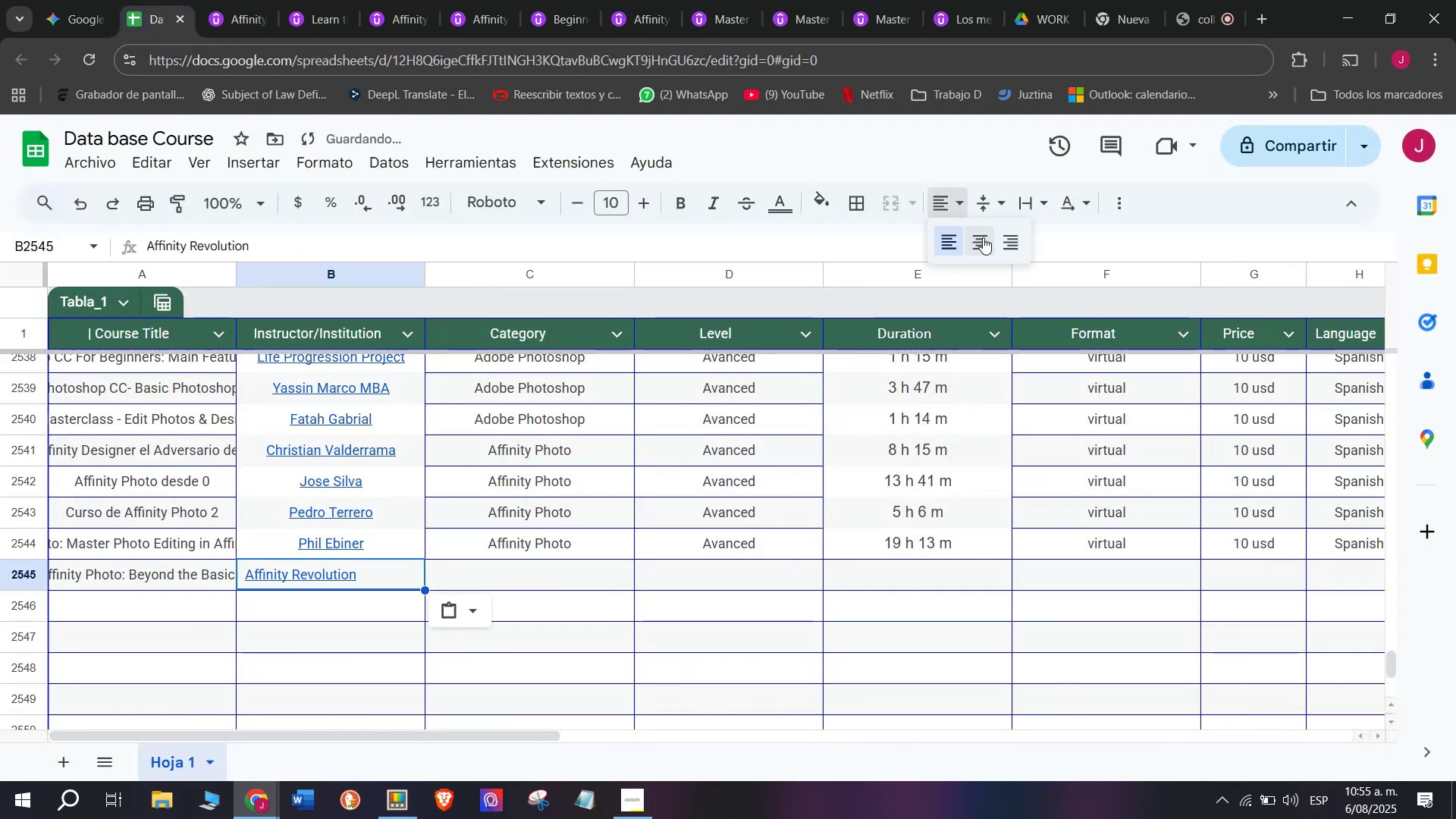 
left_click([984, 237])
 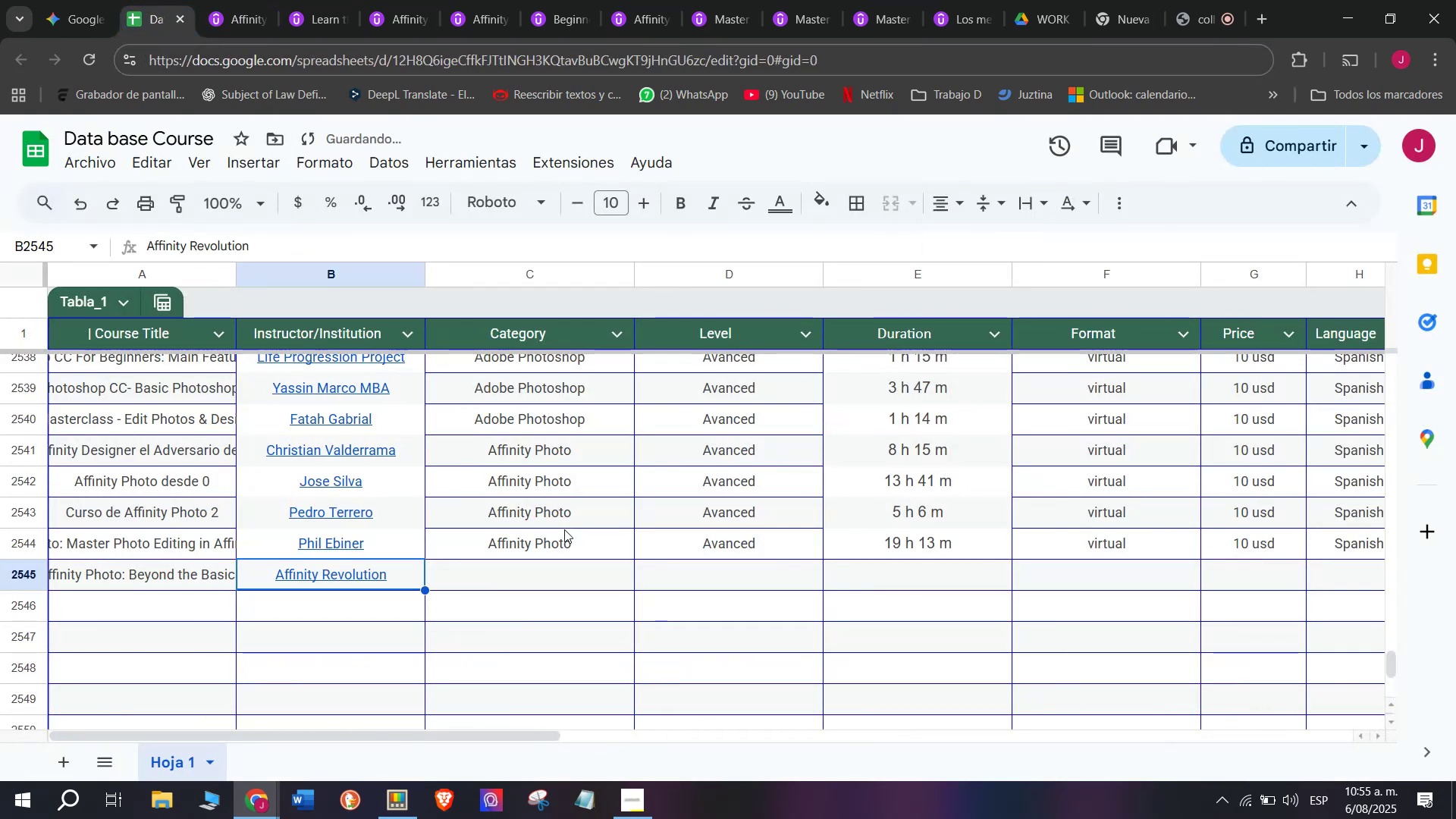 
left_click([562, 532])
 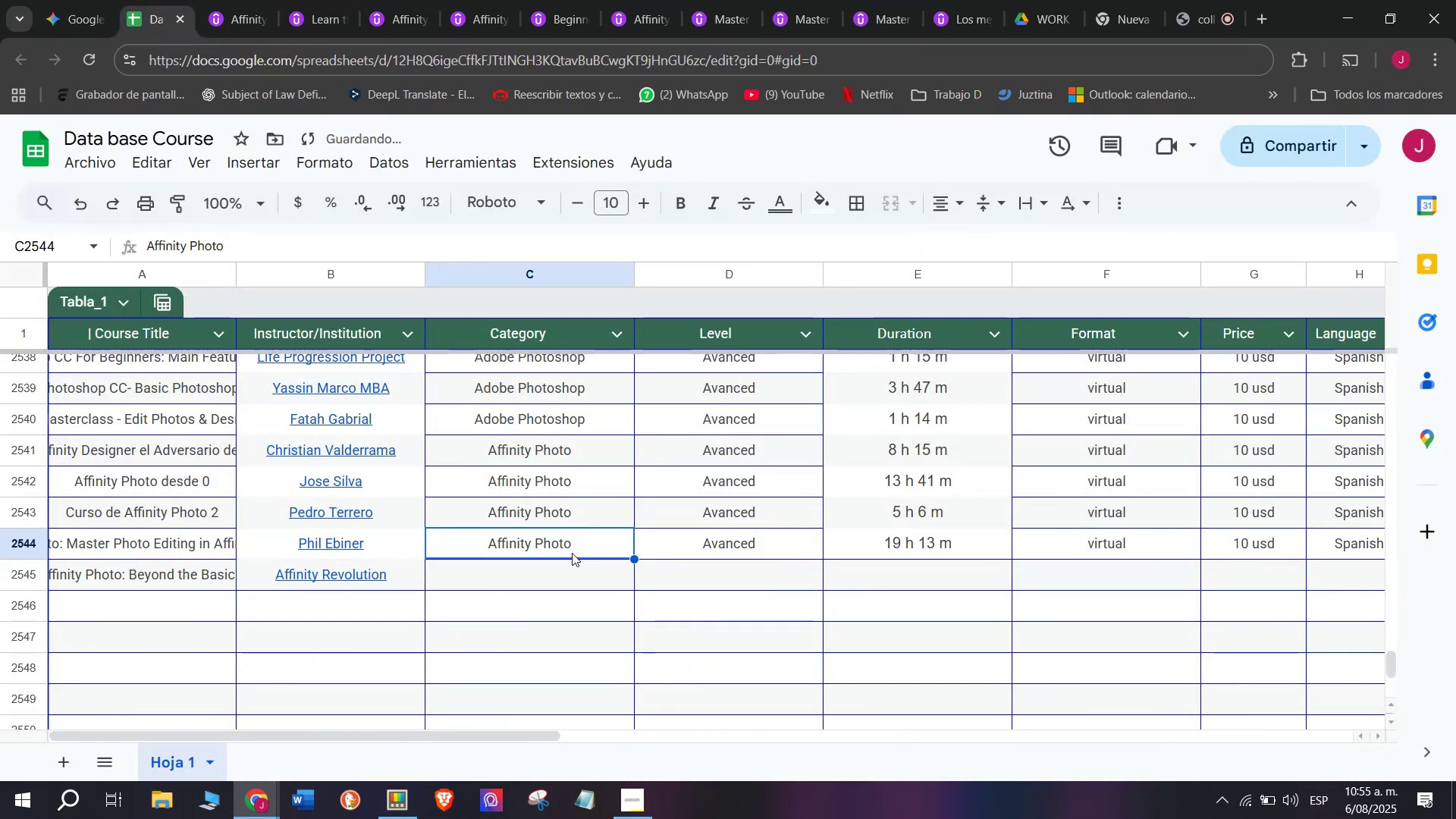 
key(Break)
 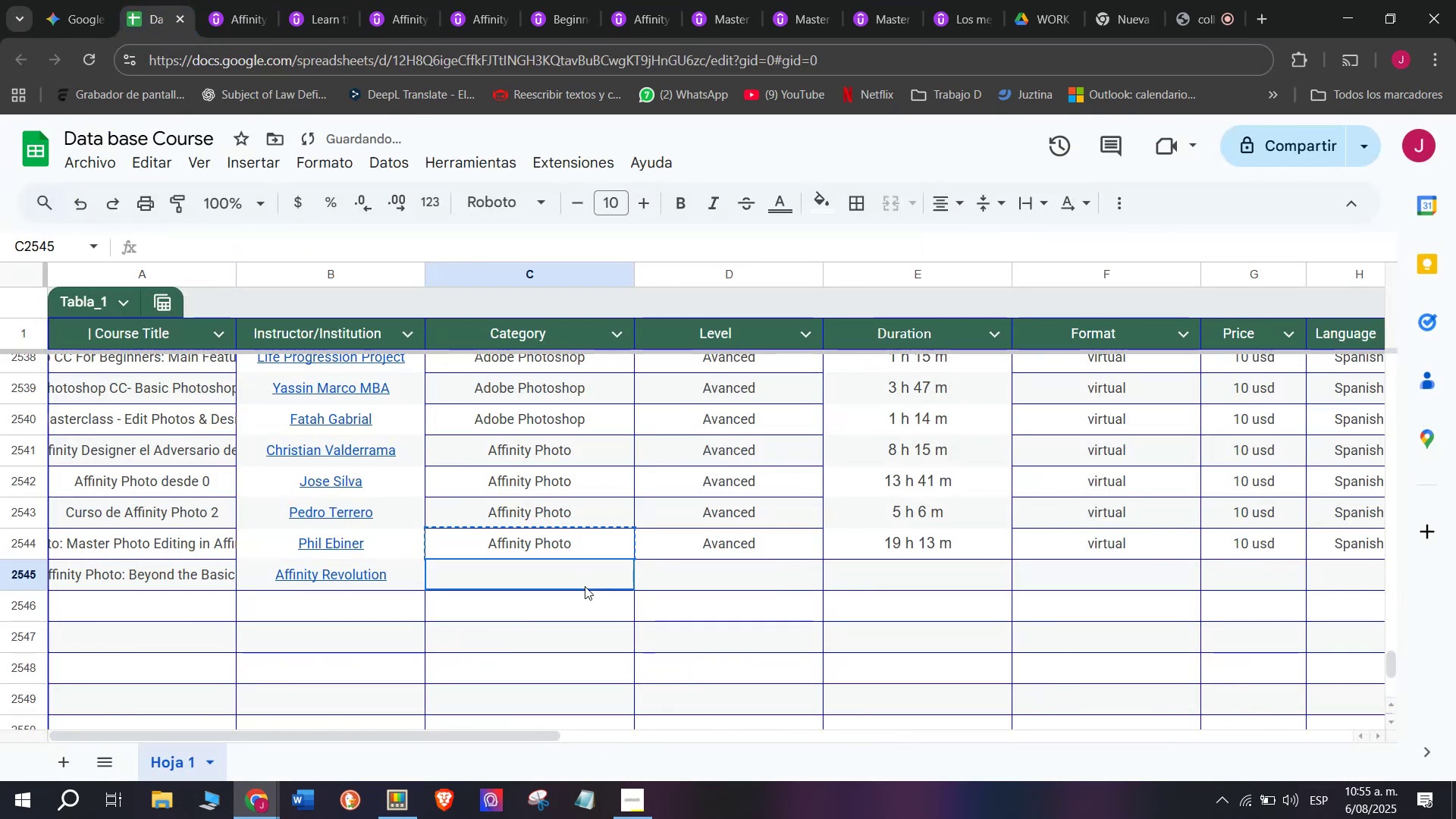 
key(Control+ControlLeft)
 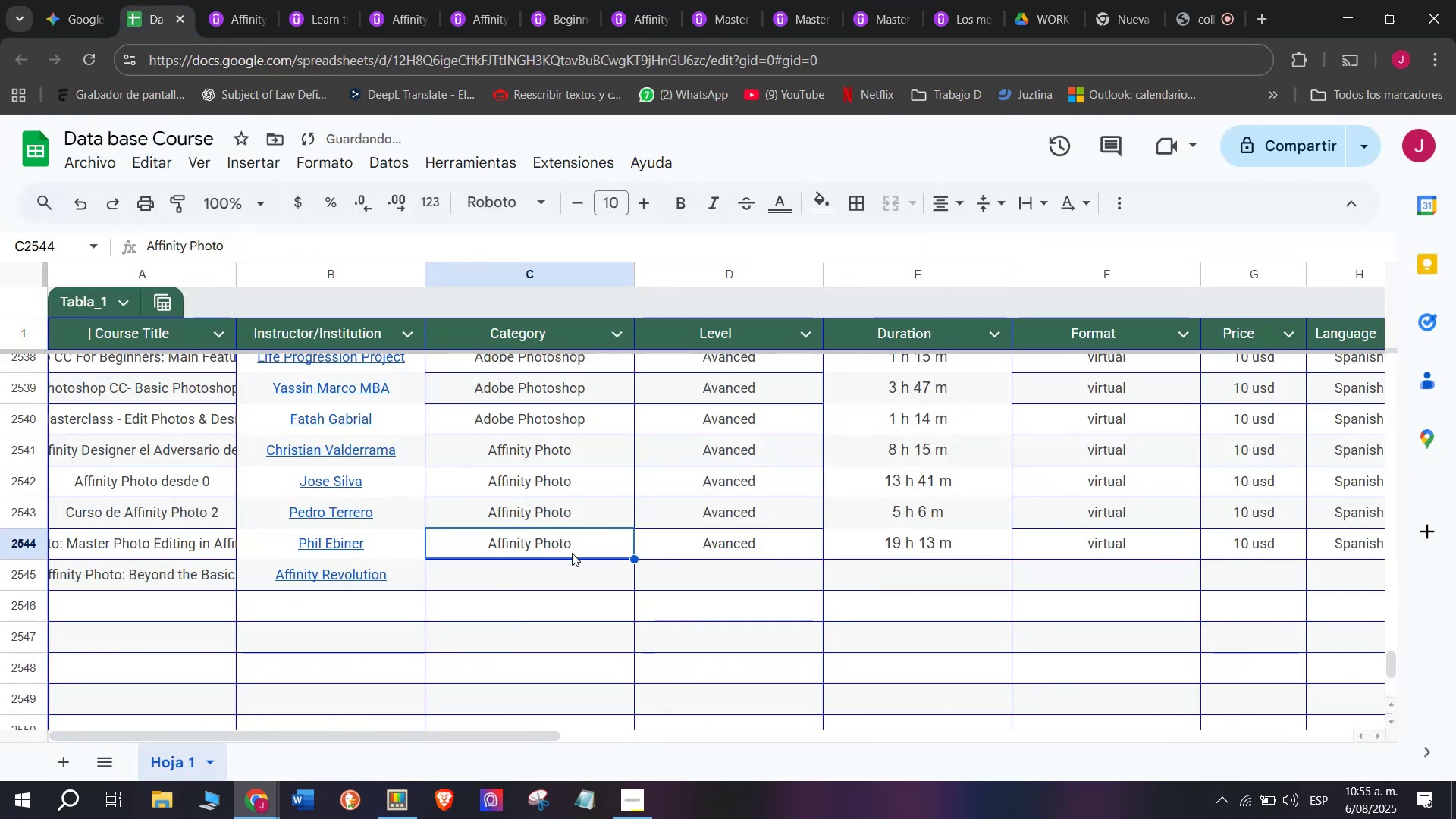 
key(Control+C)
 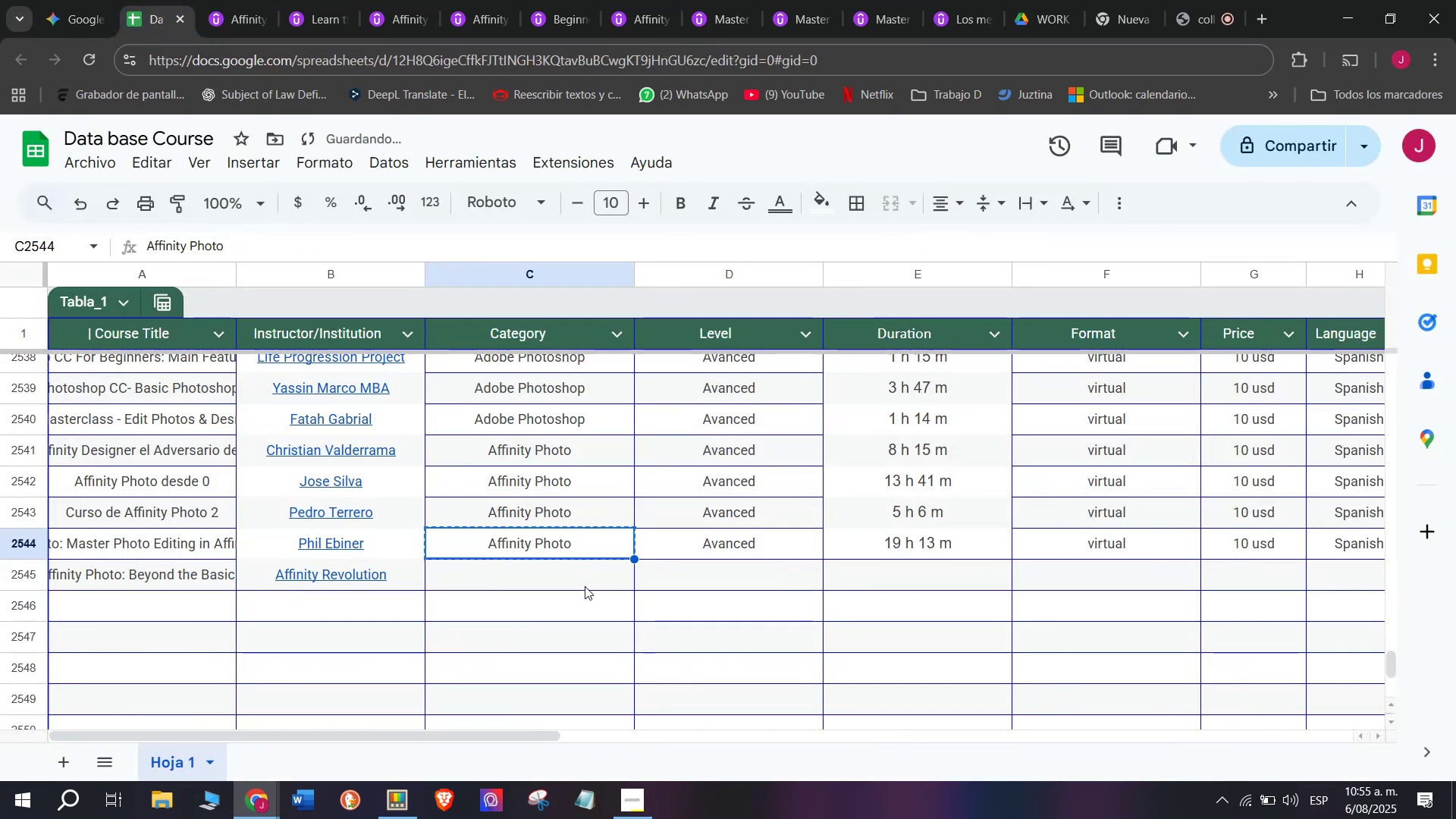 
left_click([585, 586])
 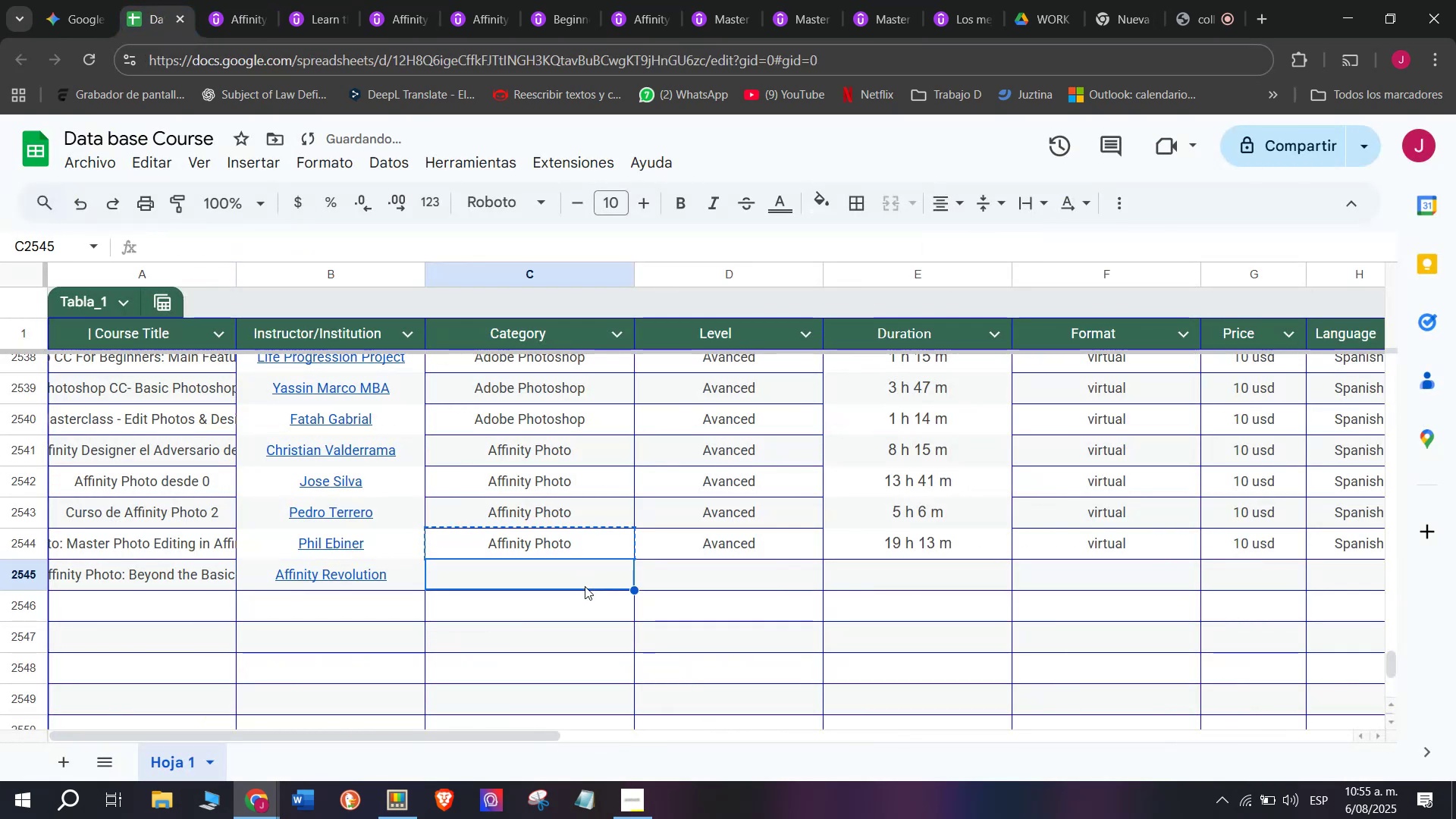 
key(Control+ControlLeft)
 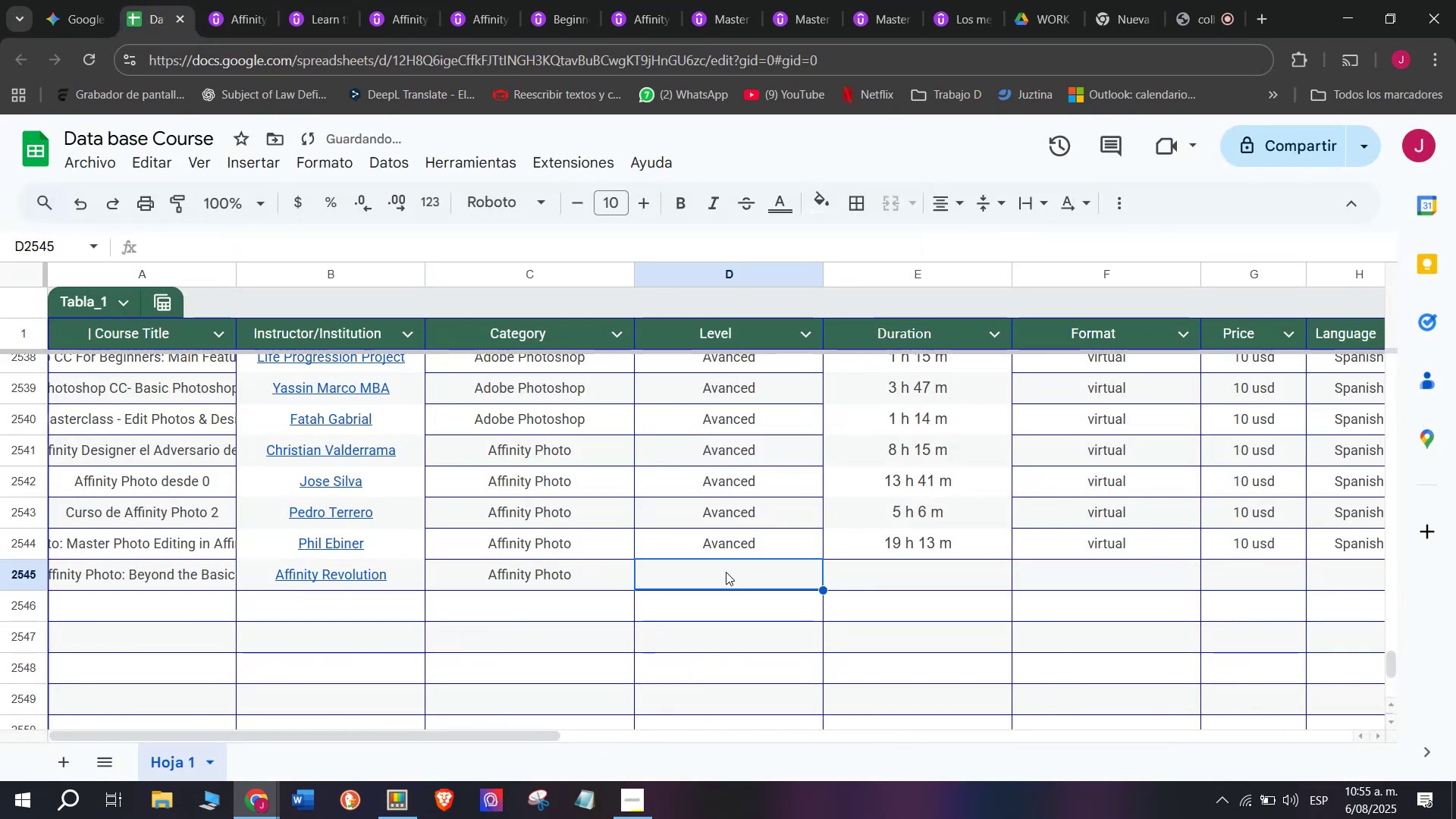 
key(Z)
 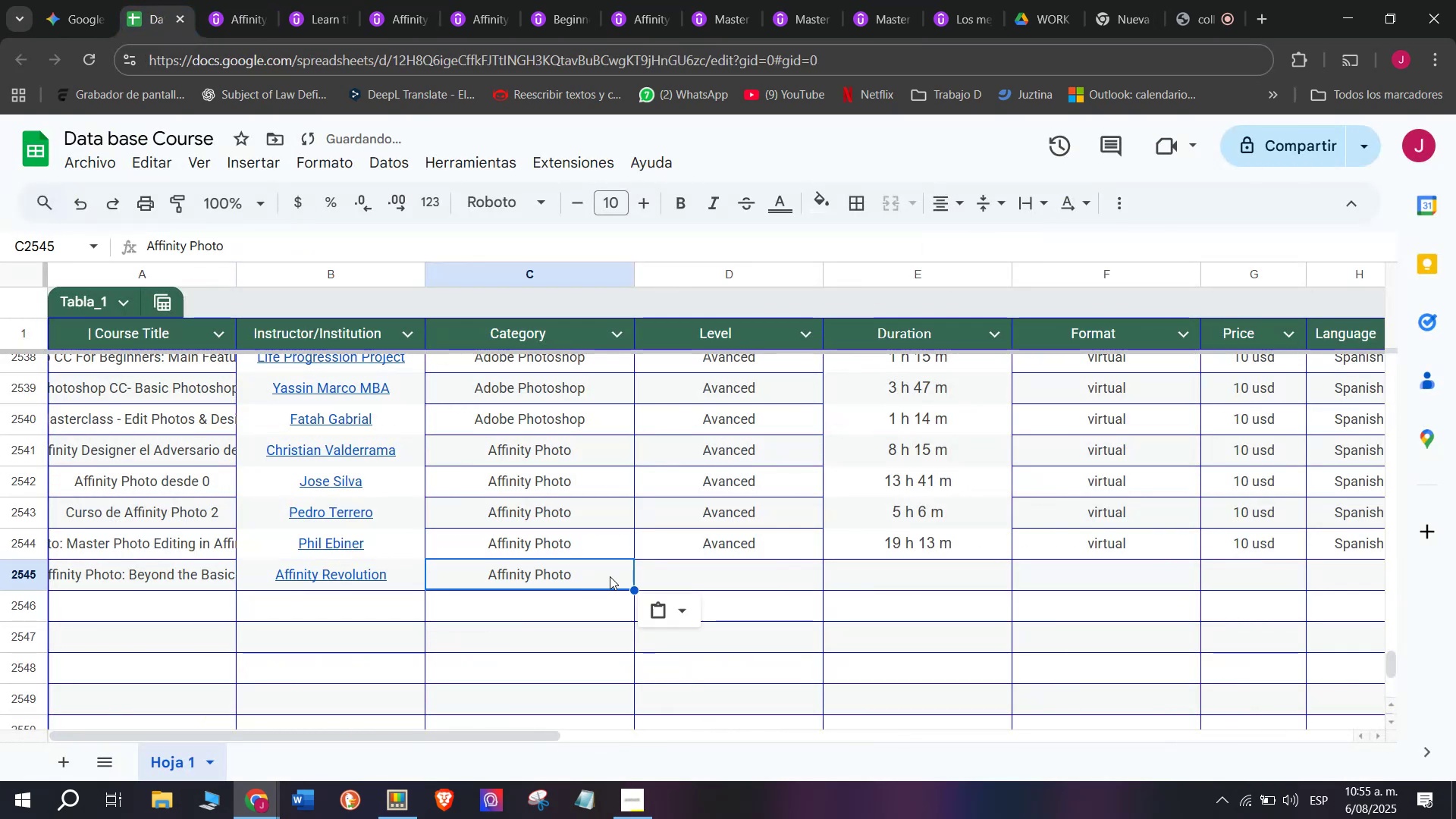 
key(Control+V)
 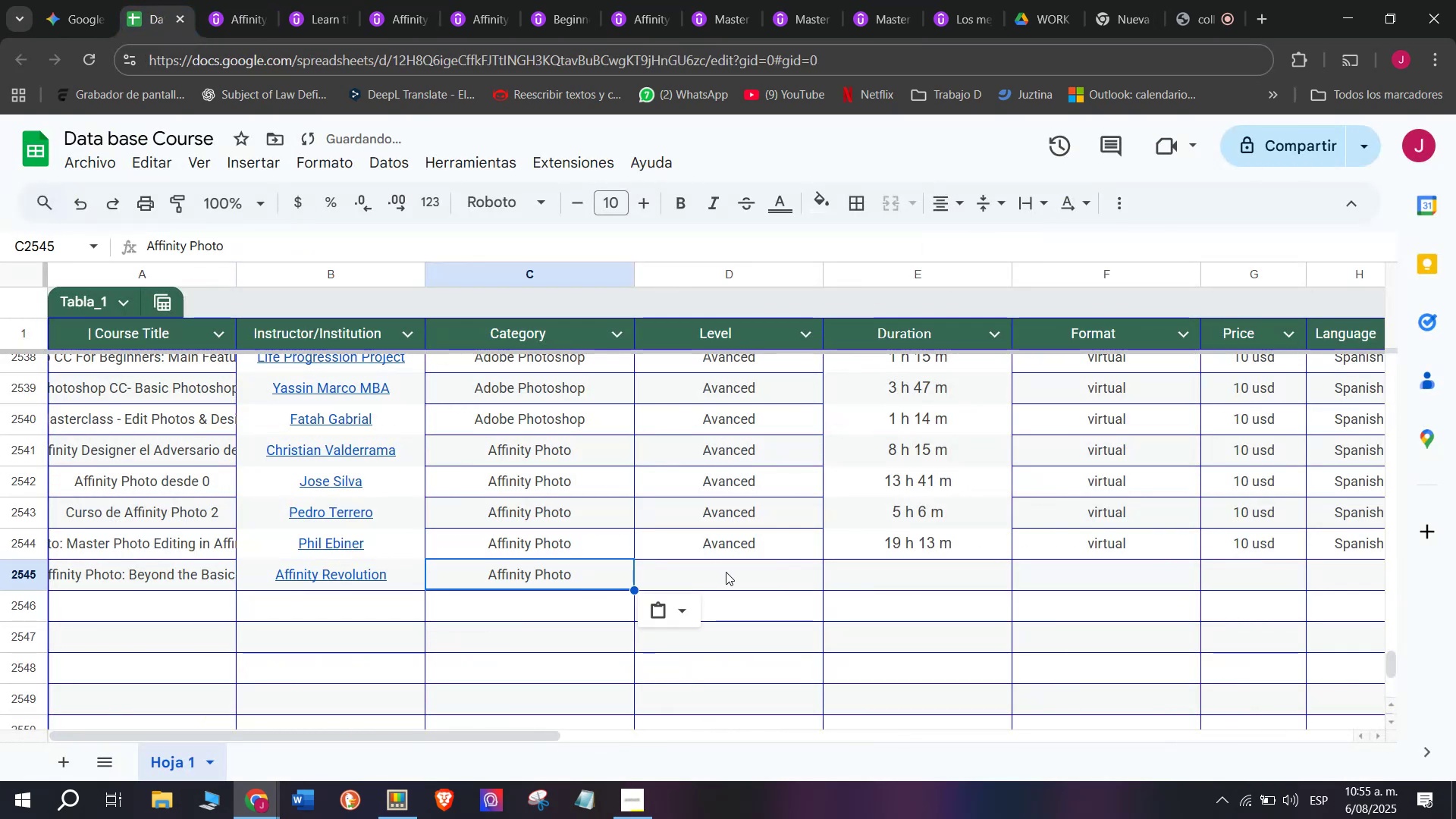 
double_click([726, 572])
 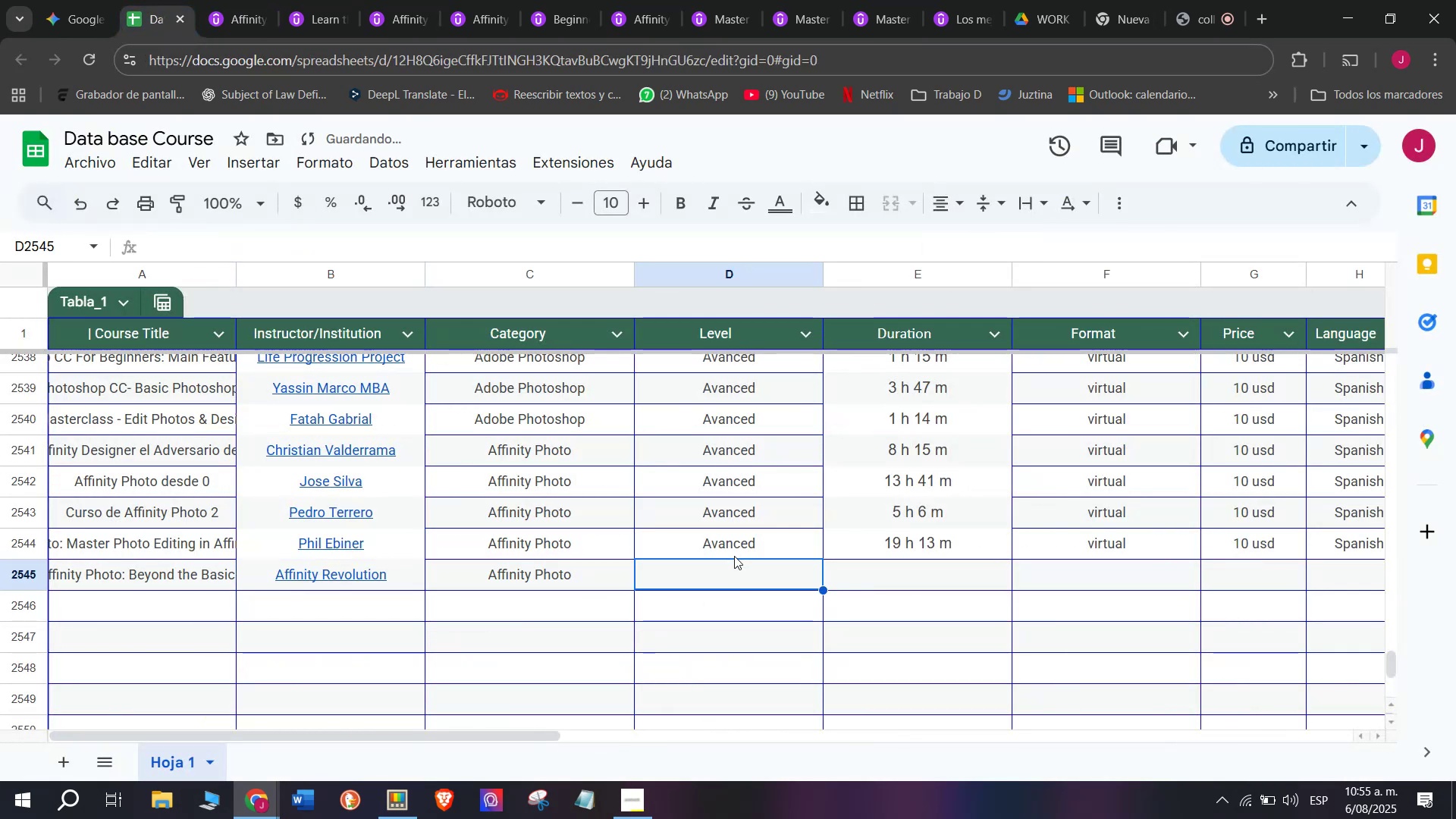 
triple_click([734, 556])
 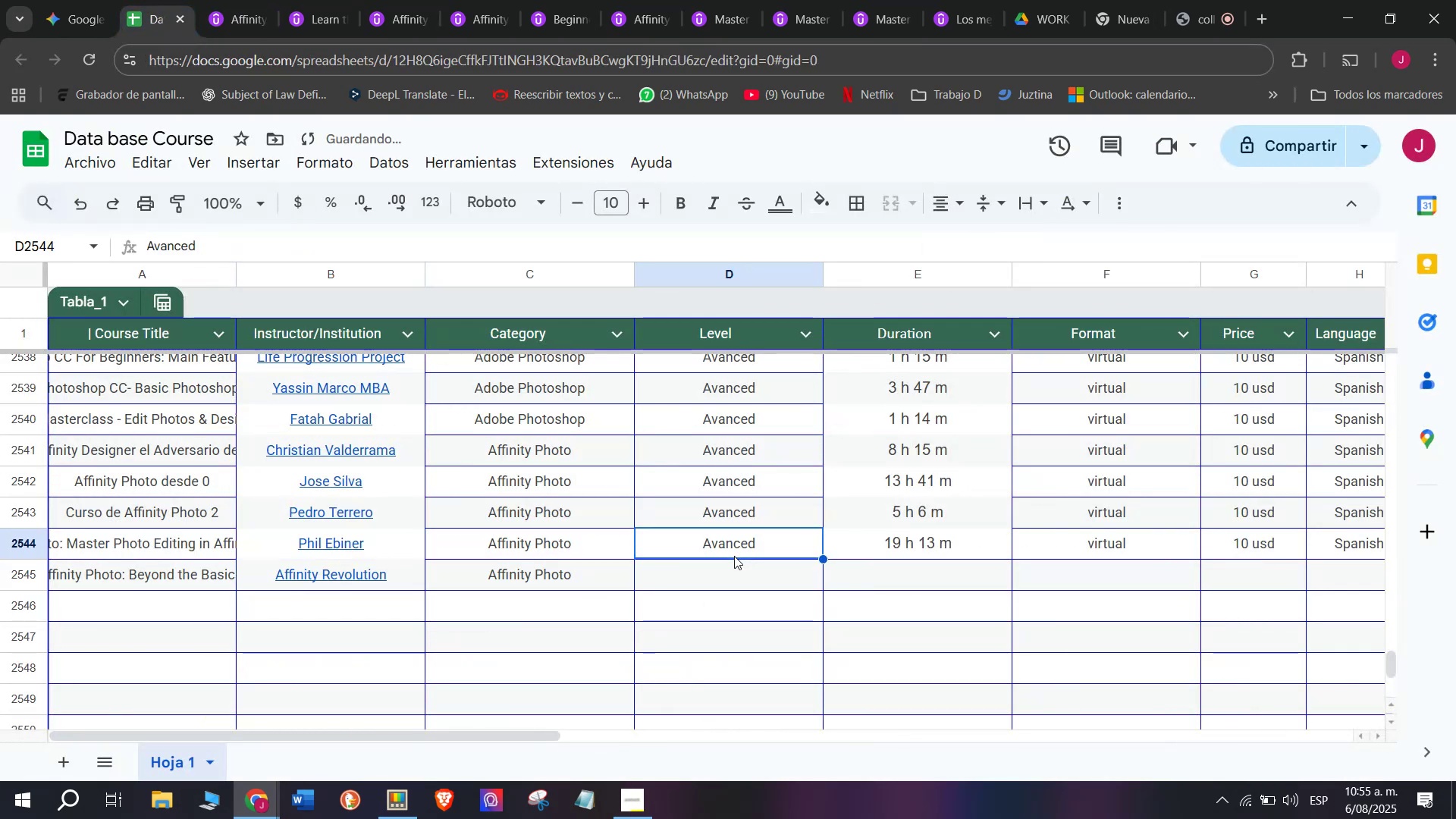 
key(Control+ControlLeft)
 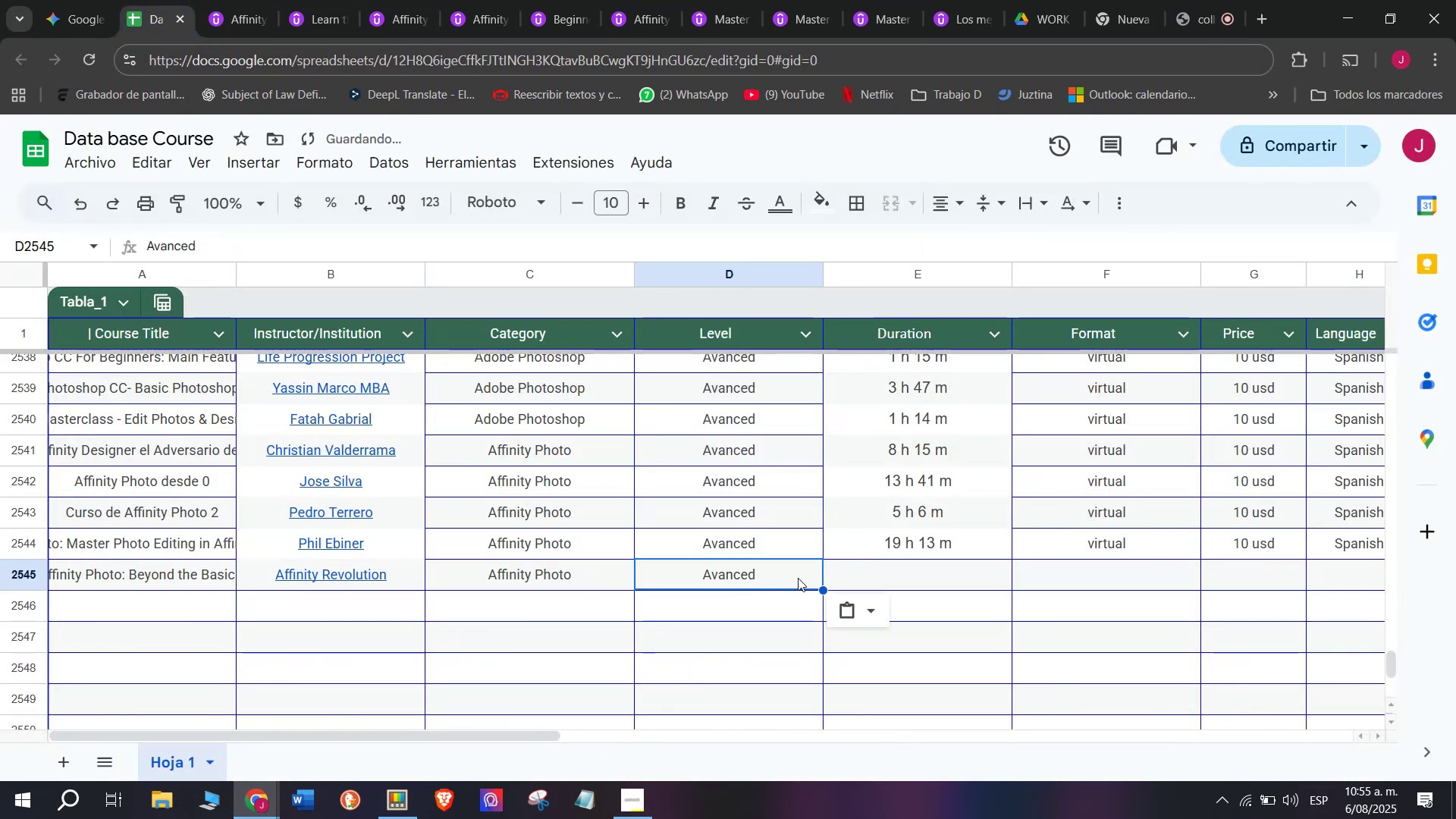 
key(Break)
 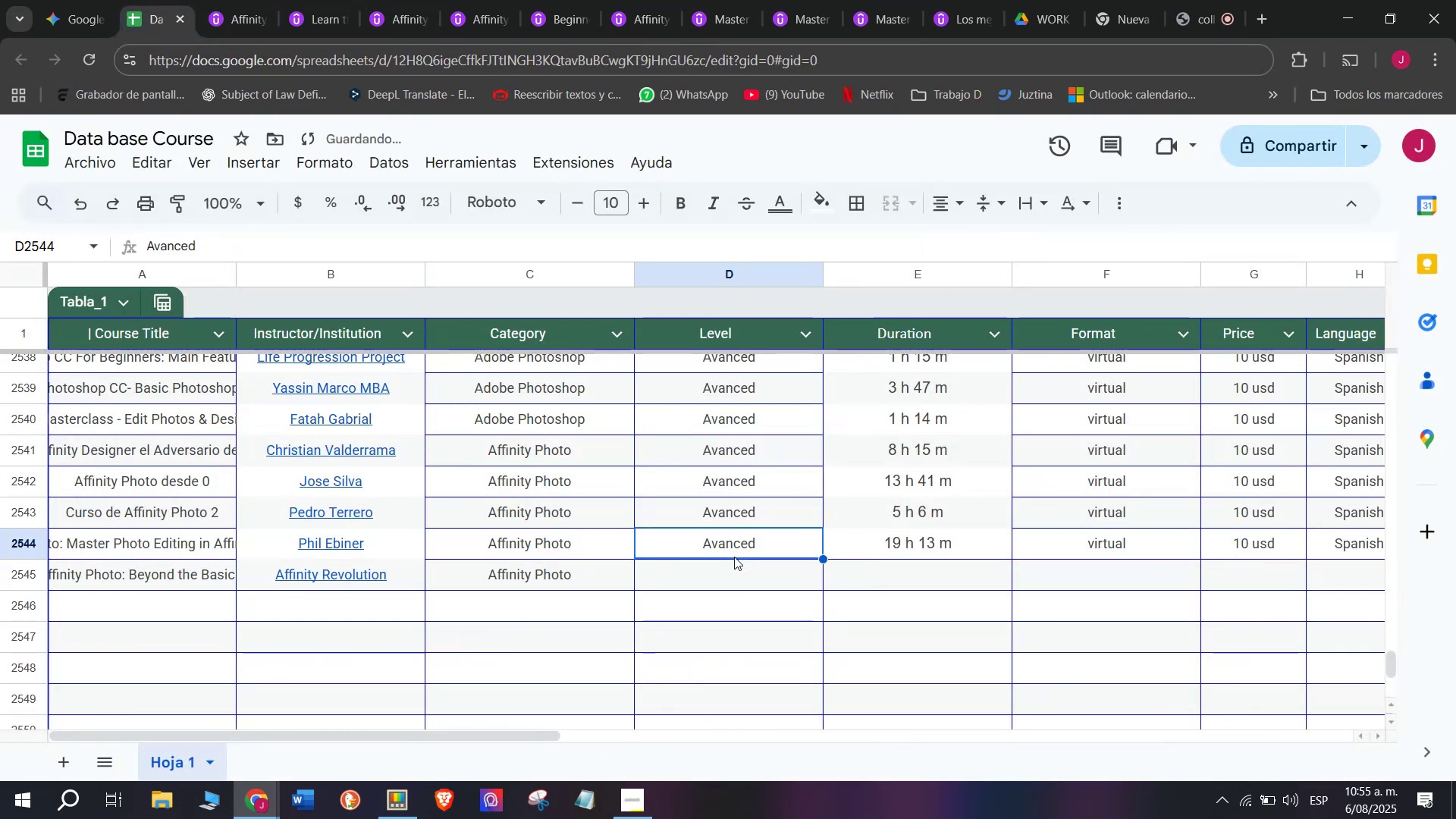 
key(Control+C)
 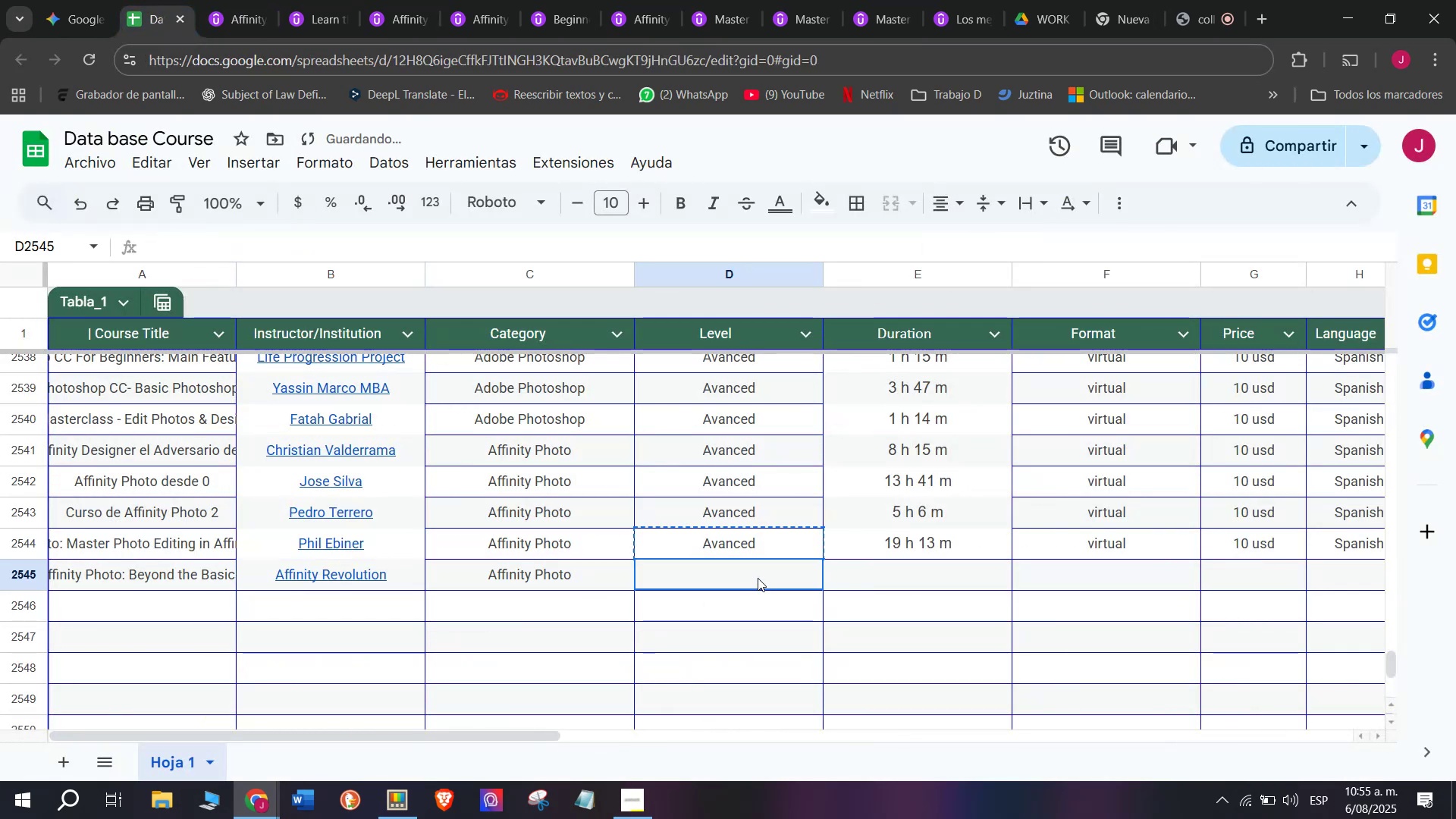 
left_click([758, 578])
 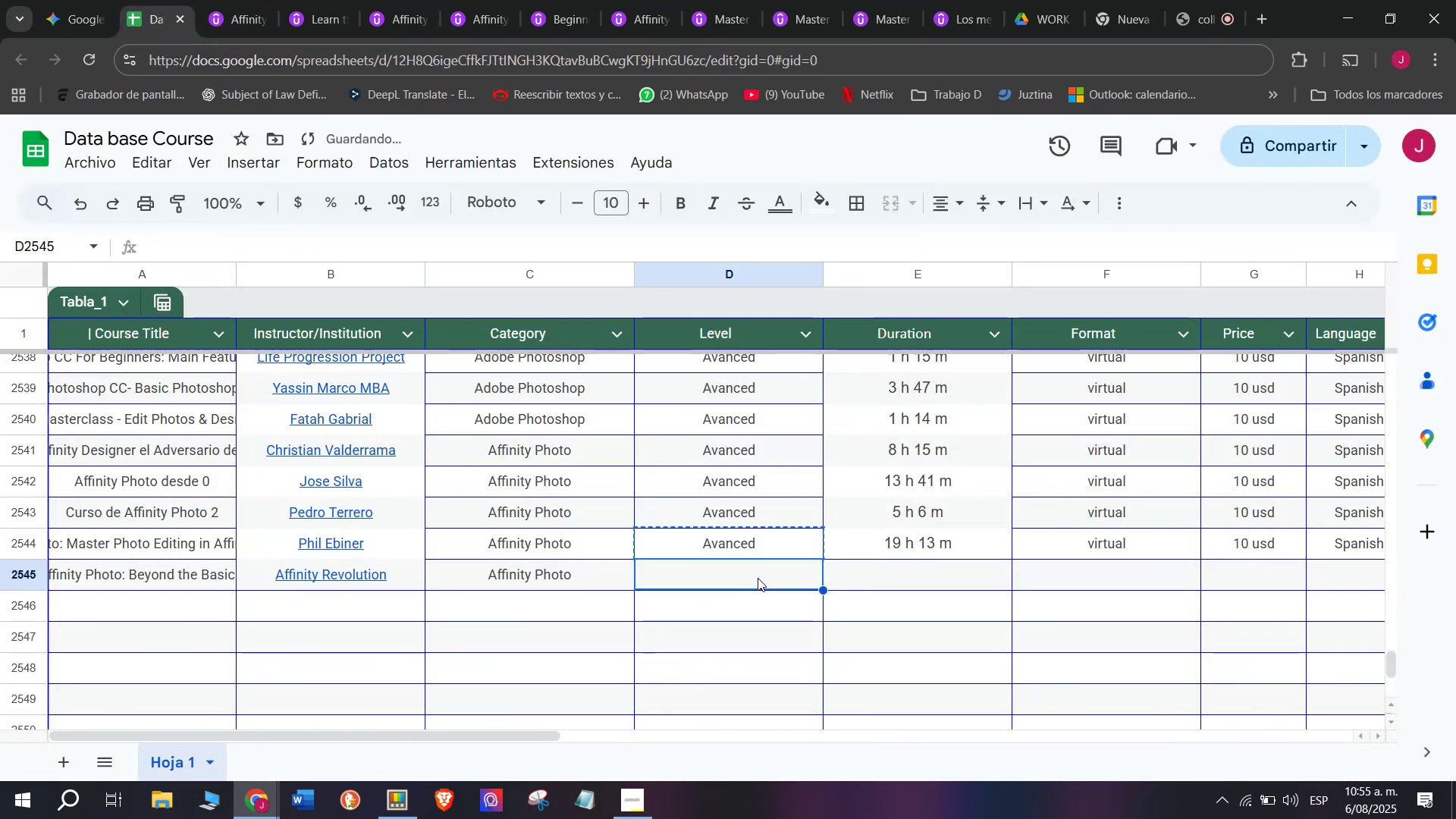 
key(Control+ControlLeft)
 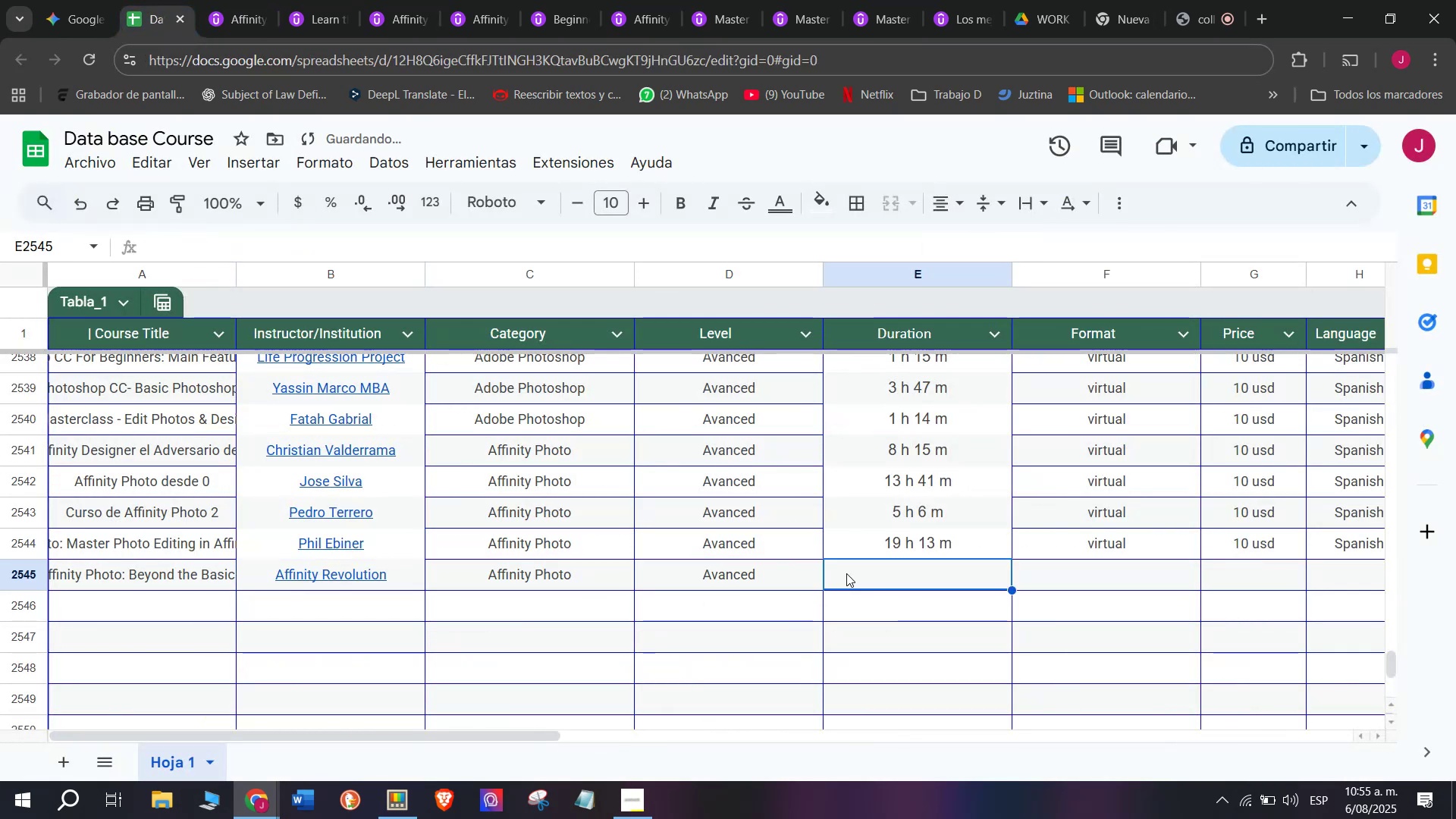 
key(Z)
 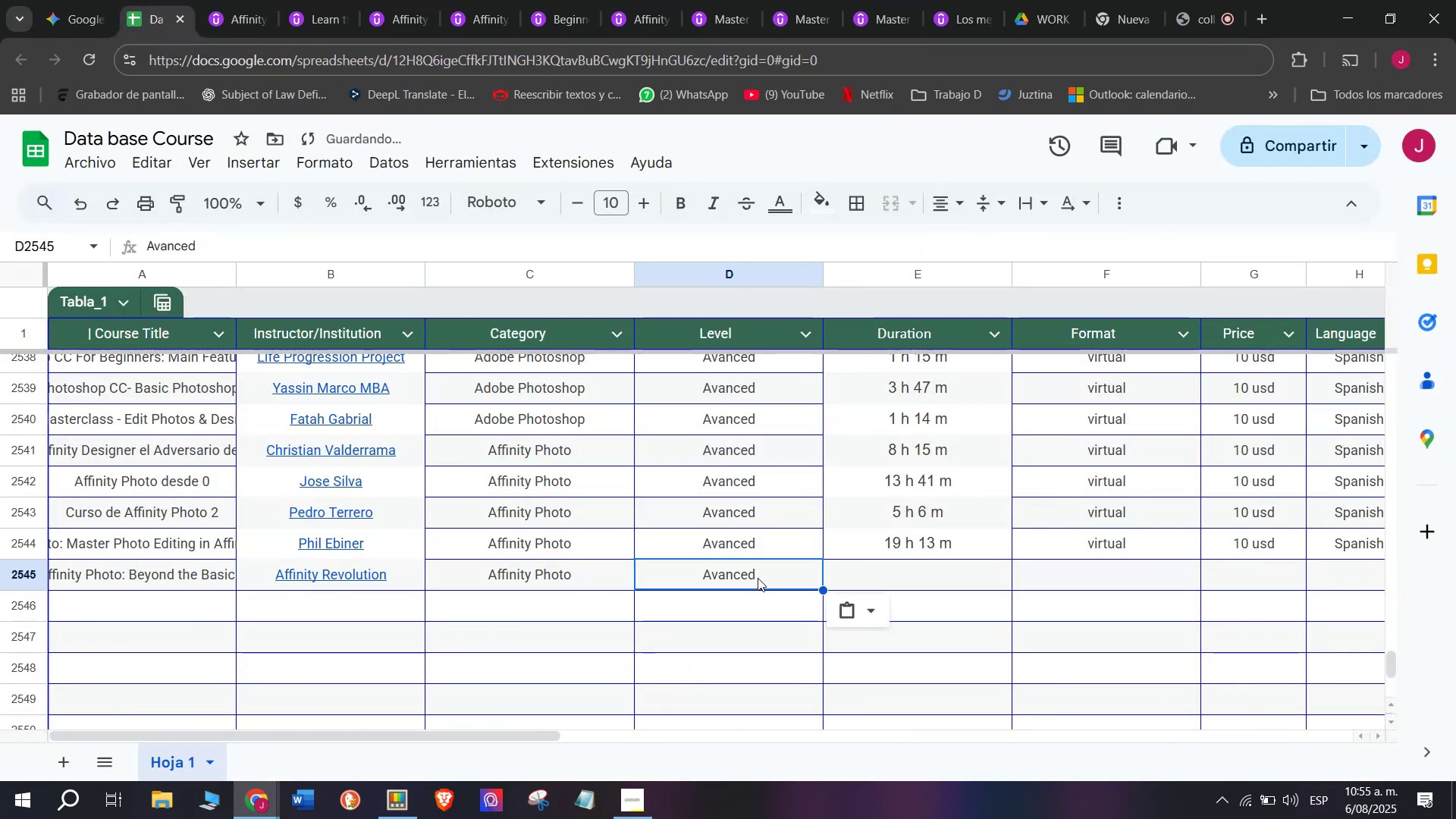 
key(Control+V)
 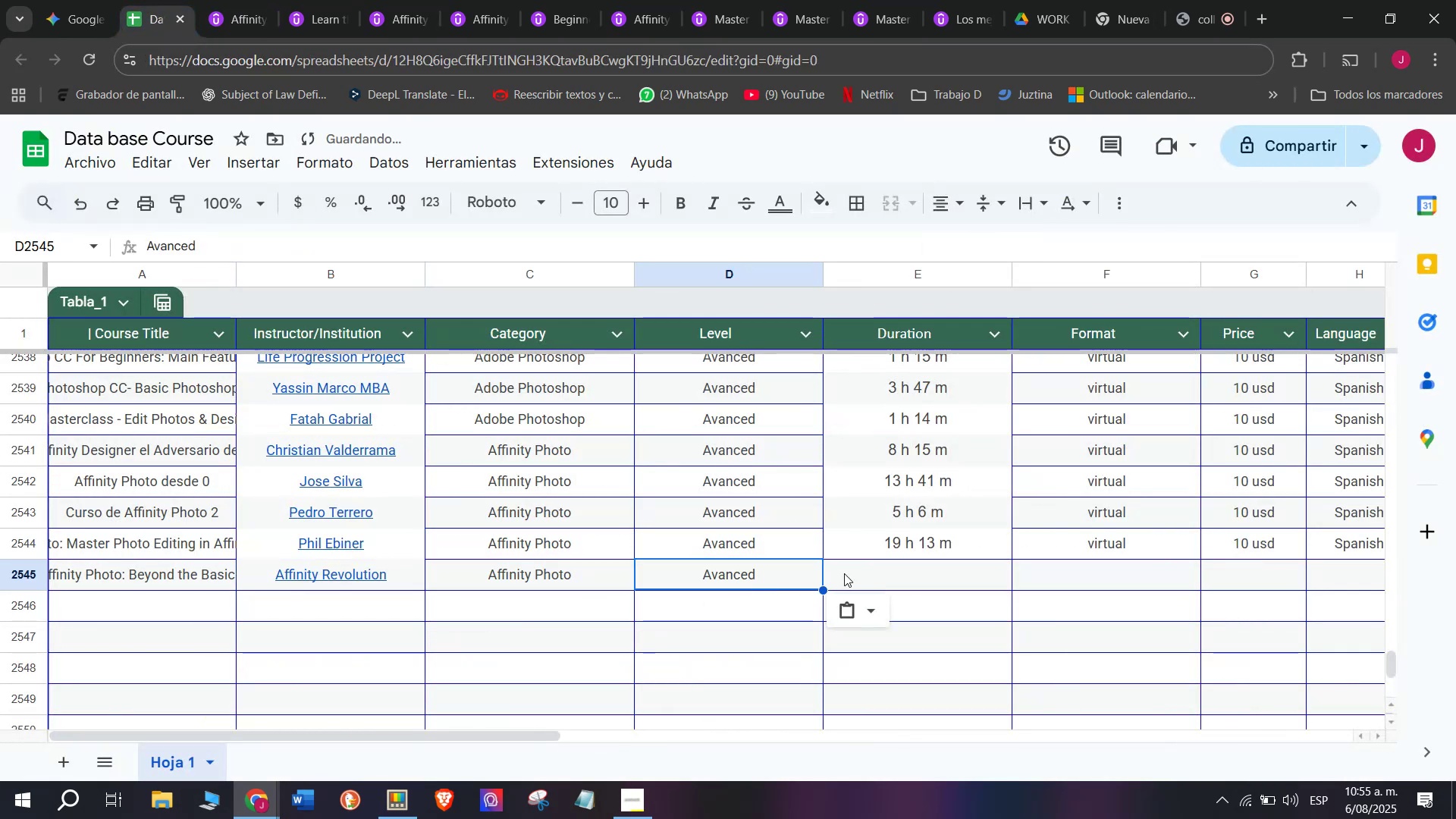 
double_click([846, 573])
 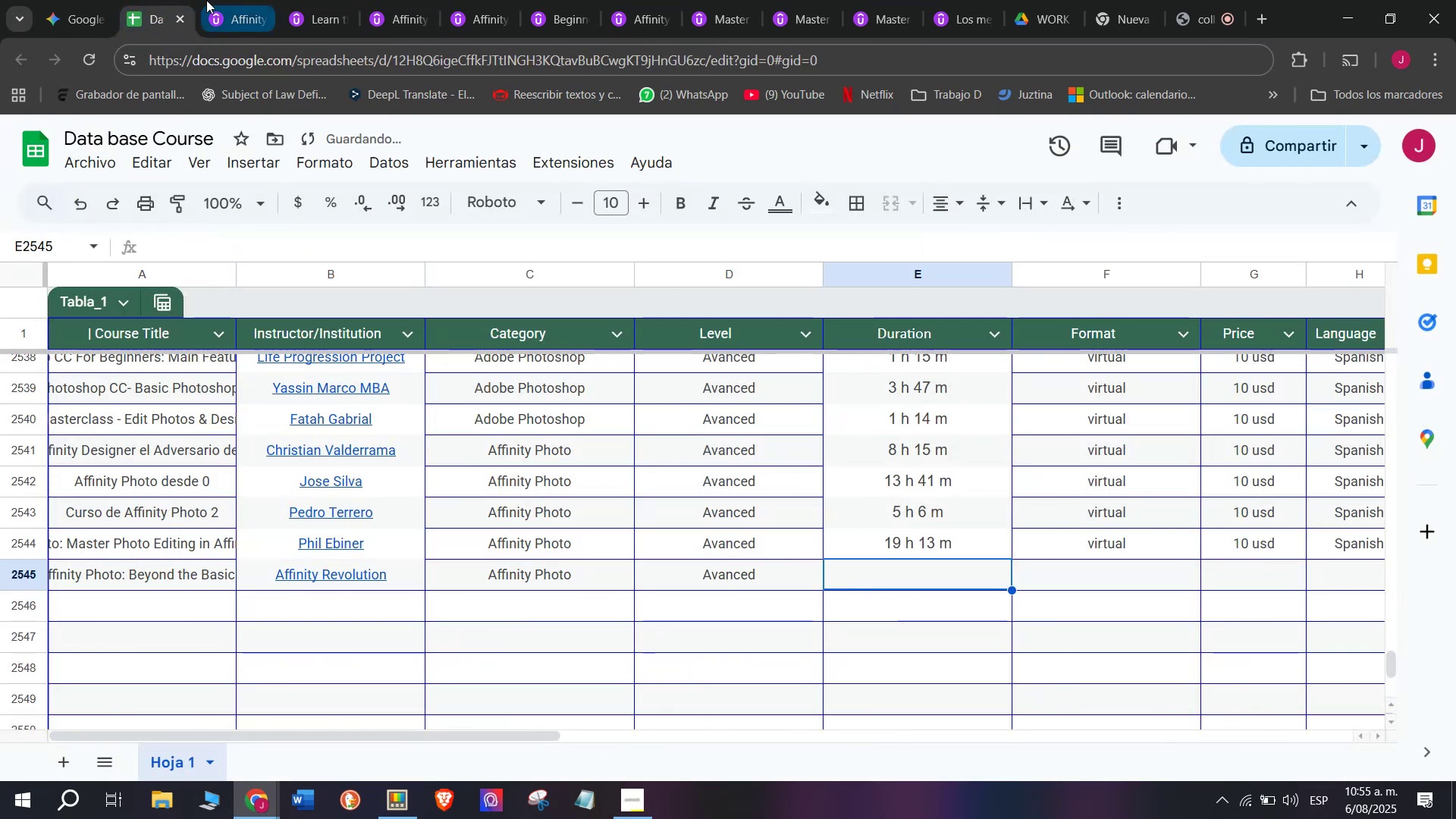 
left_click([224, 0])
 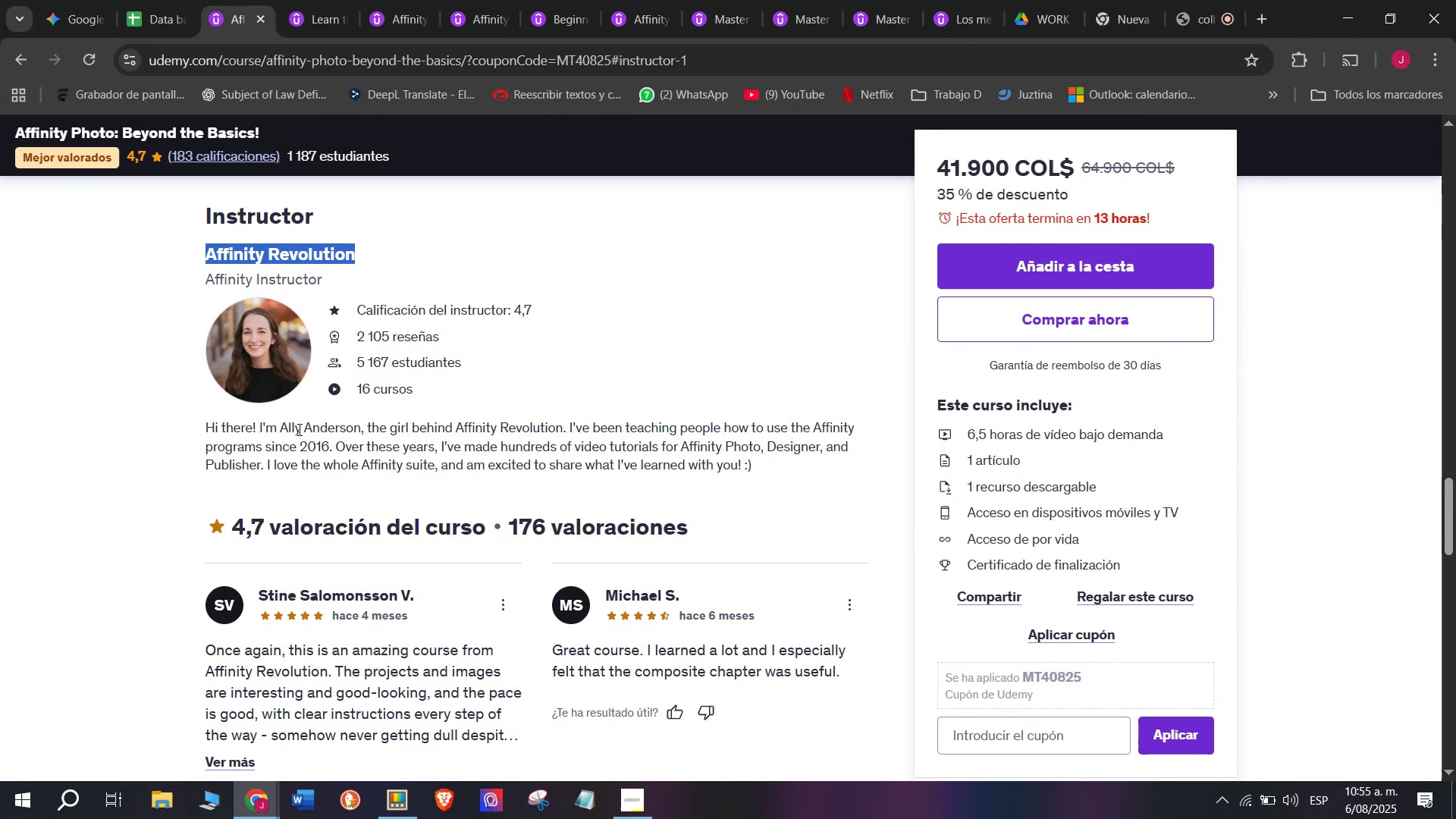 
scroll: coordinate [330, 541], scroll_direction: up, amount: 9.0
 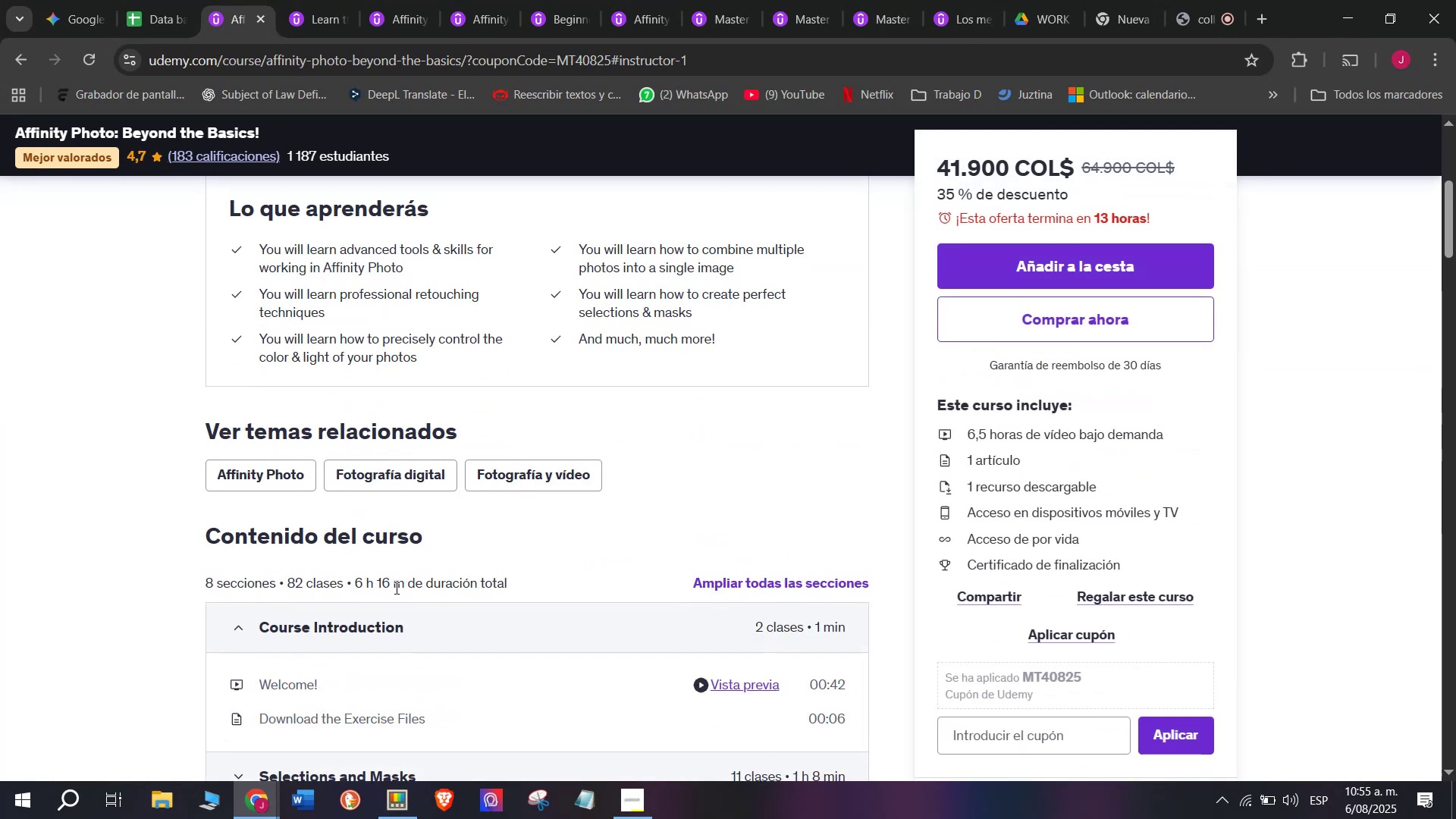 
left_click_drag(start_coordinate=[402, 589], to_coordinate=[350, 579])
 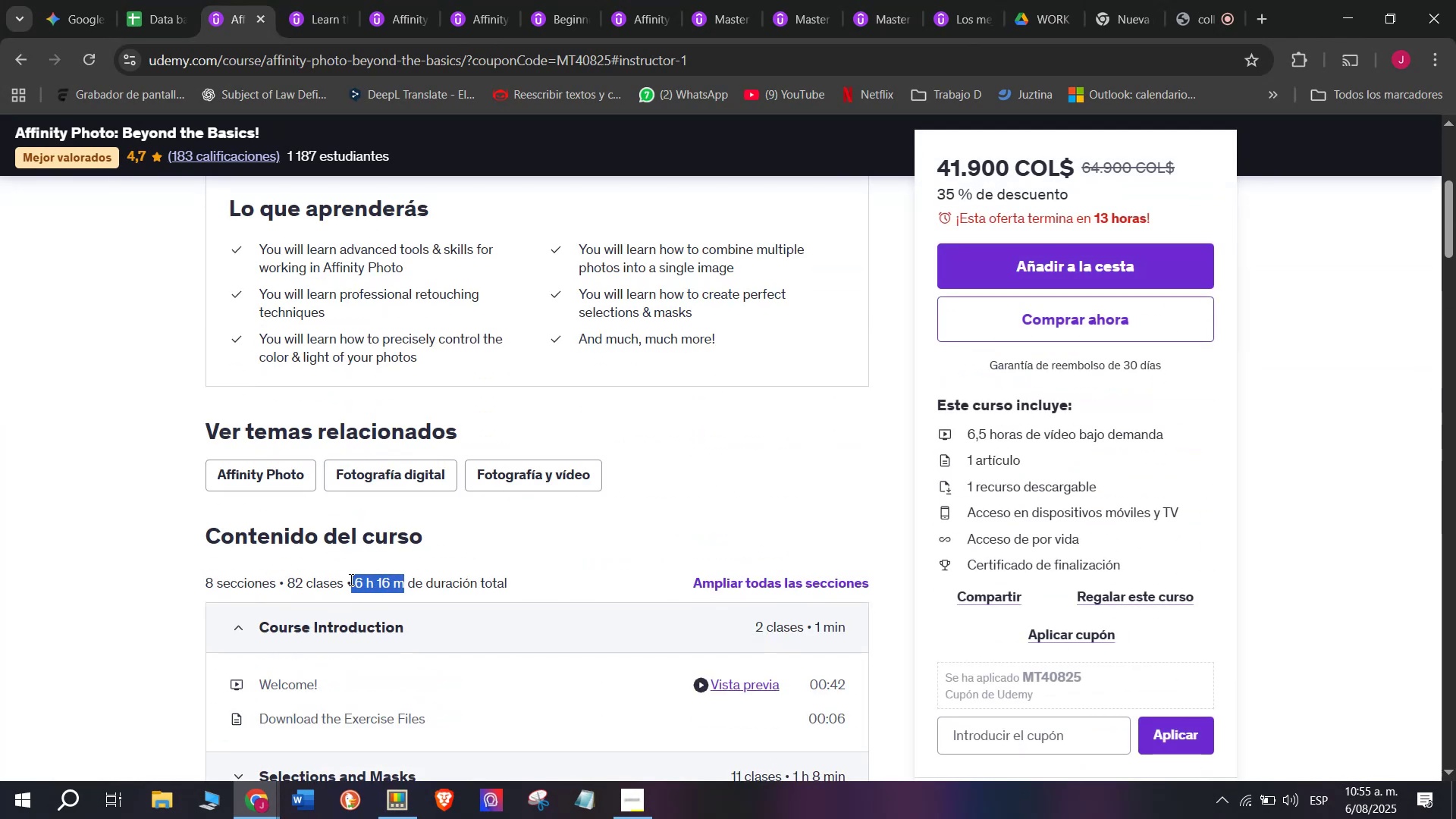 
key(Break)
 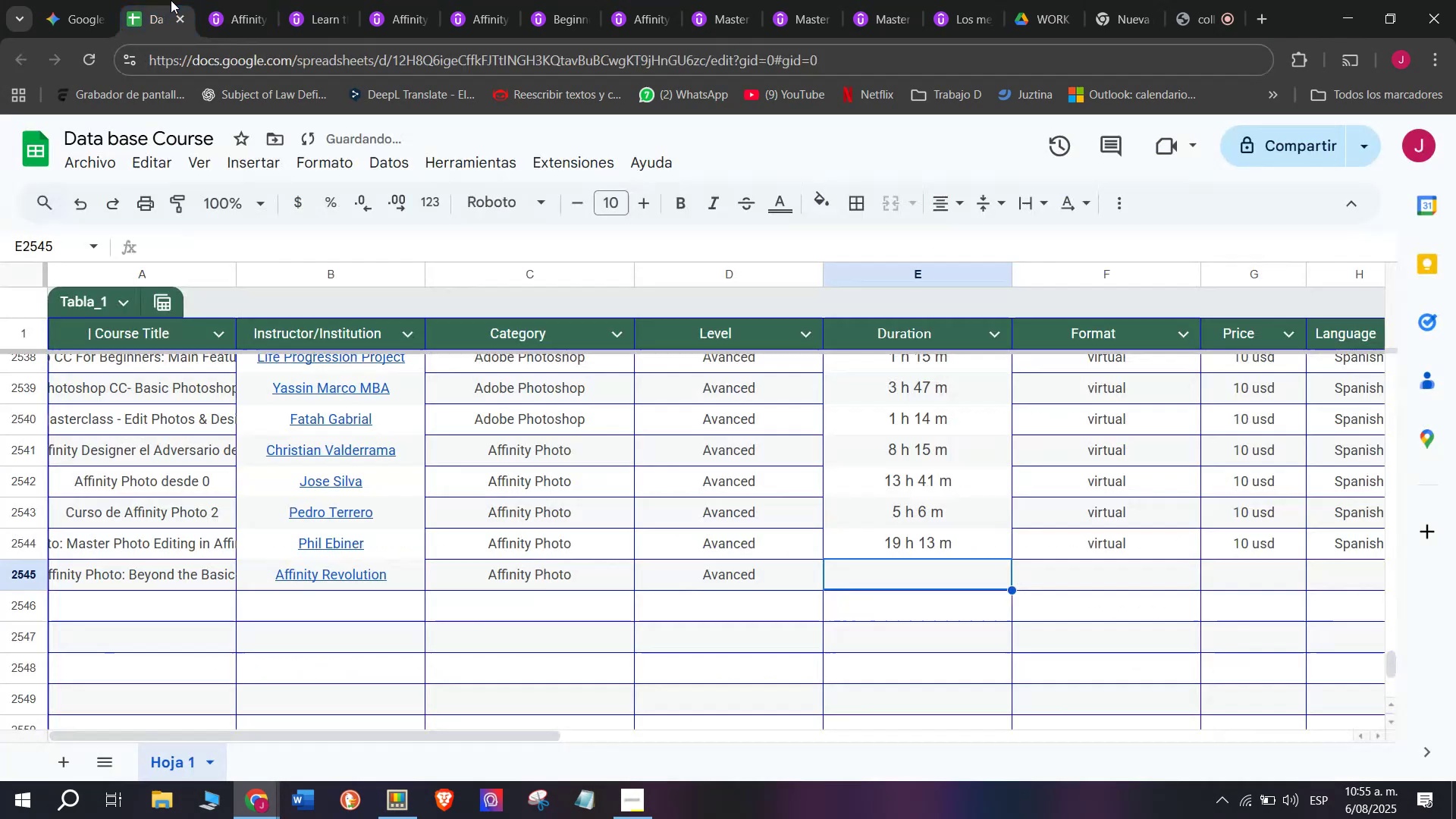 
key(Control+C)
 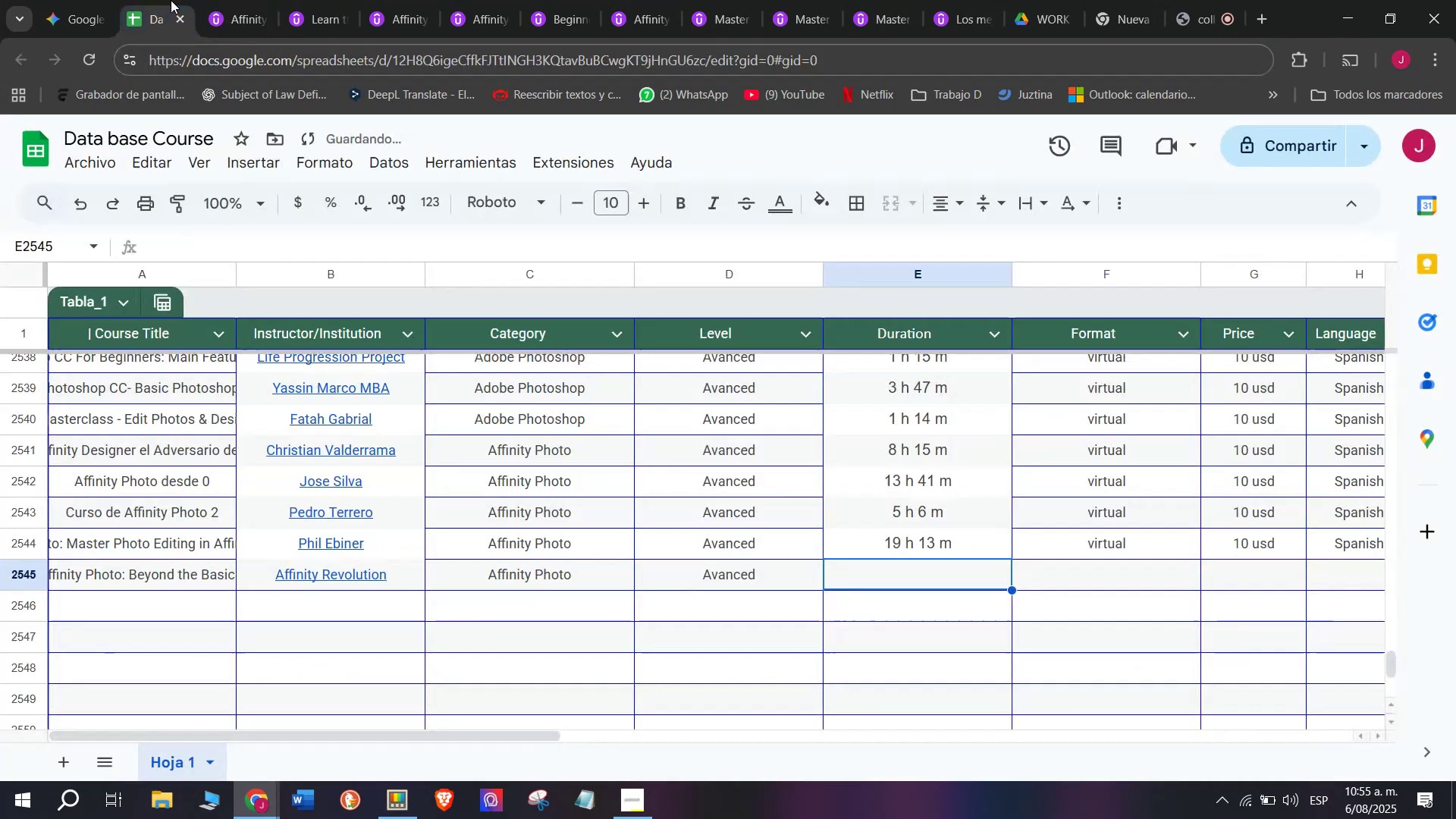 
key(Control+ControlLeft)
 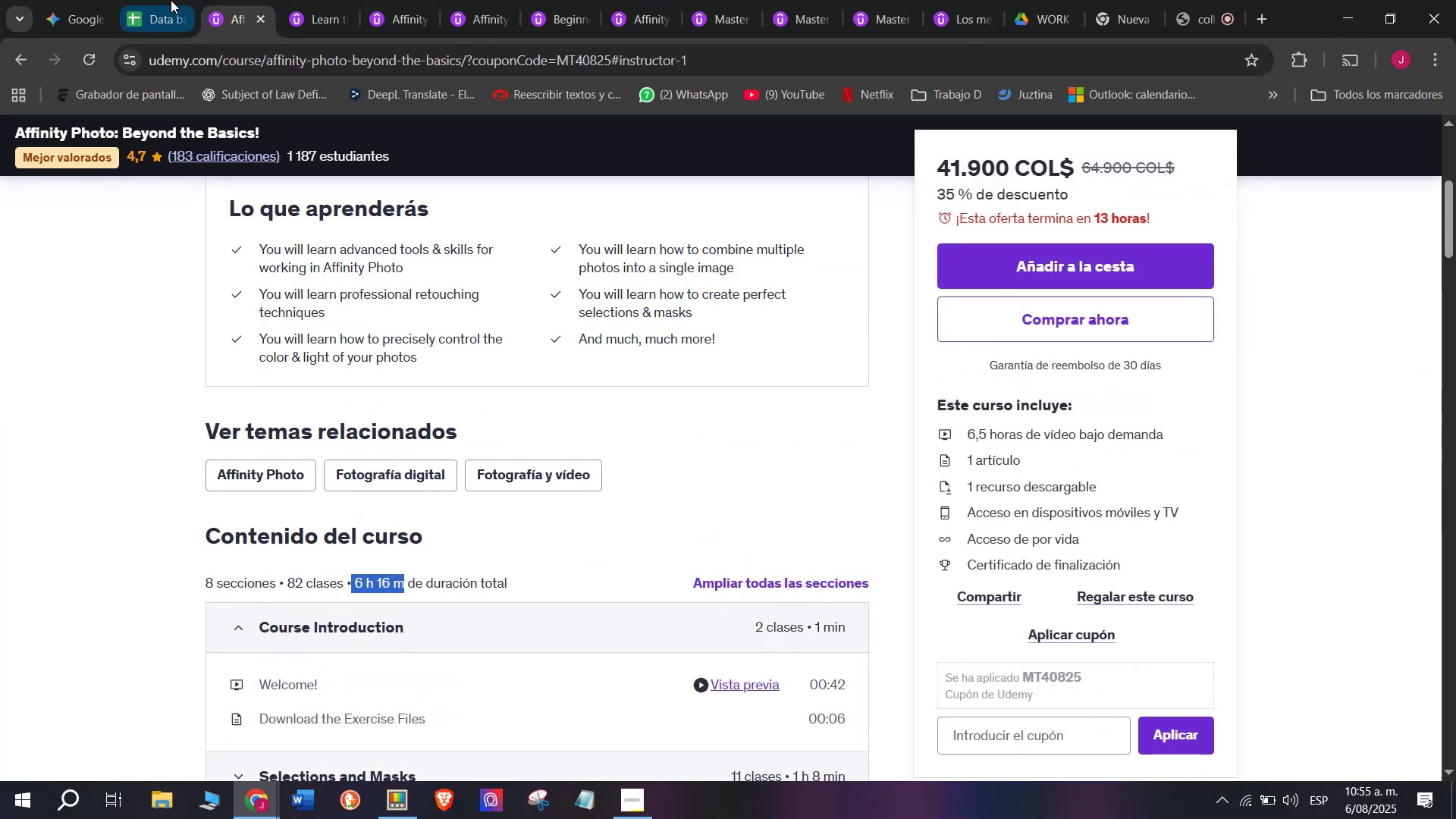 
left_click([171, 0])
 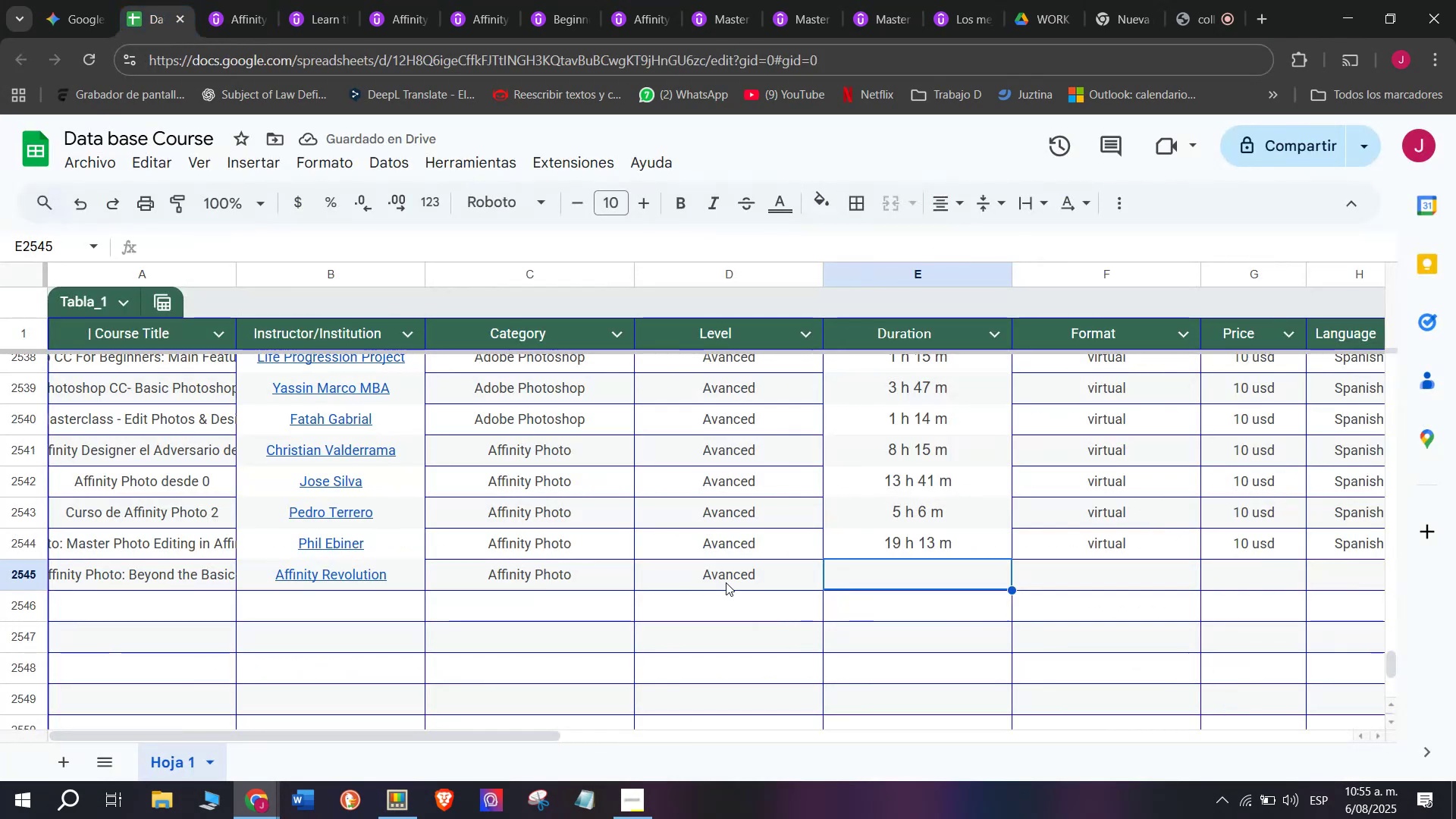 
key(Control+ControlLeft)
 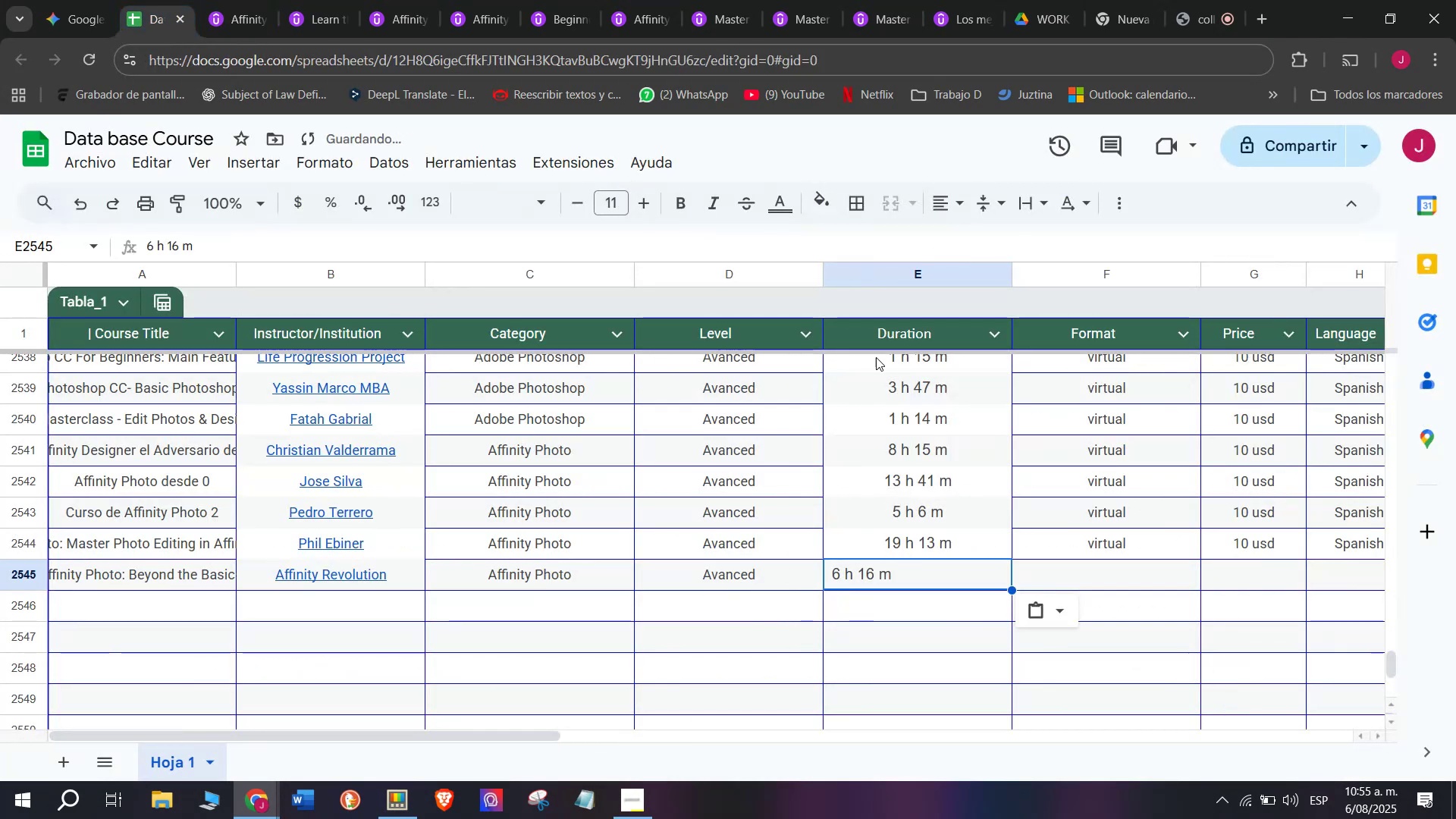 
key(Z)
 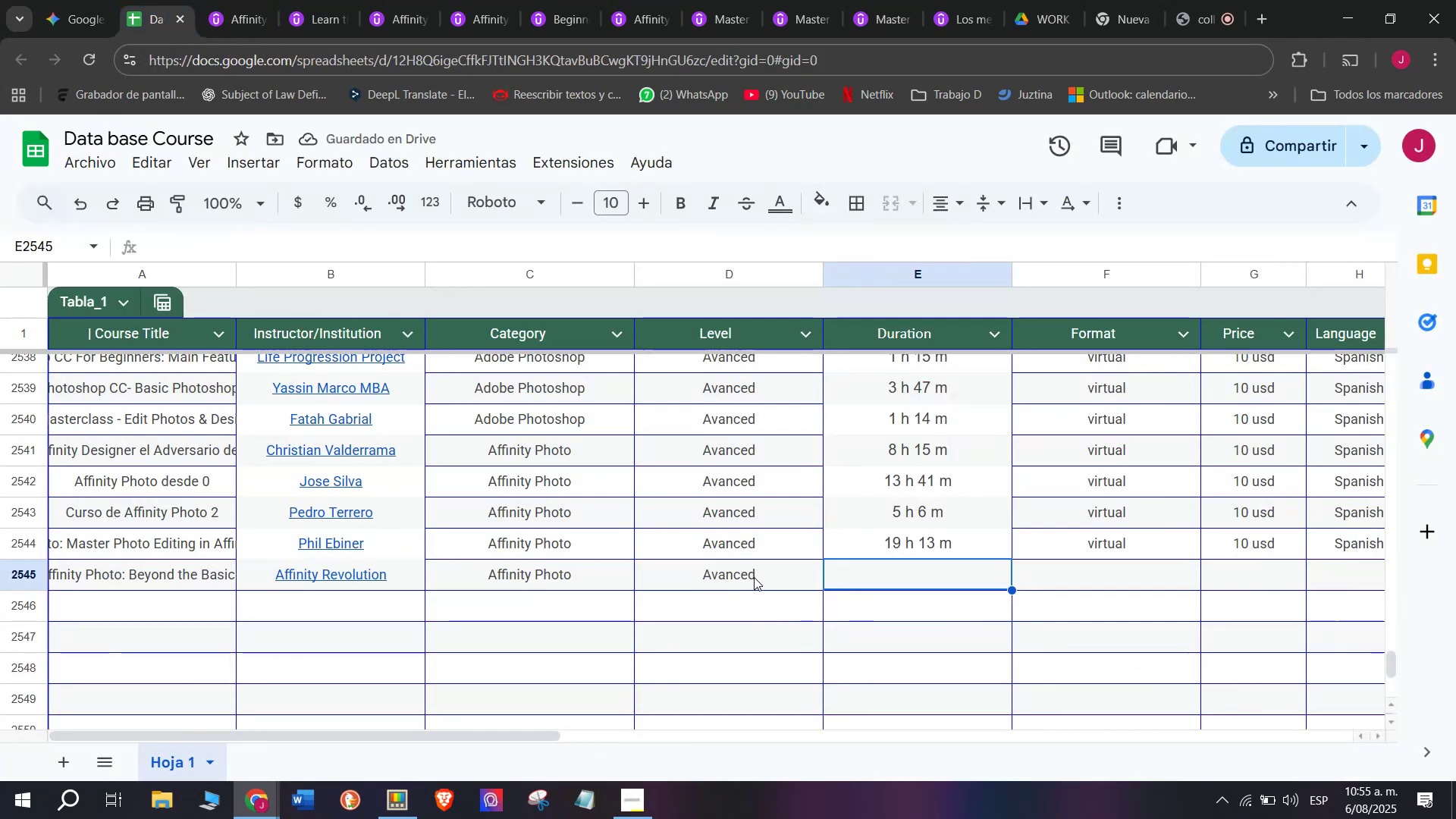 
key(Control+V)
 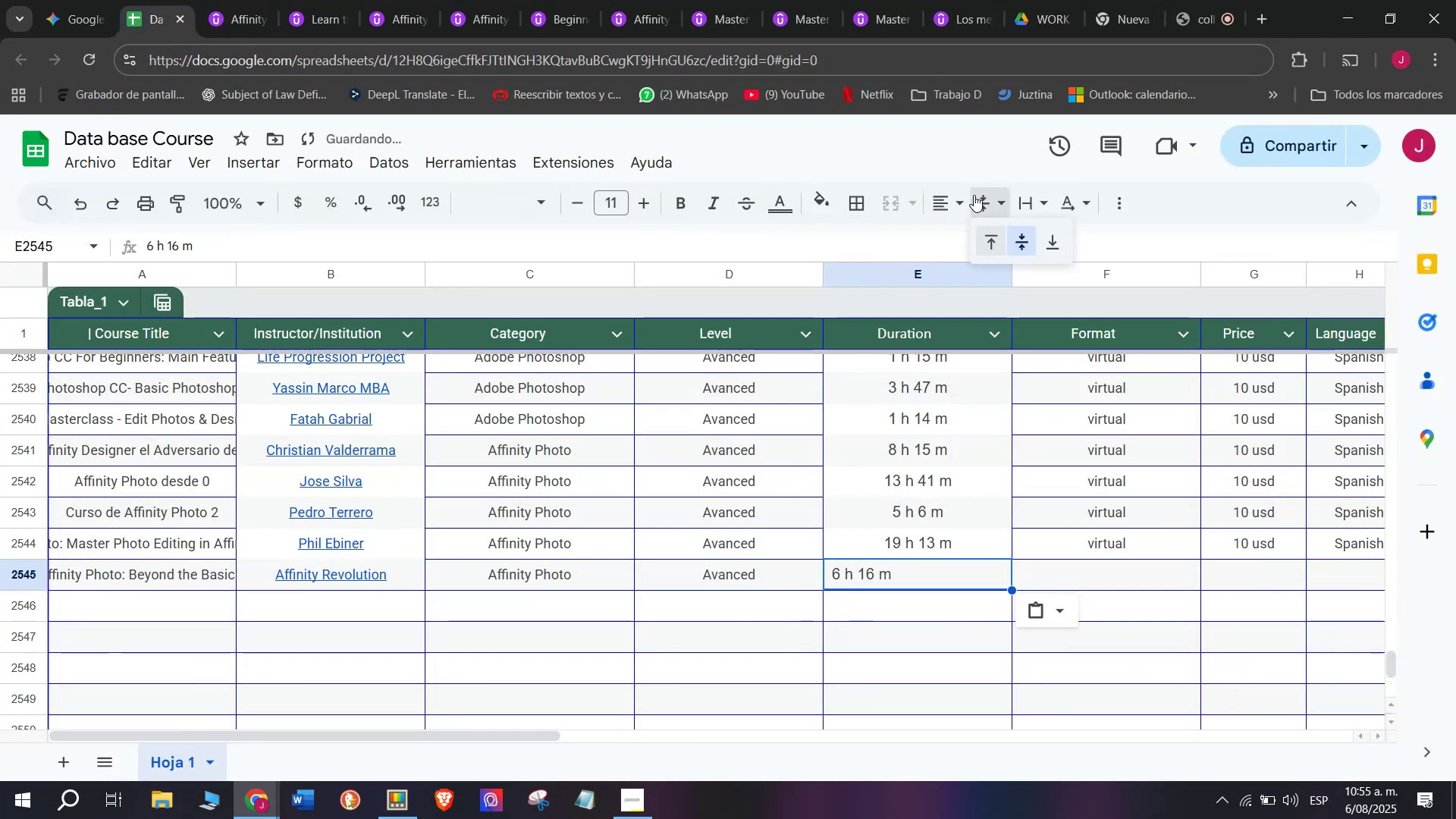 
double_click([960, 193])
 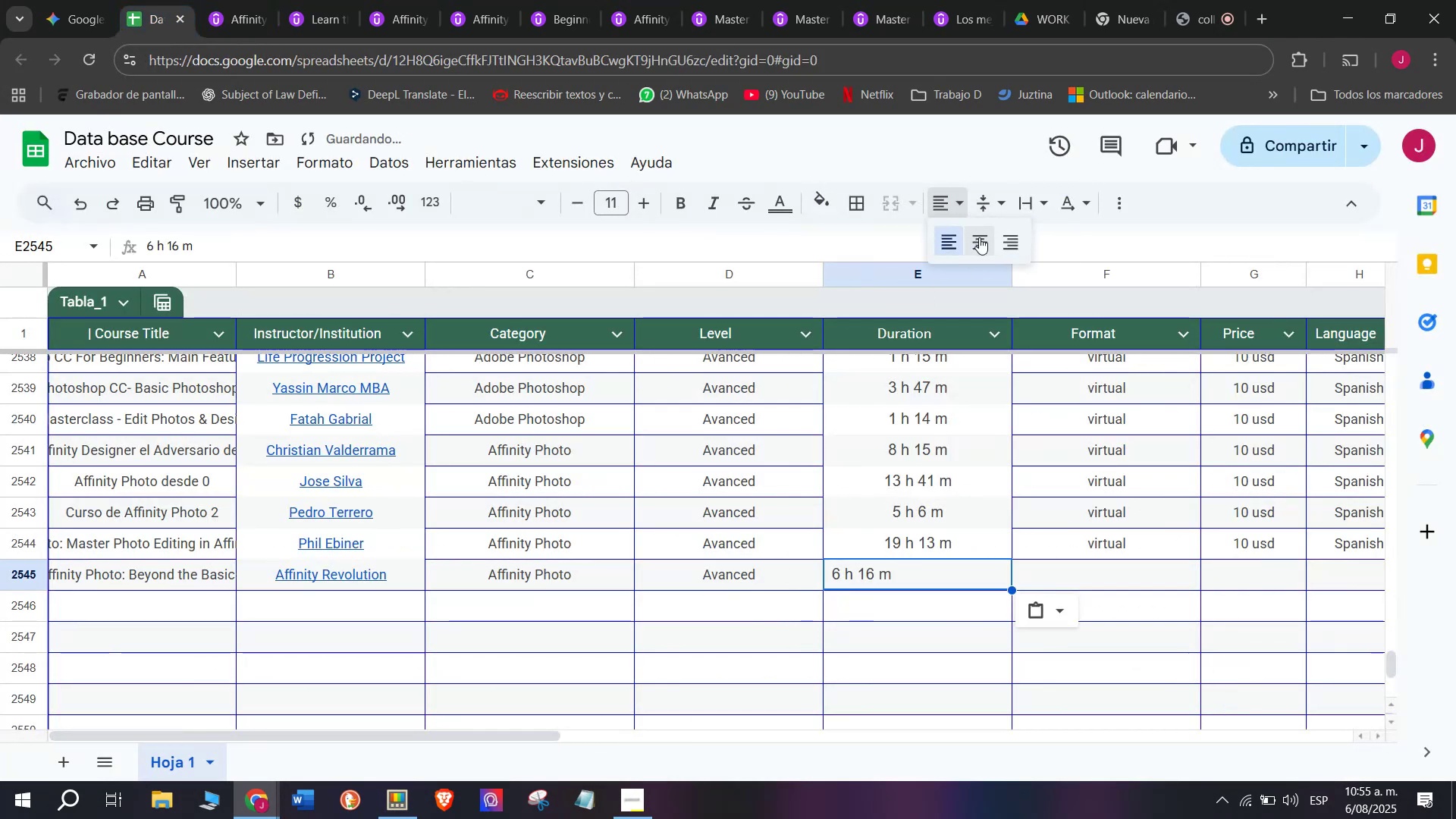 
left_click([979, 237])
 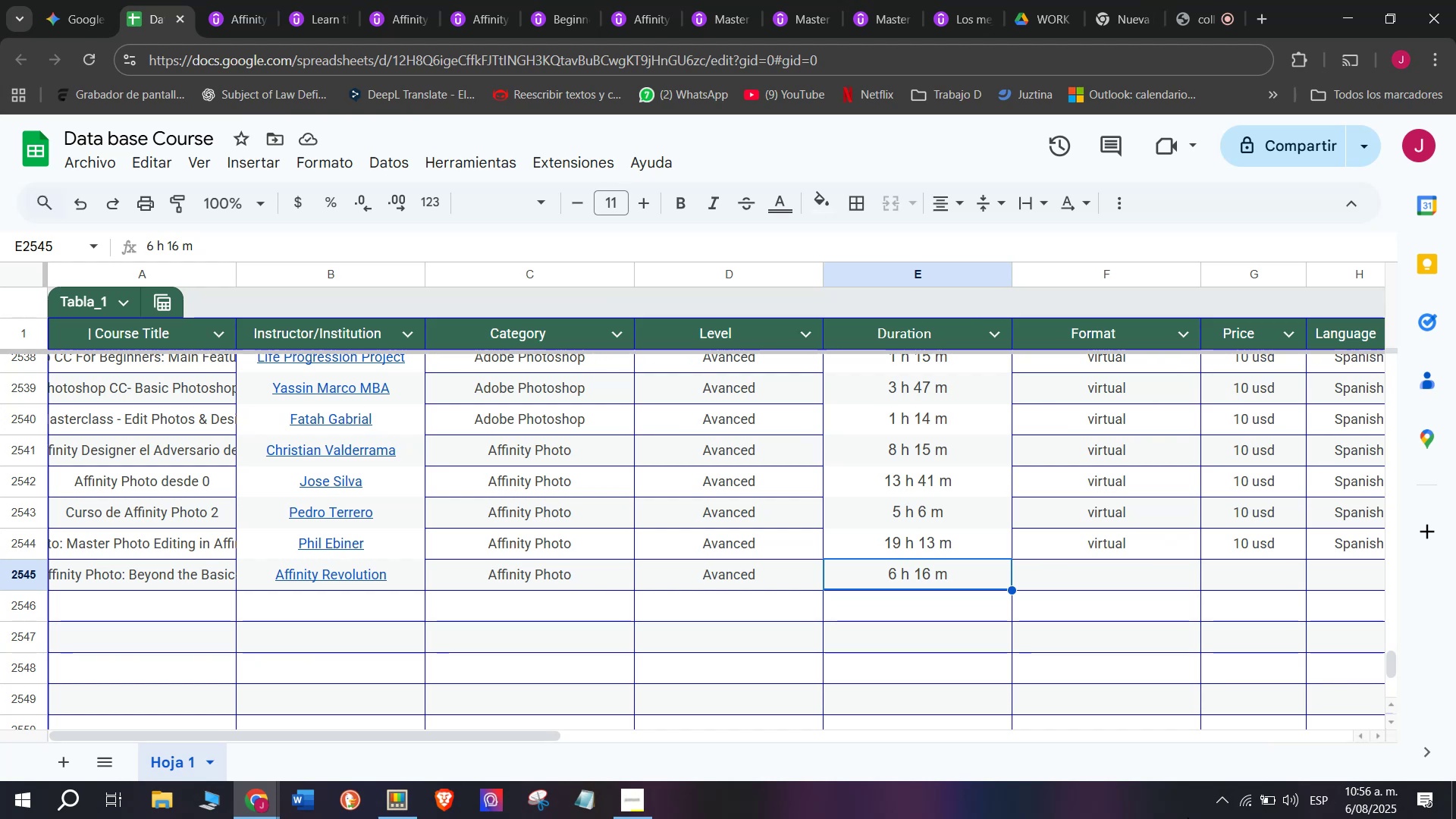 
wait(37.76)
 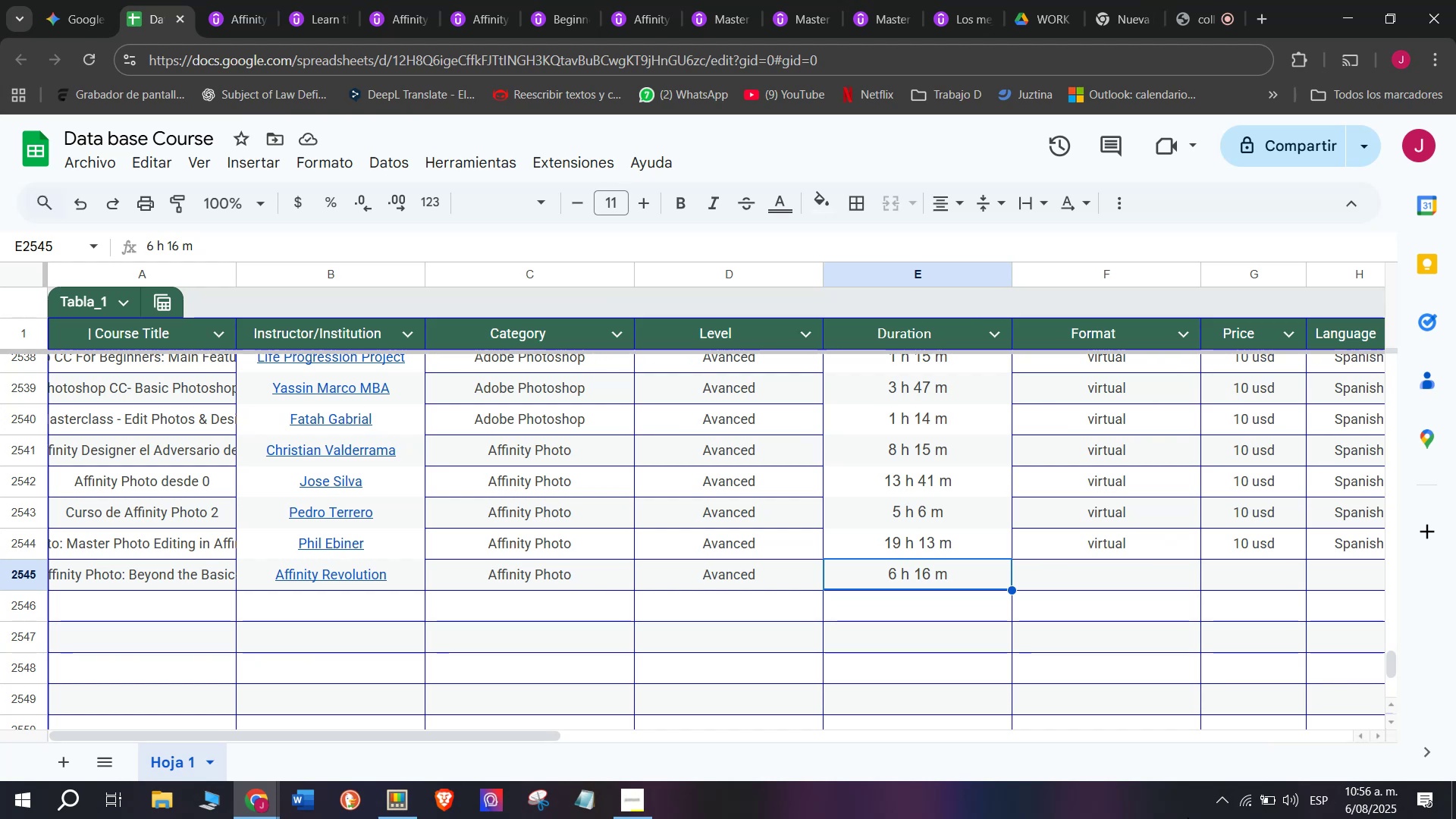 
left_click([1135, 558])
 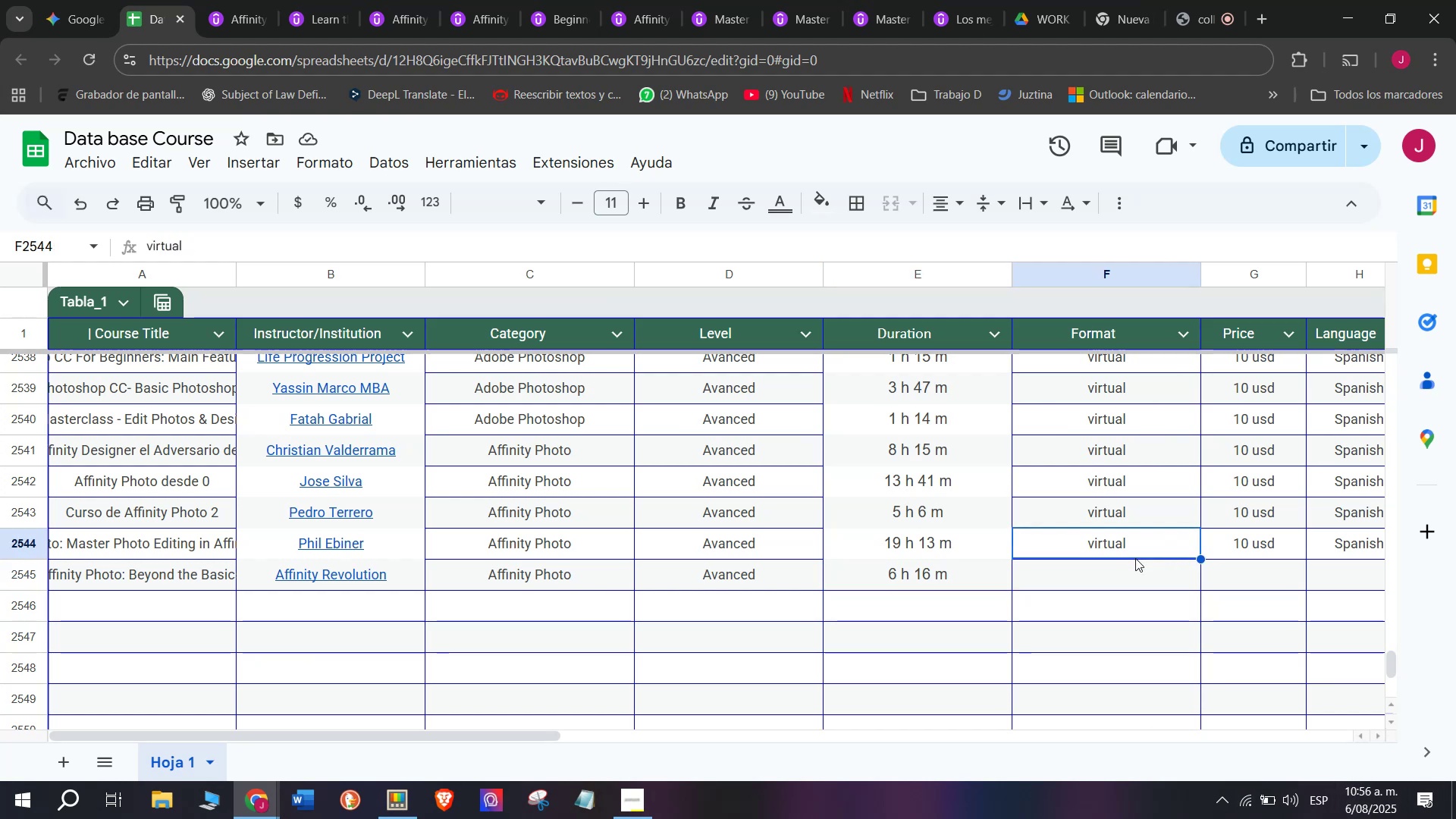 
key(Control+ControlLeft)
 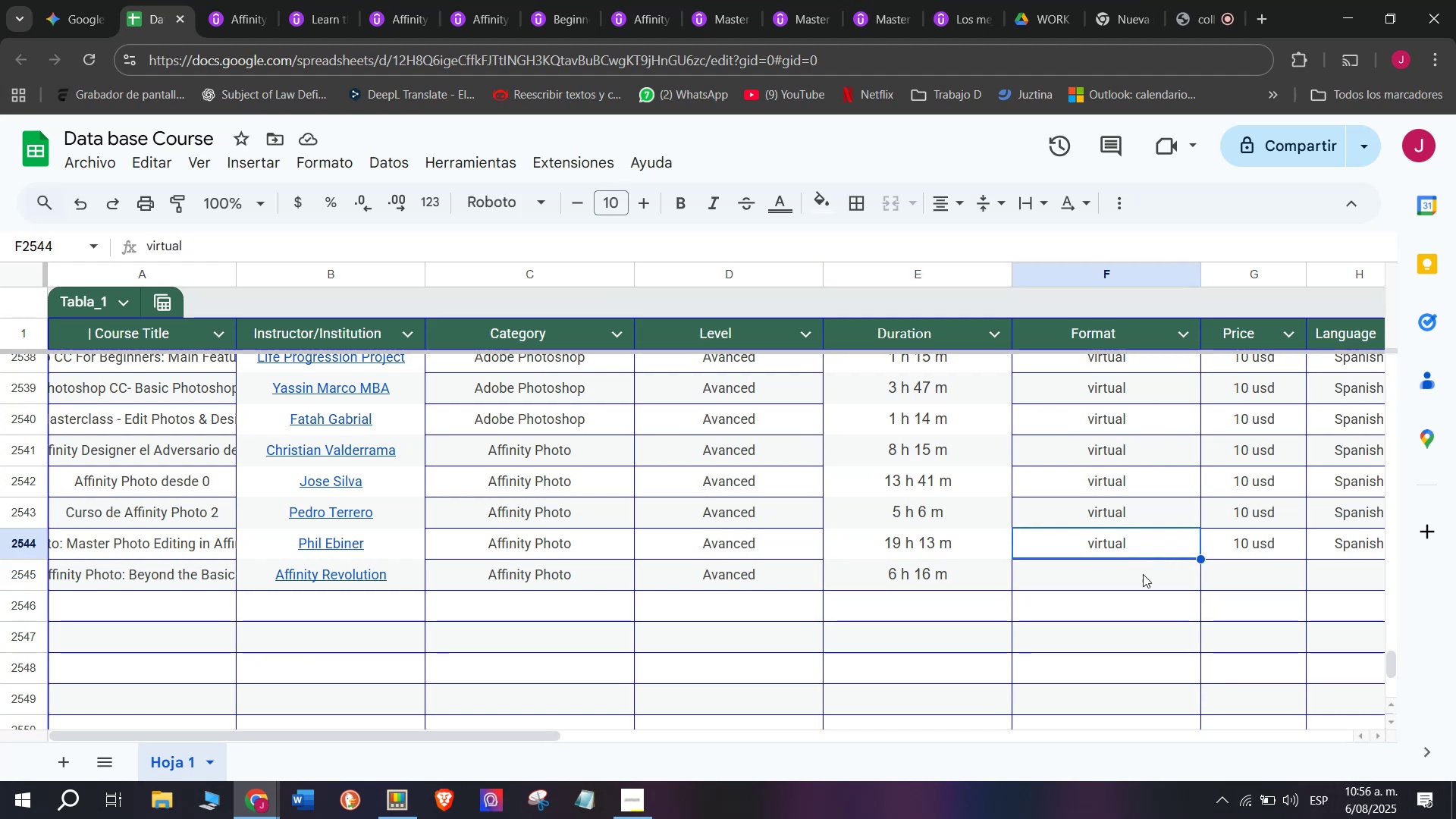 
key(Break)
 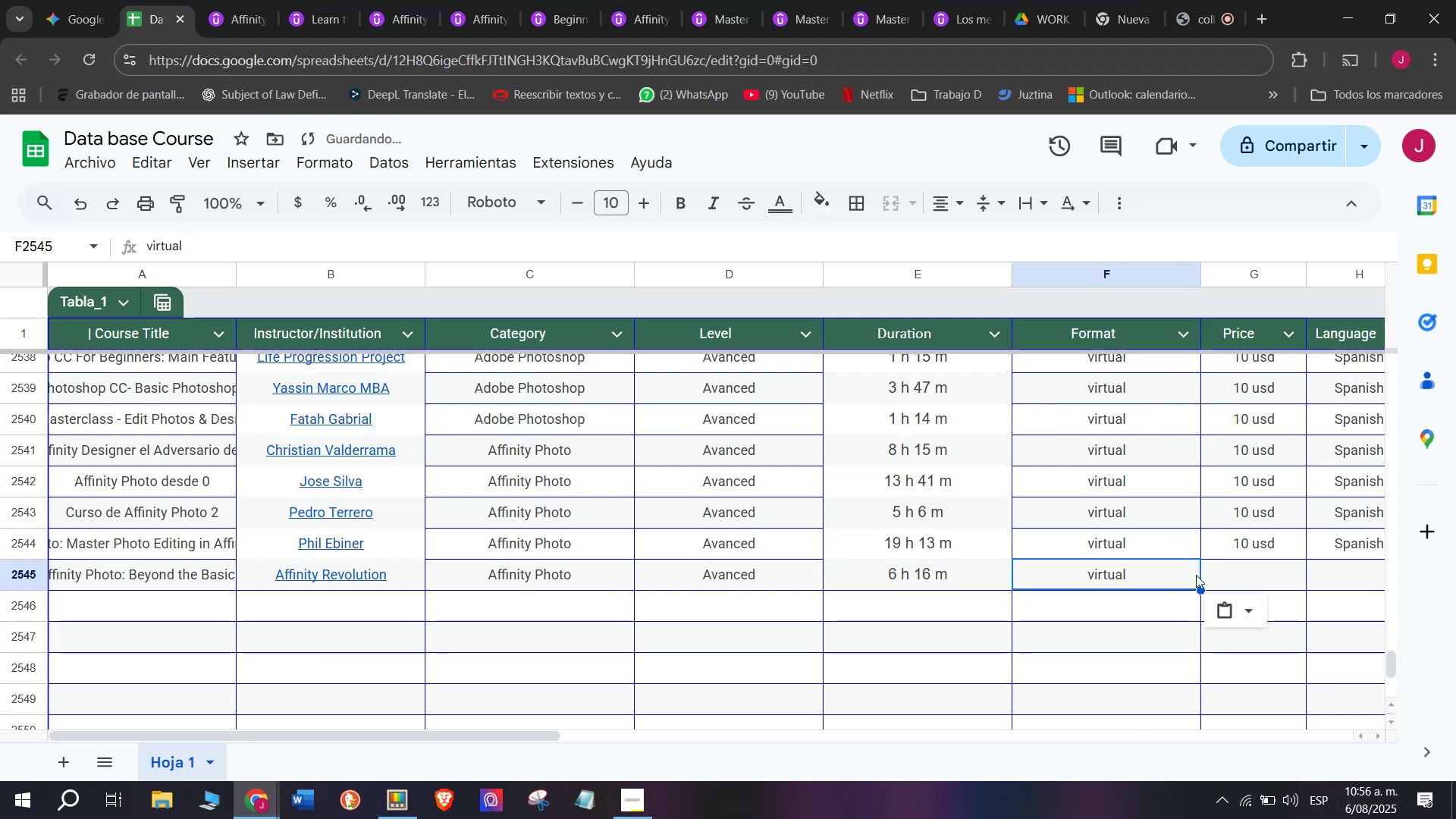 
key(Control+C)
 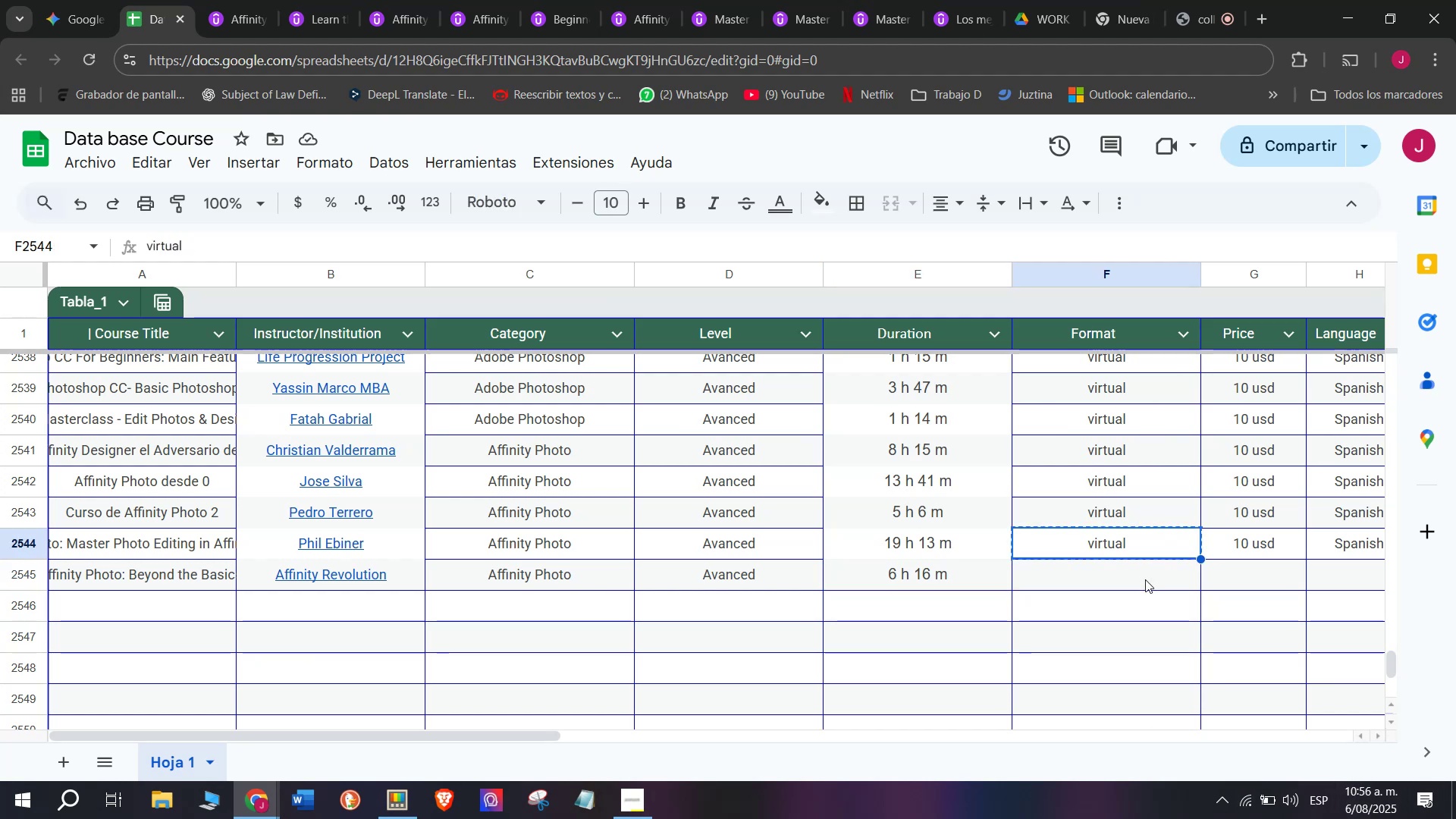 
double_click([1145, 579])
 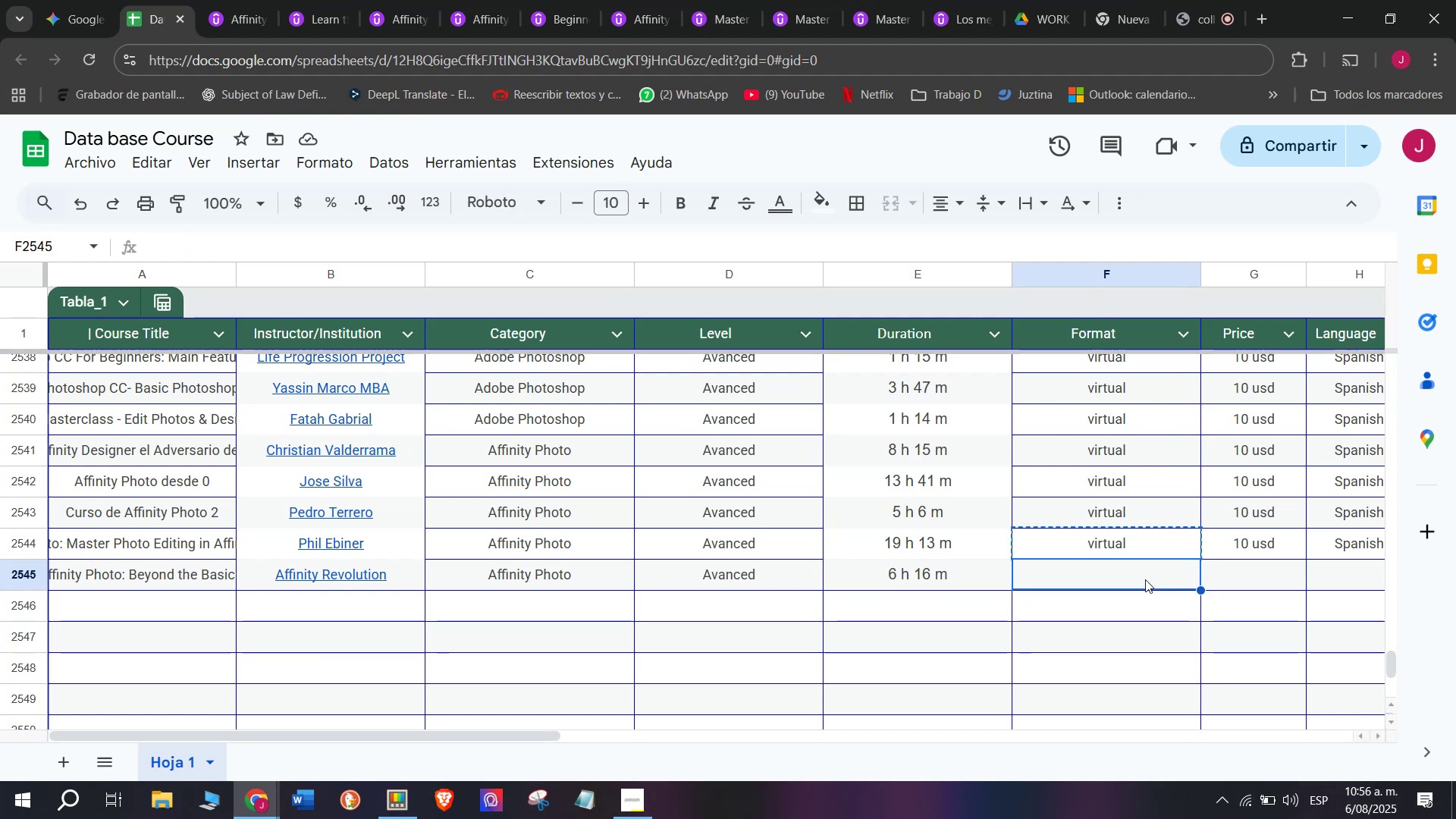 
key(Z)
 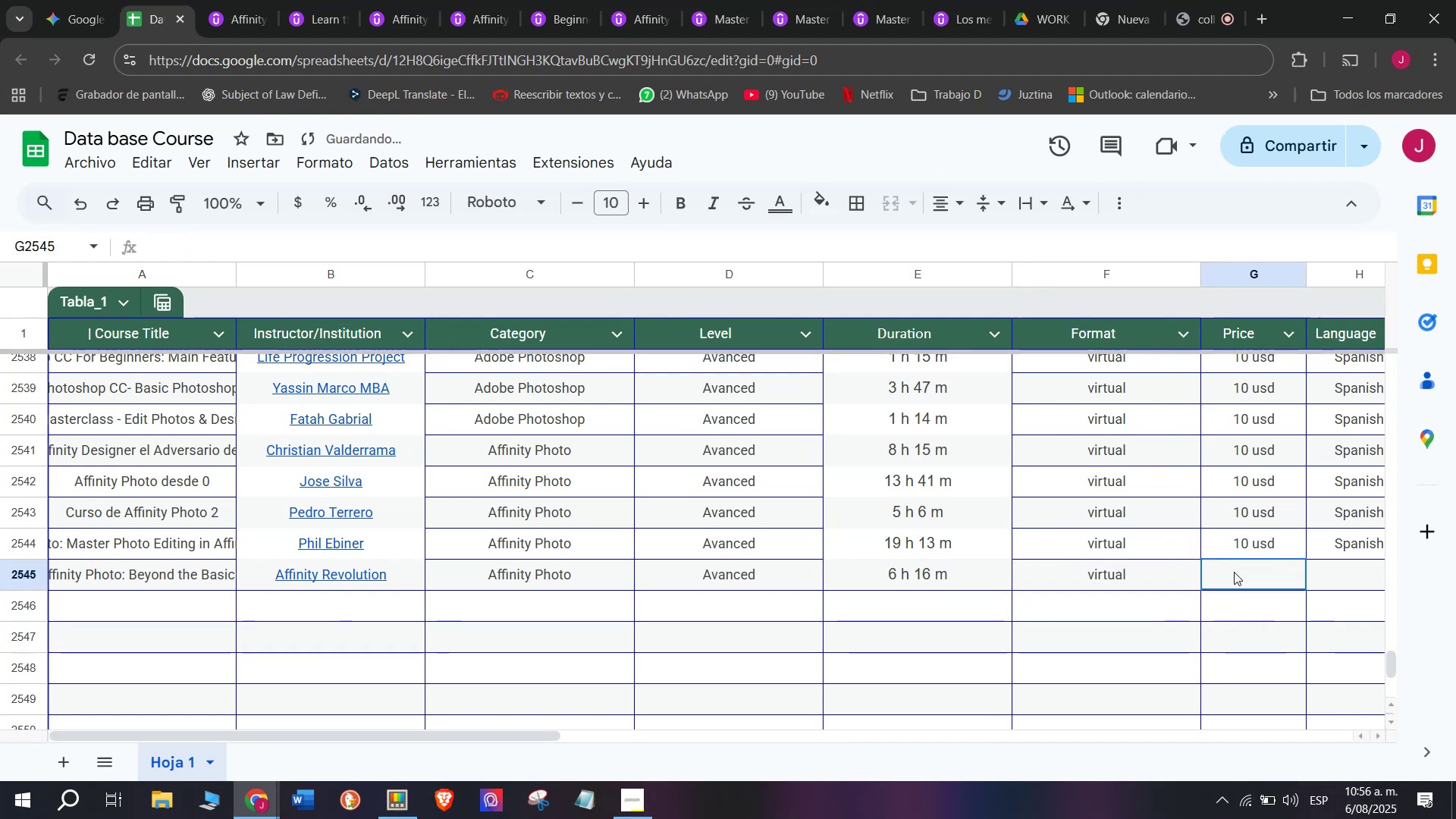 
key(Control+ControlLeft)
 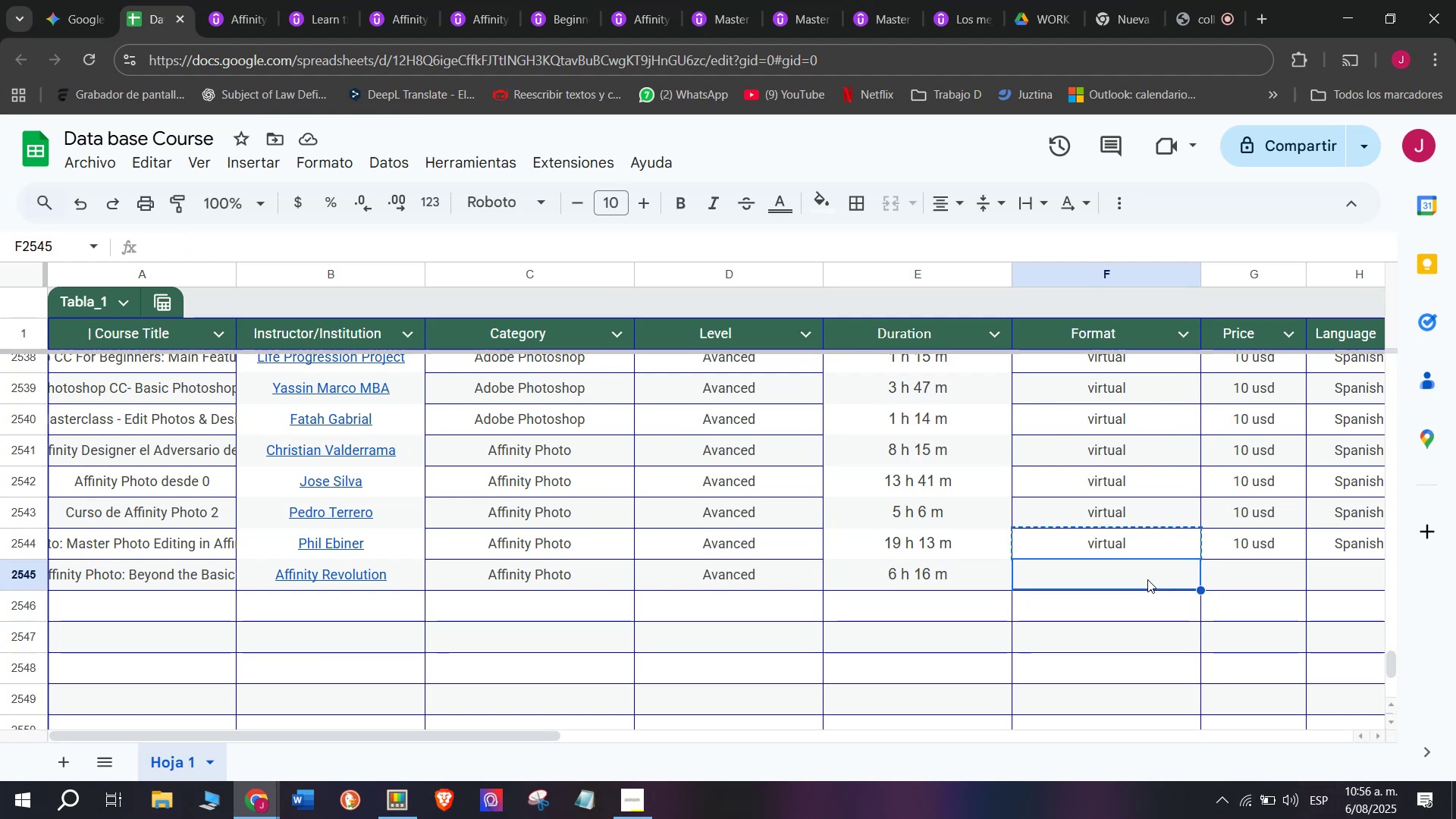 
key(Control+V)
 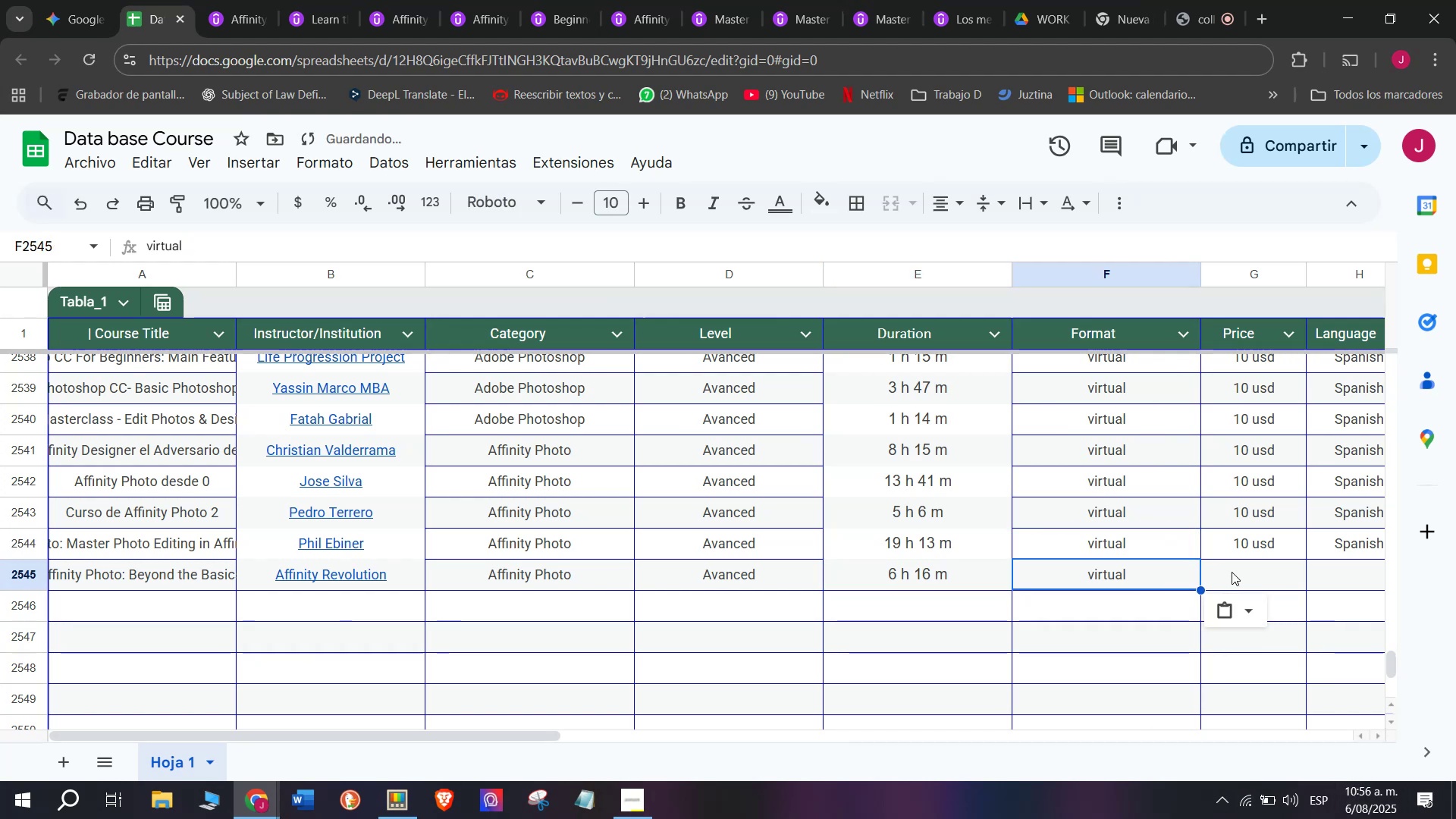 
left_click([1234, 572])
 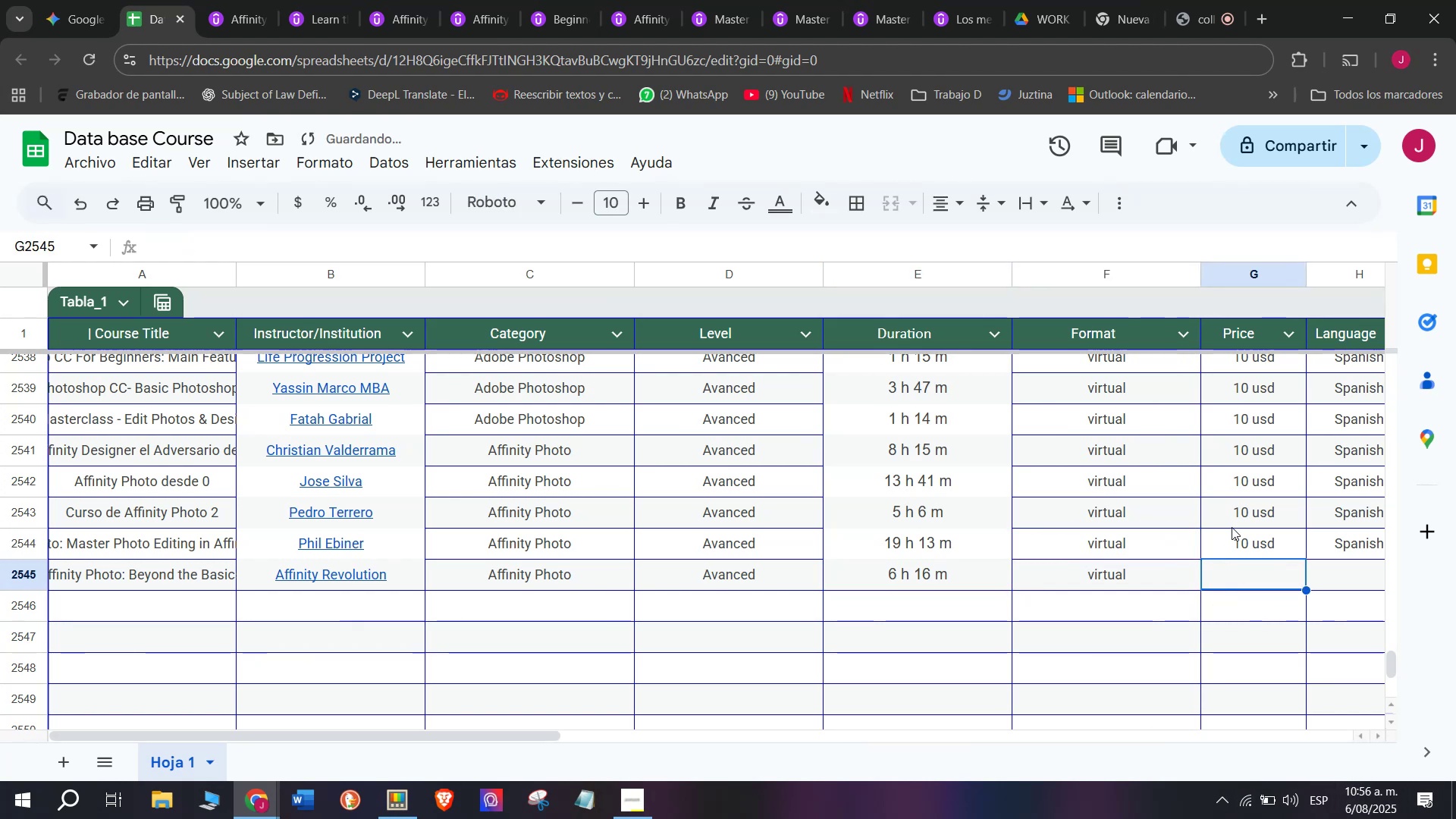 
left_click([1235, 529])
 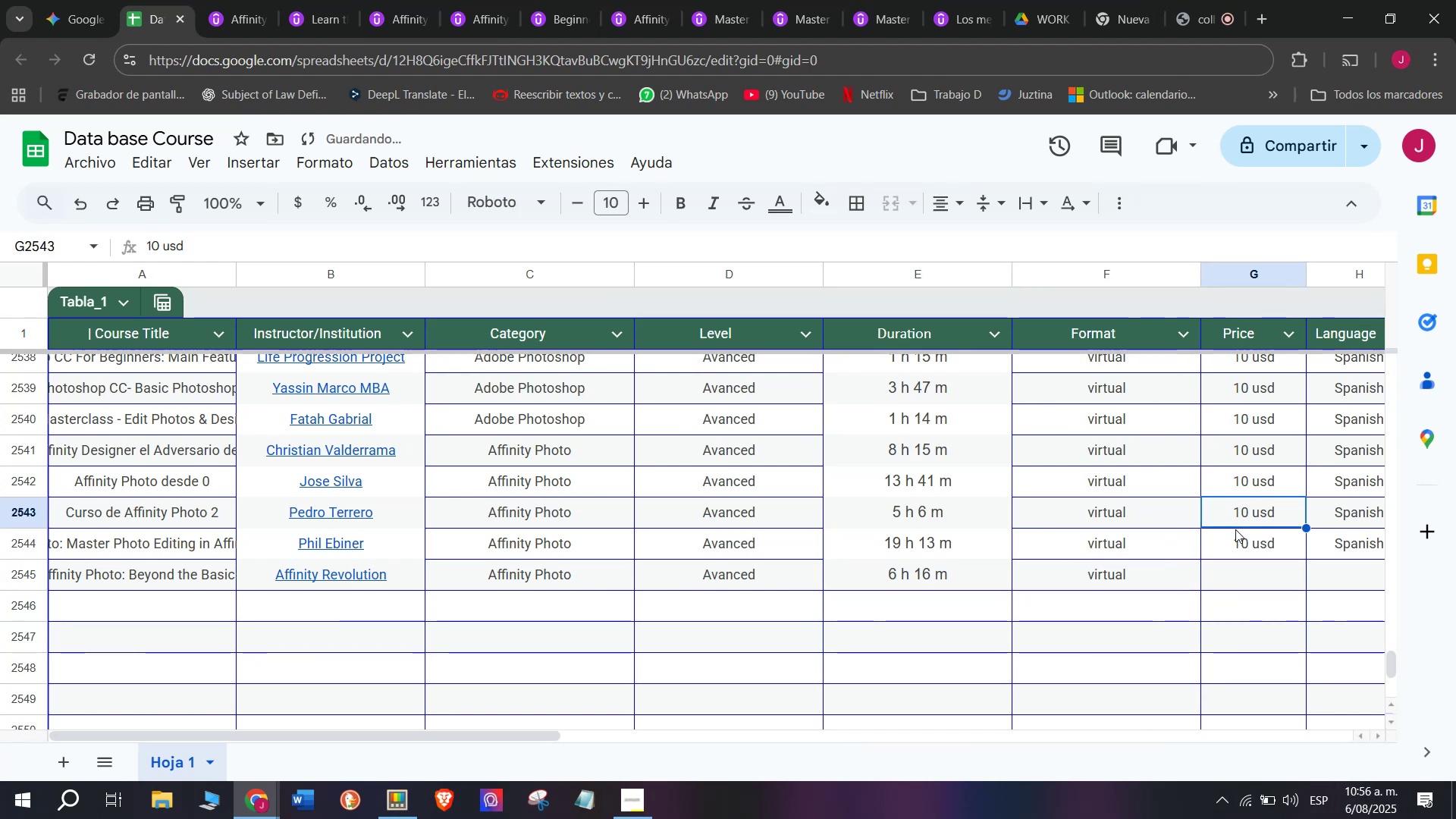 
key(Break)
 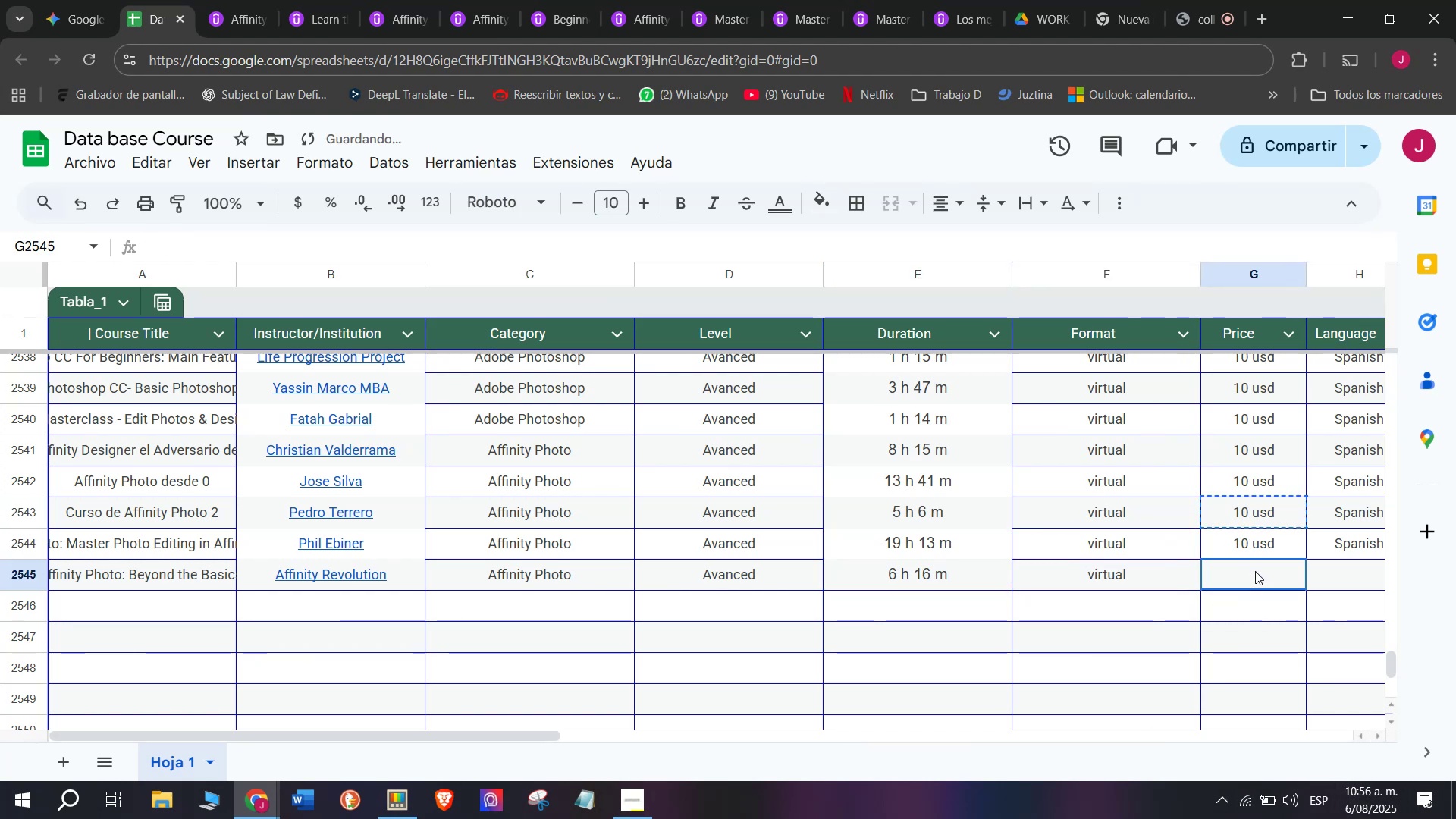 
key(Control+ControlLeft)
 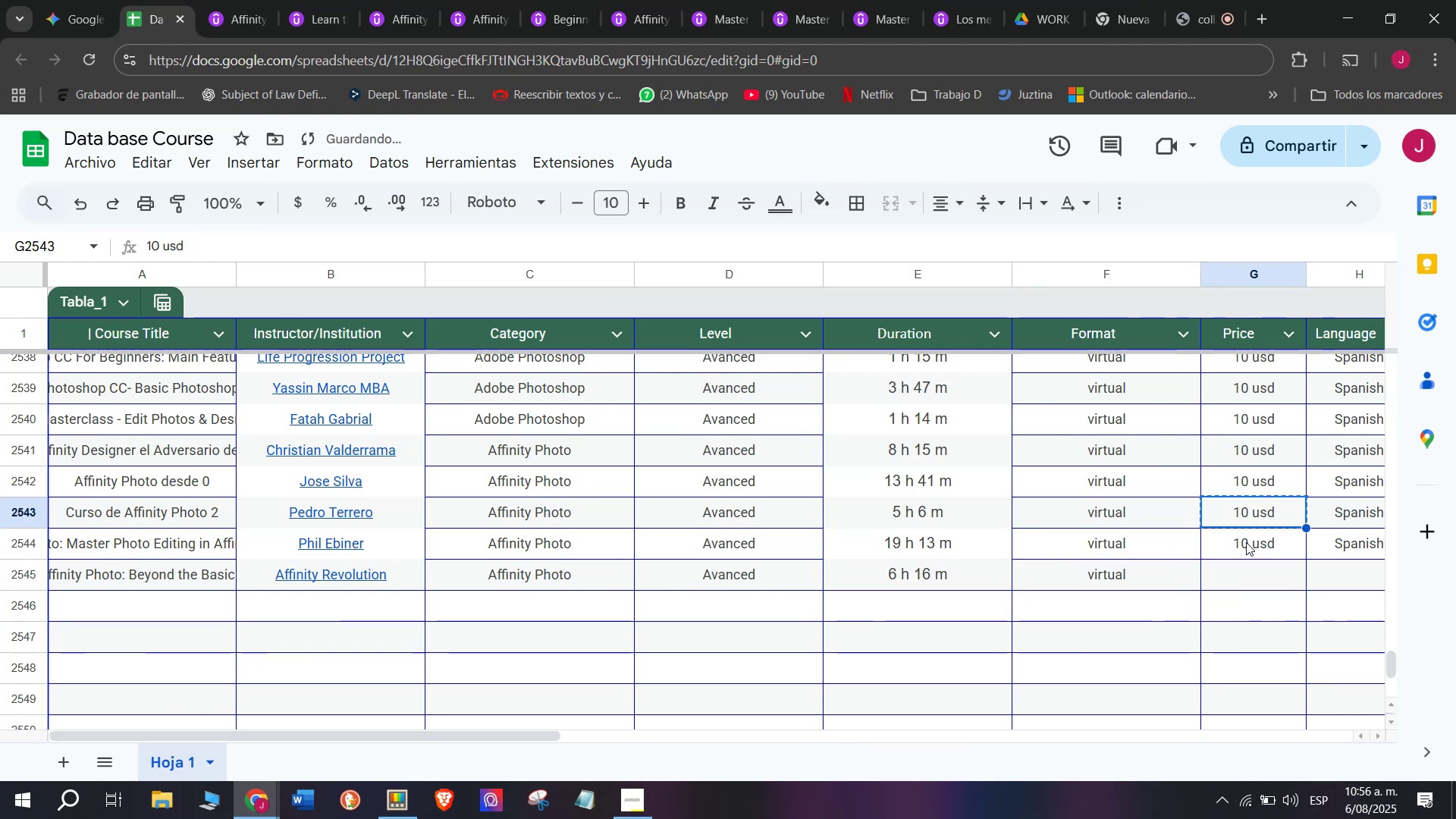 
key(Control+C)
 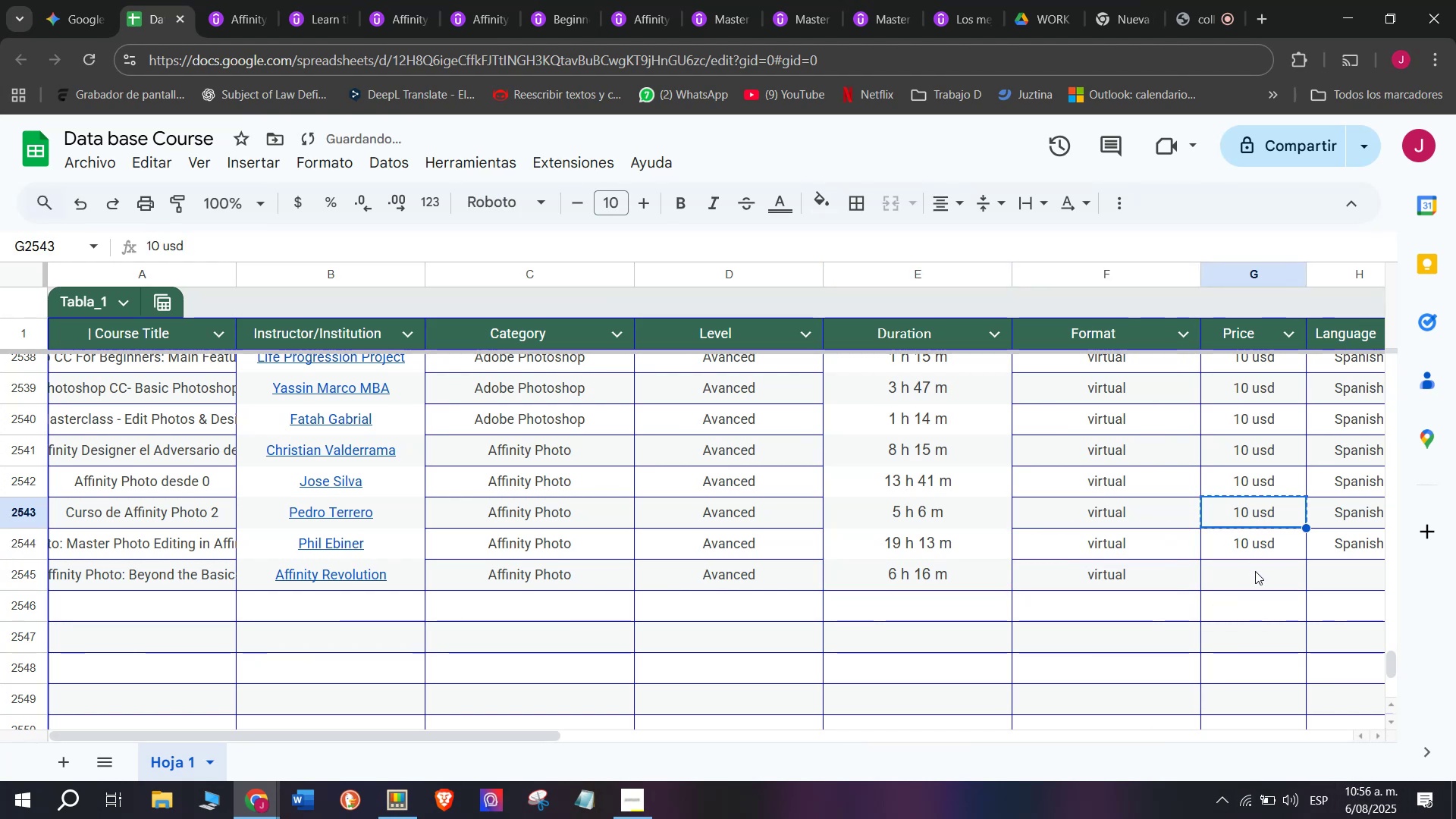 
key(Z)
 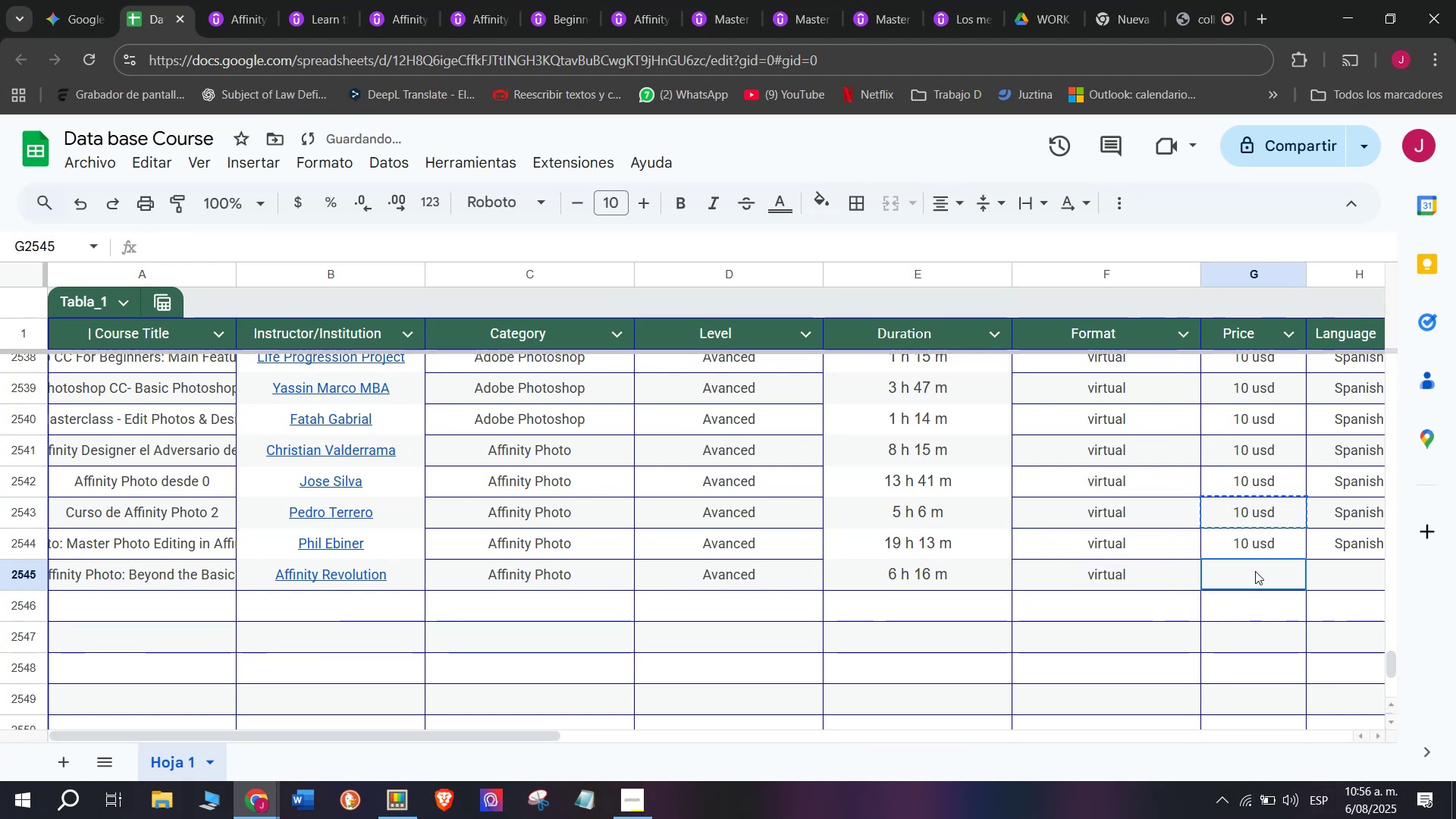 
key(Control+ControlLeft)
 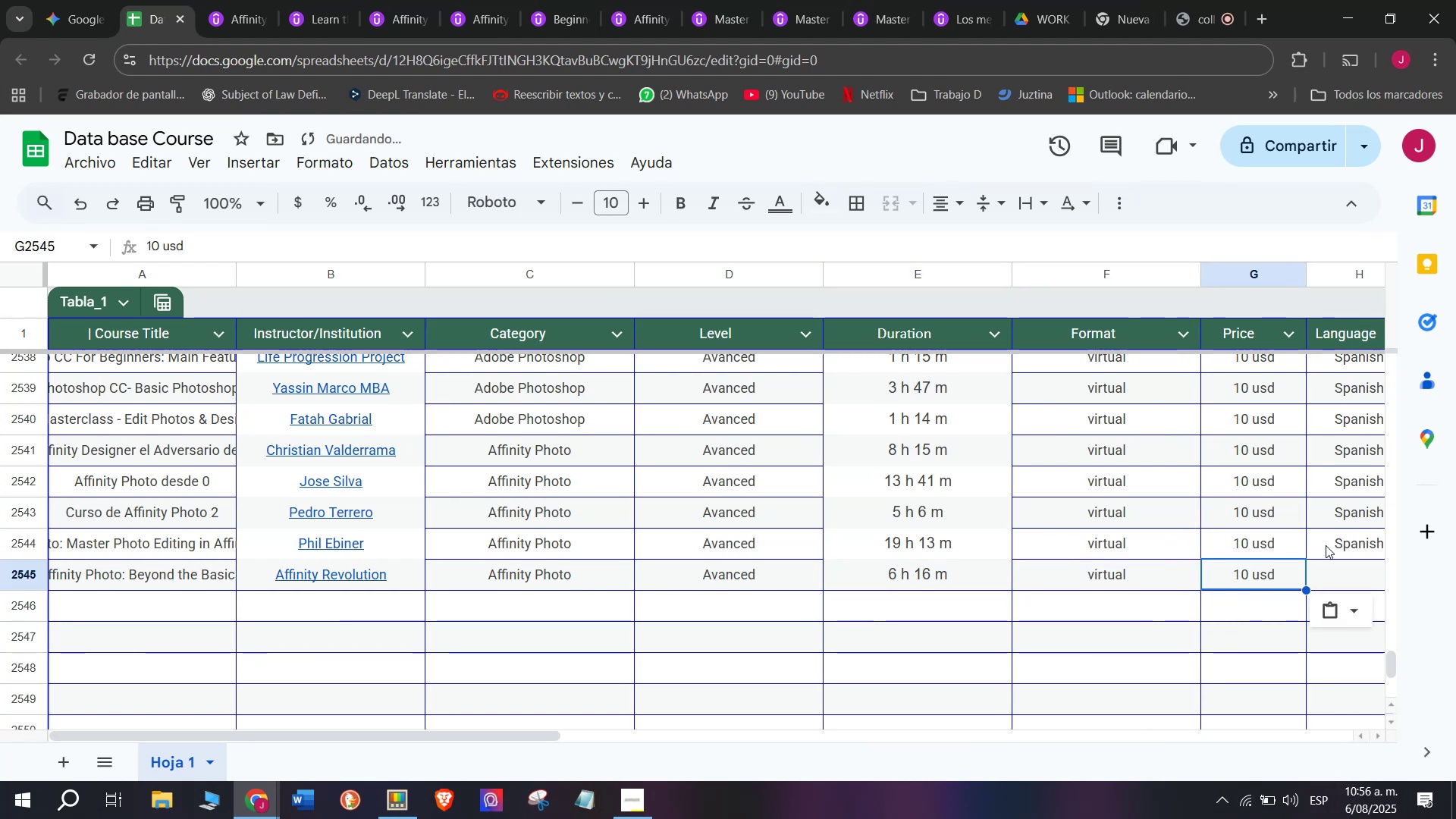 
key(Control+V)
 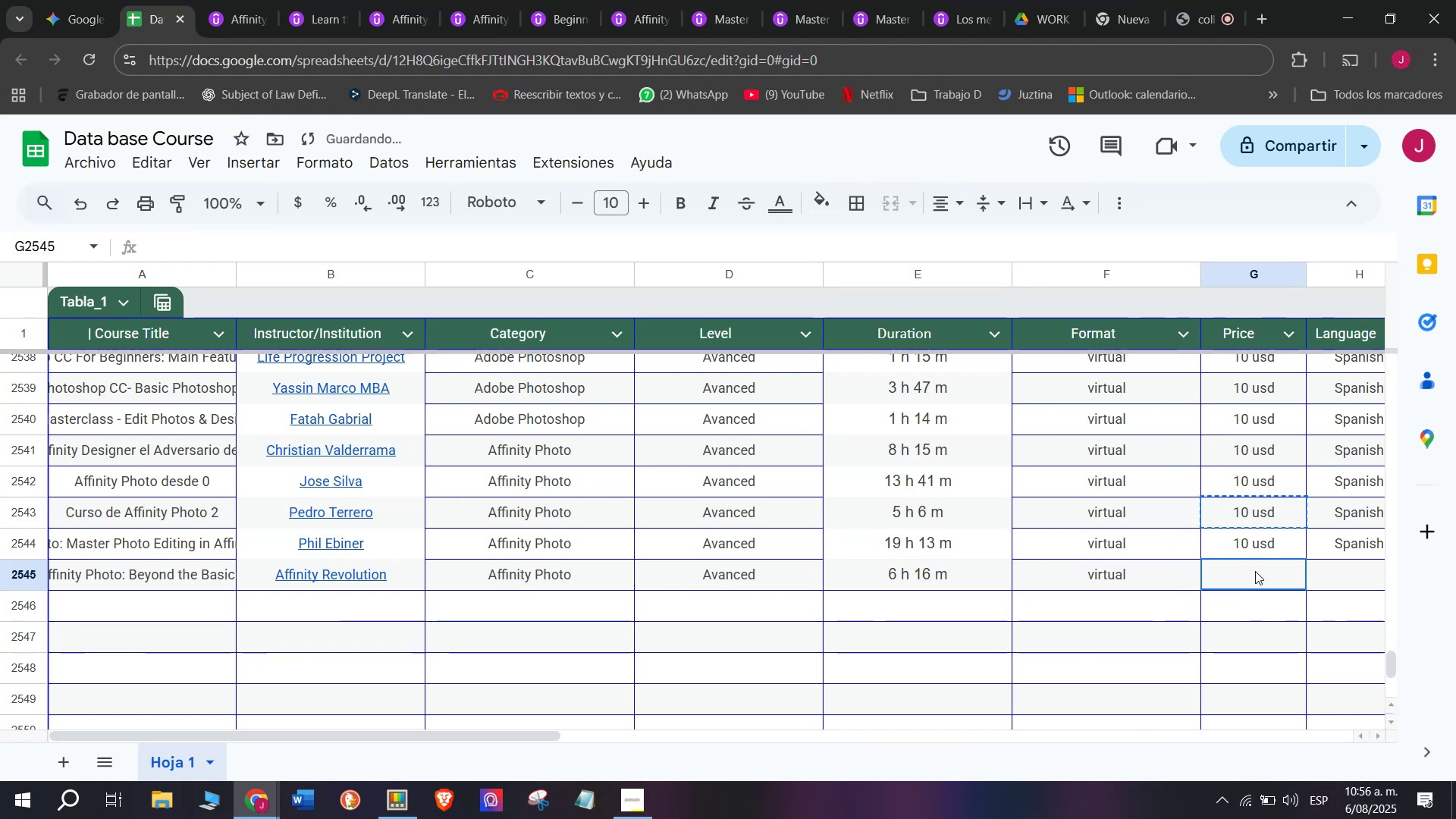 
left_click([1255, 571])
 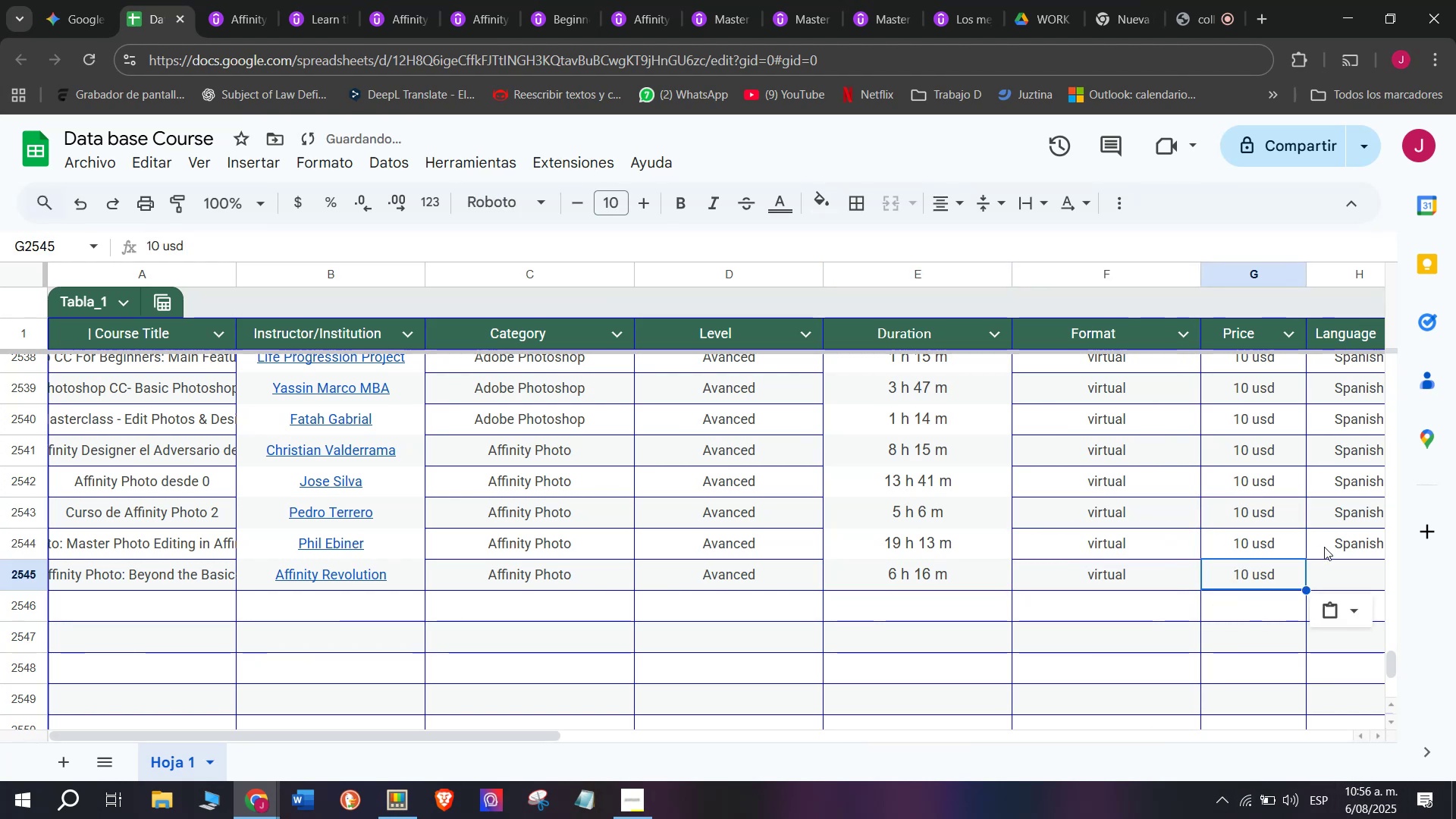 
key(Break)
 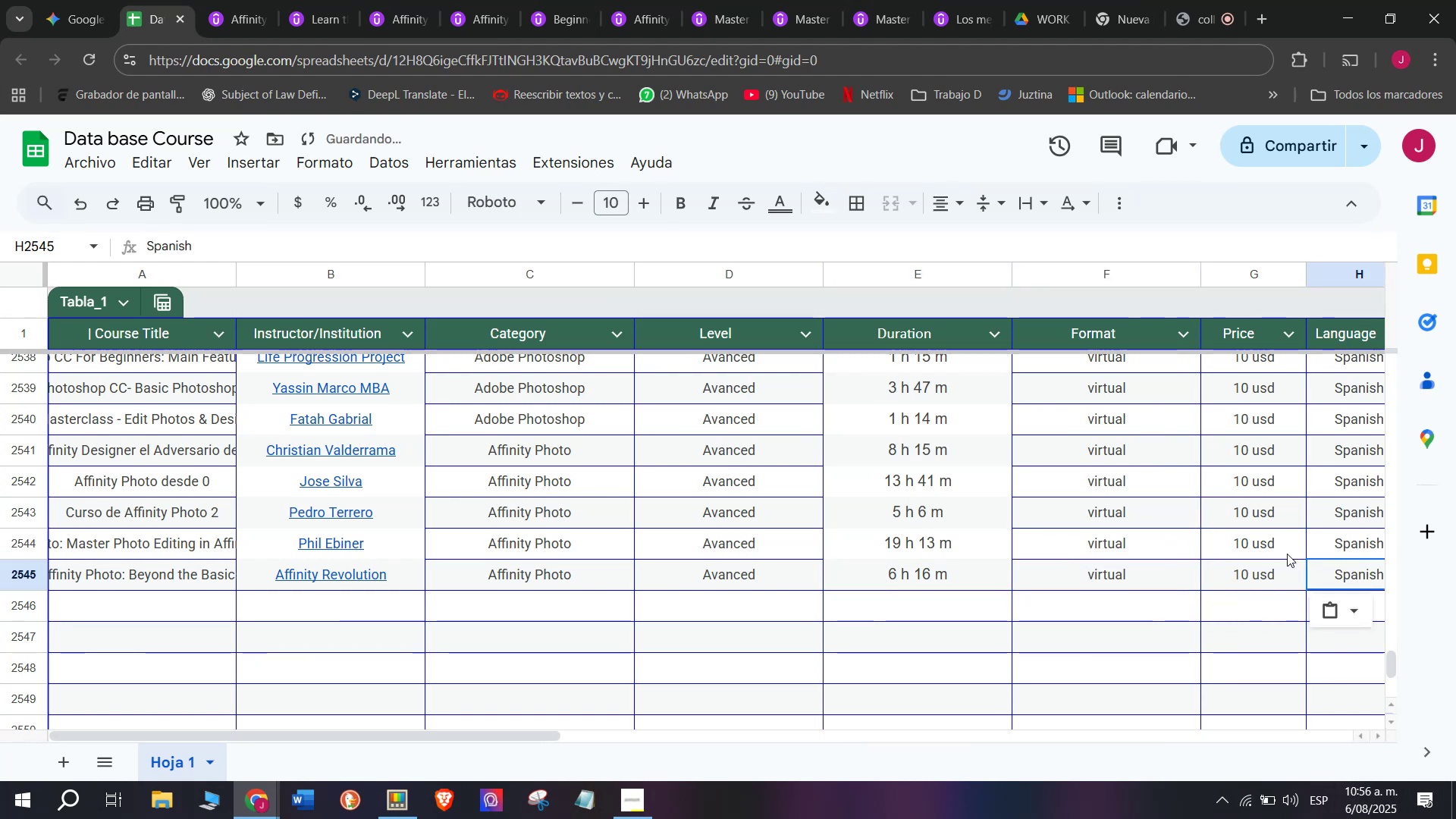 
key(Control+ControlLeft)
 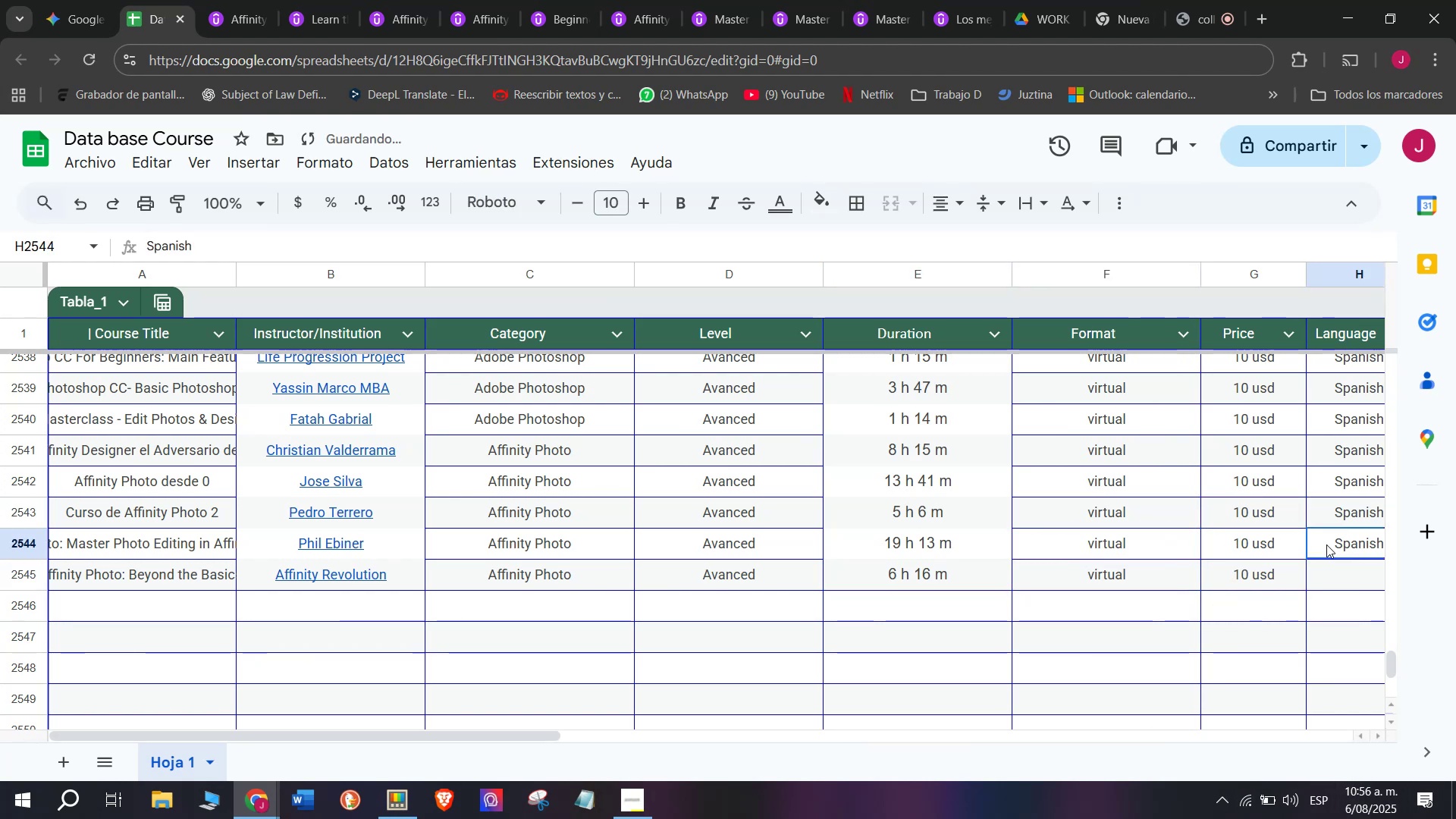 
key(Control+C)
 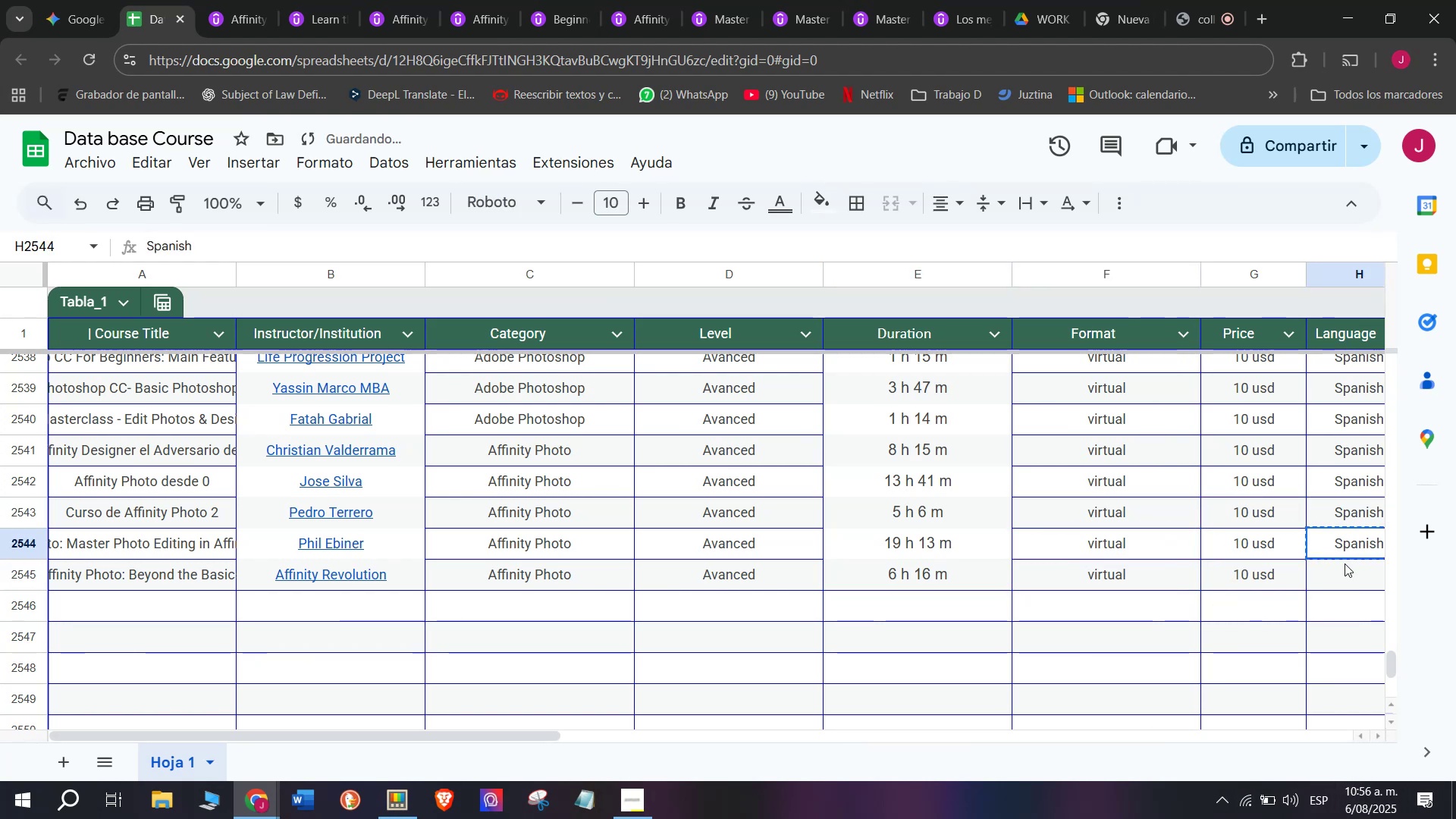 
double_click([1345, 563])
 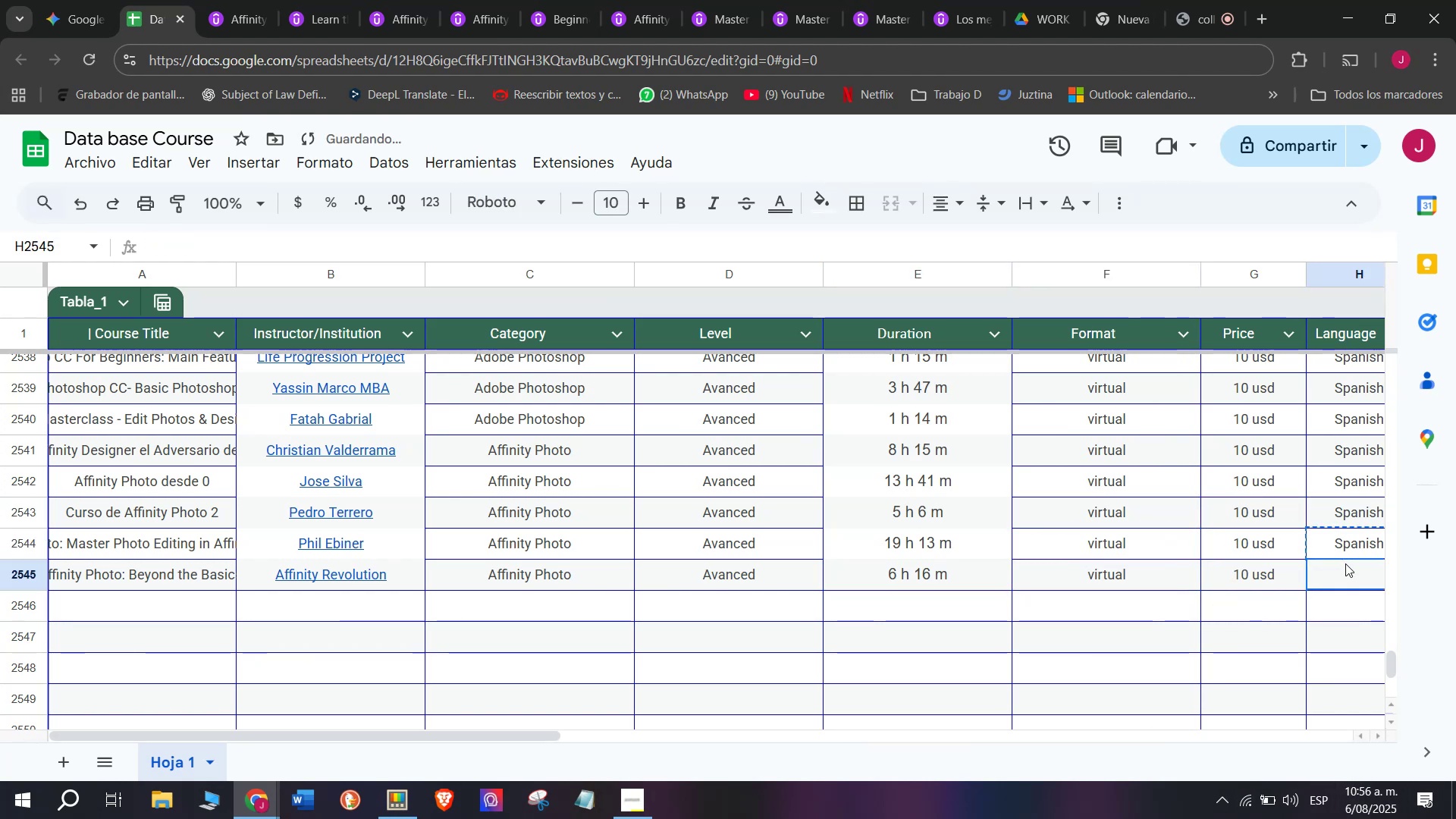 
key(Z)
 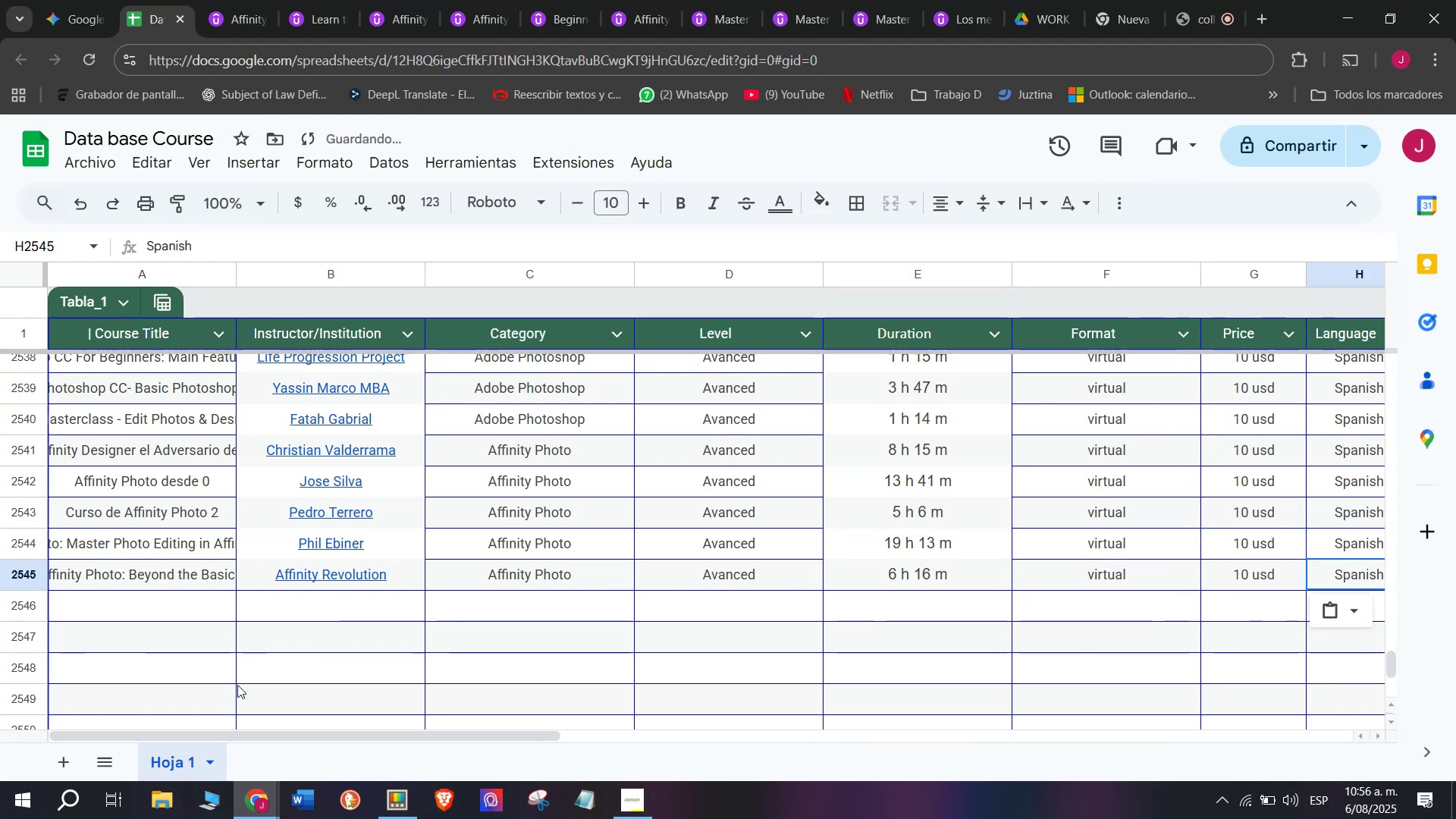 
key(Control+ControlLeft)
 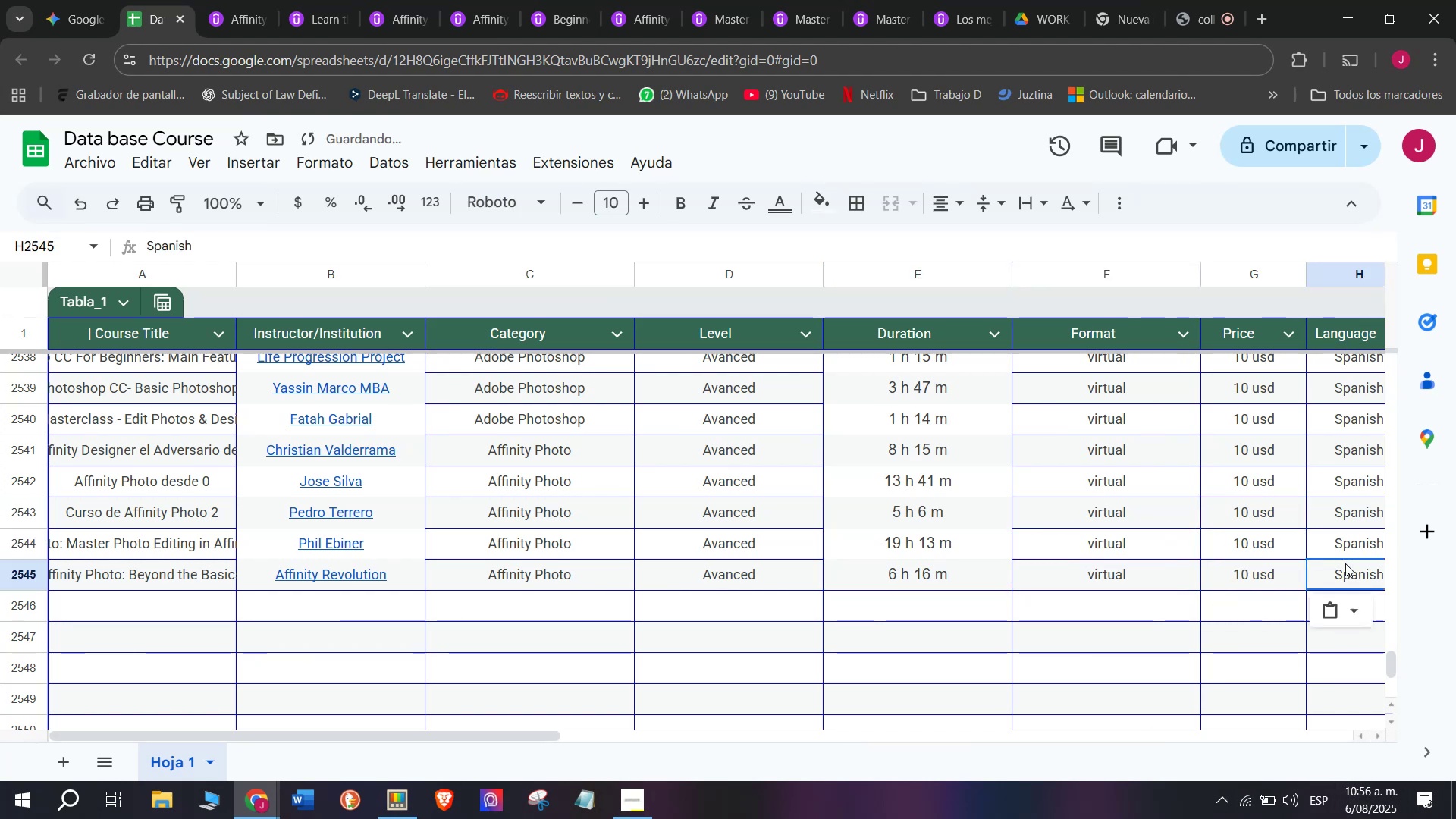 
key(Control+V)
 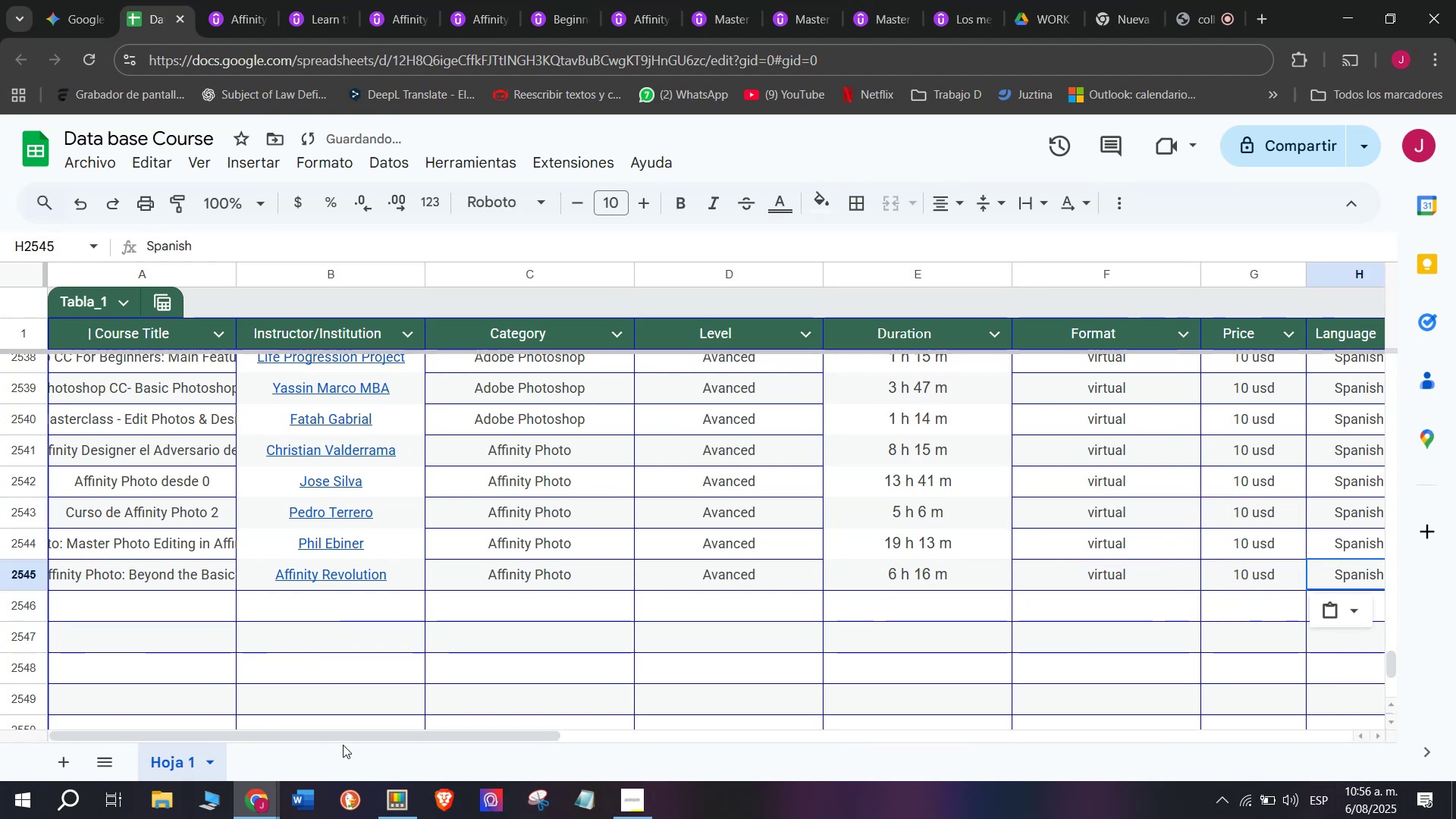 
left_click_drag(start_coordinate=[355, 728], to_coordinate=[370, 728])
 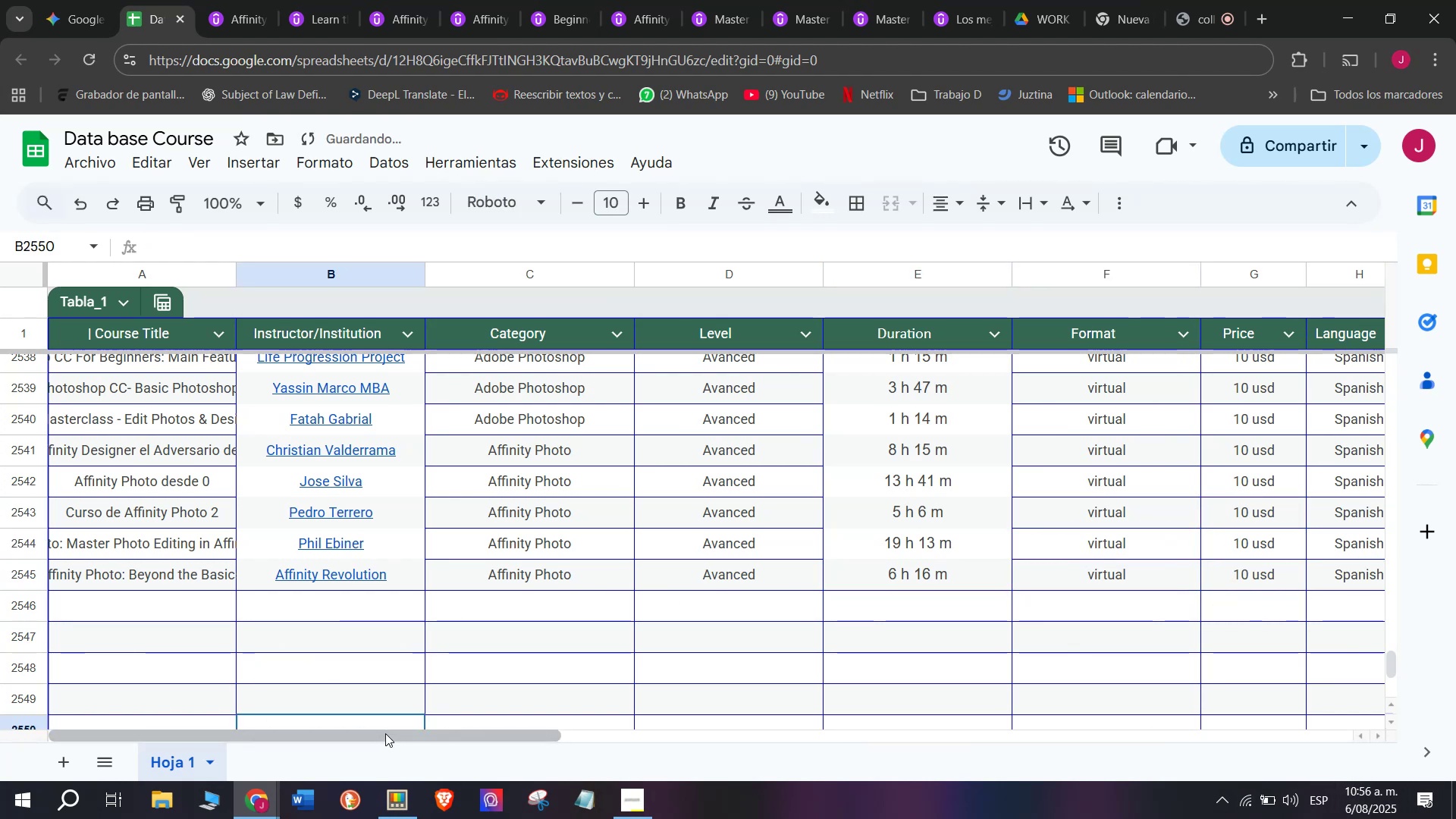 
left_click_drag(start_coordinate=[391, 734], to_coordinate=[657, 736])
 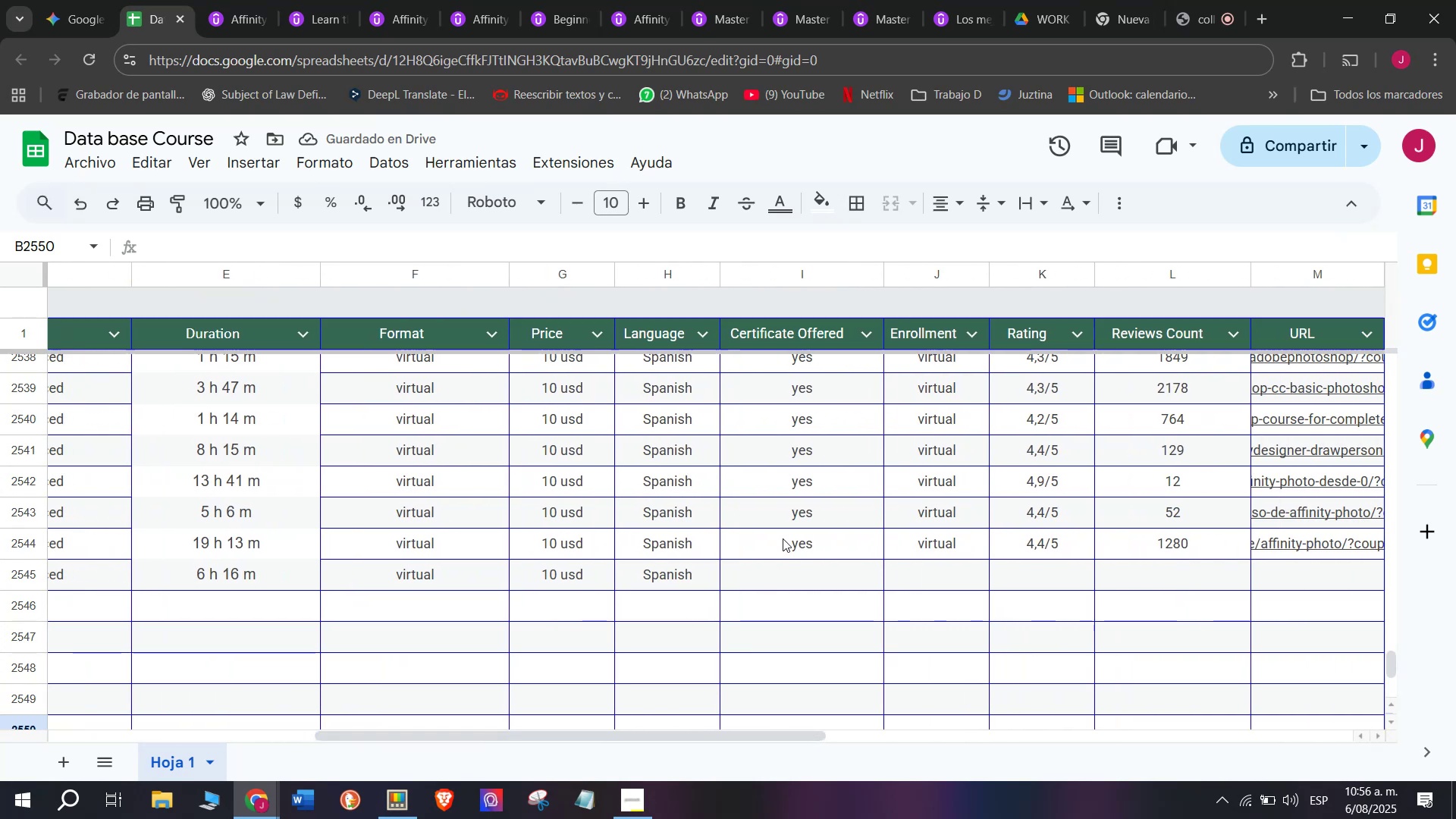 
key(Break)
 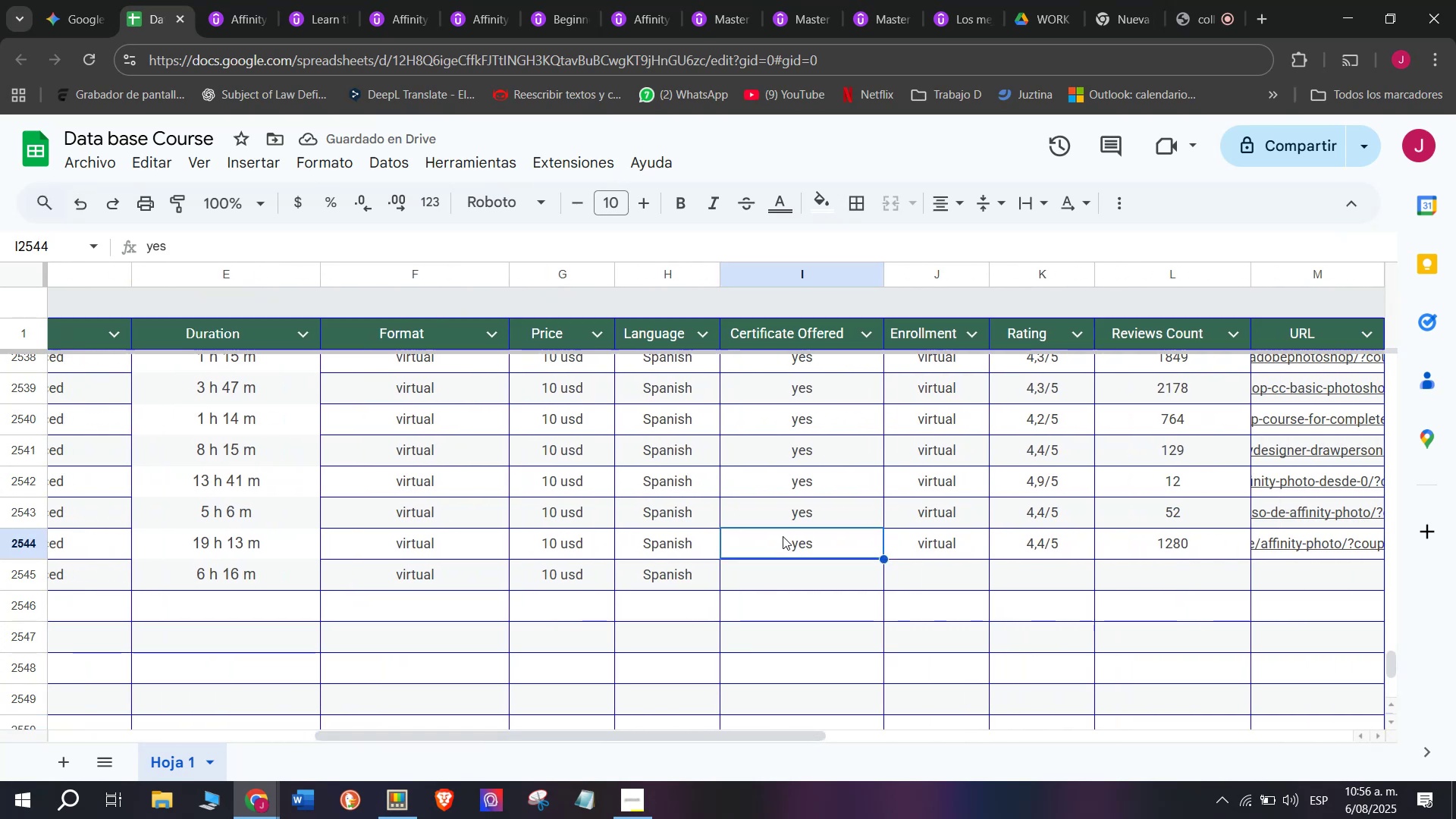 
key(Control+ControlLeft)
 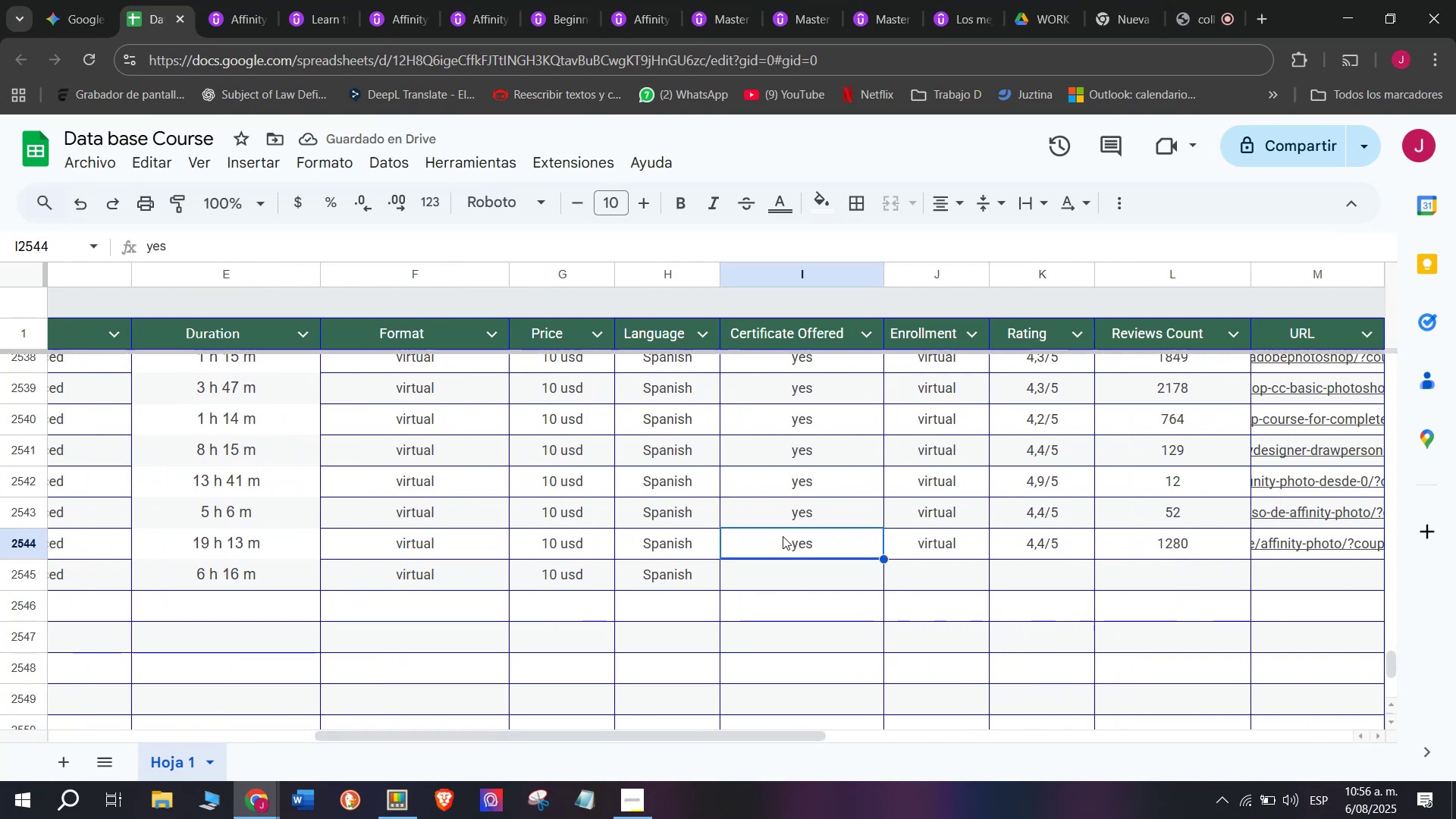 
key(Control+C)
 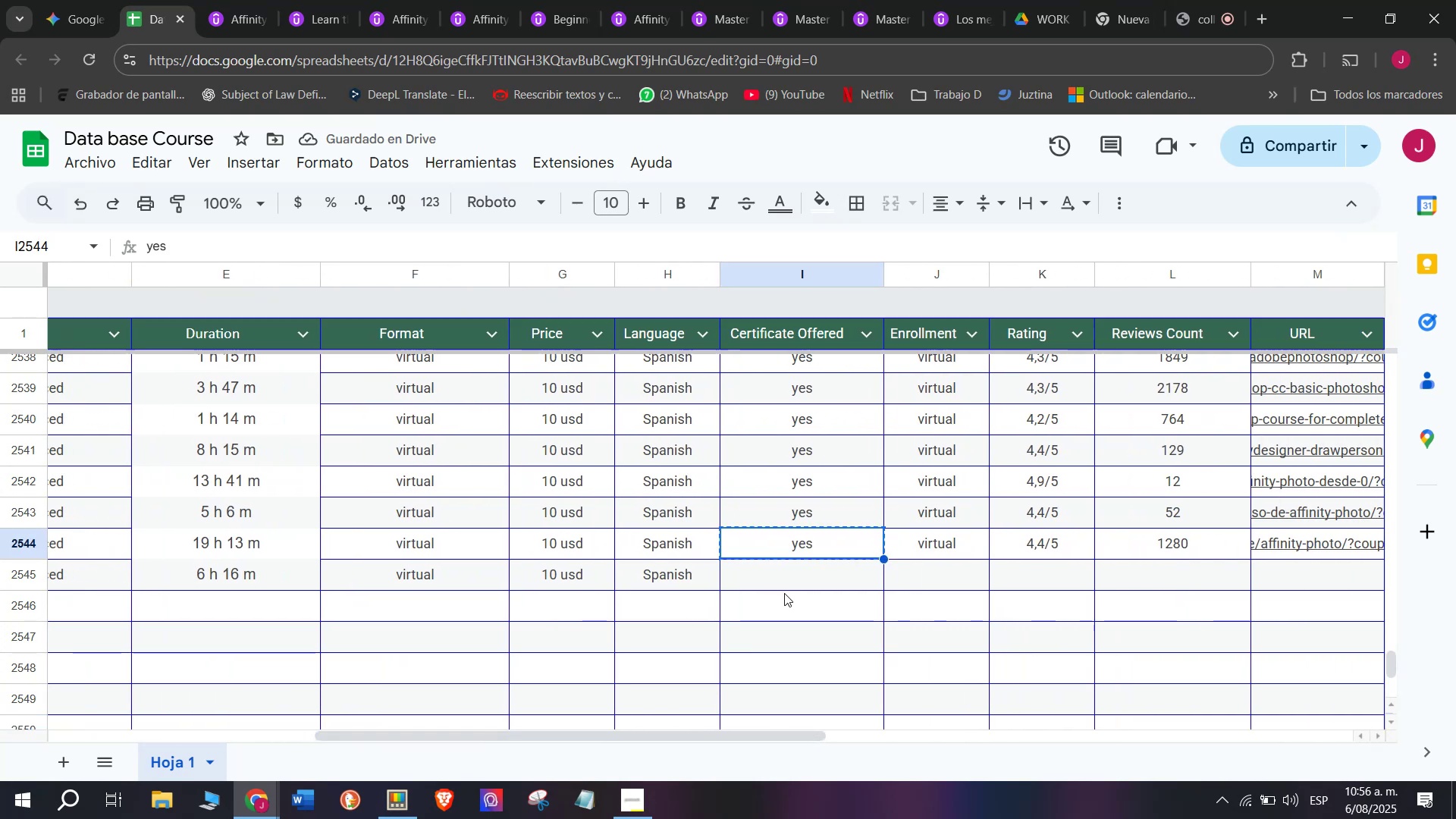 
left_click([784, 593])
 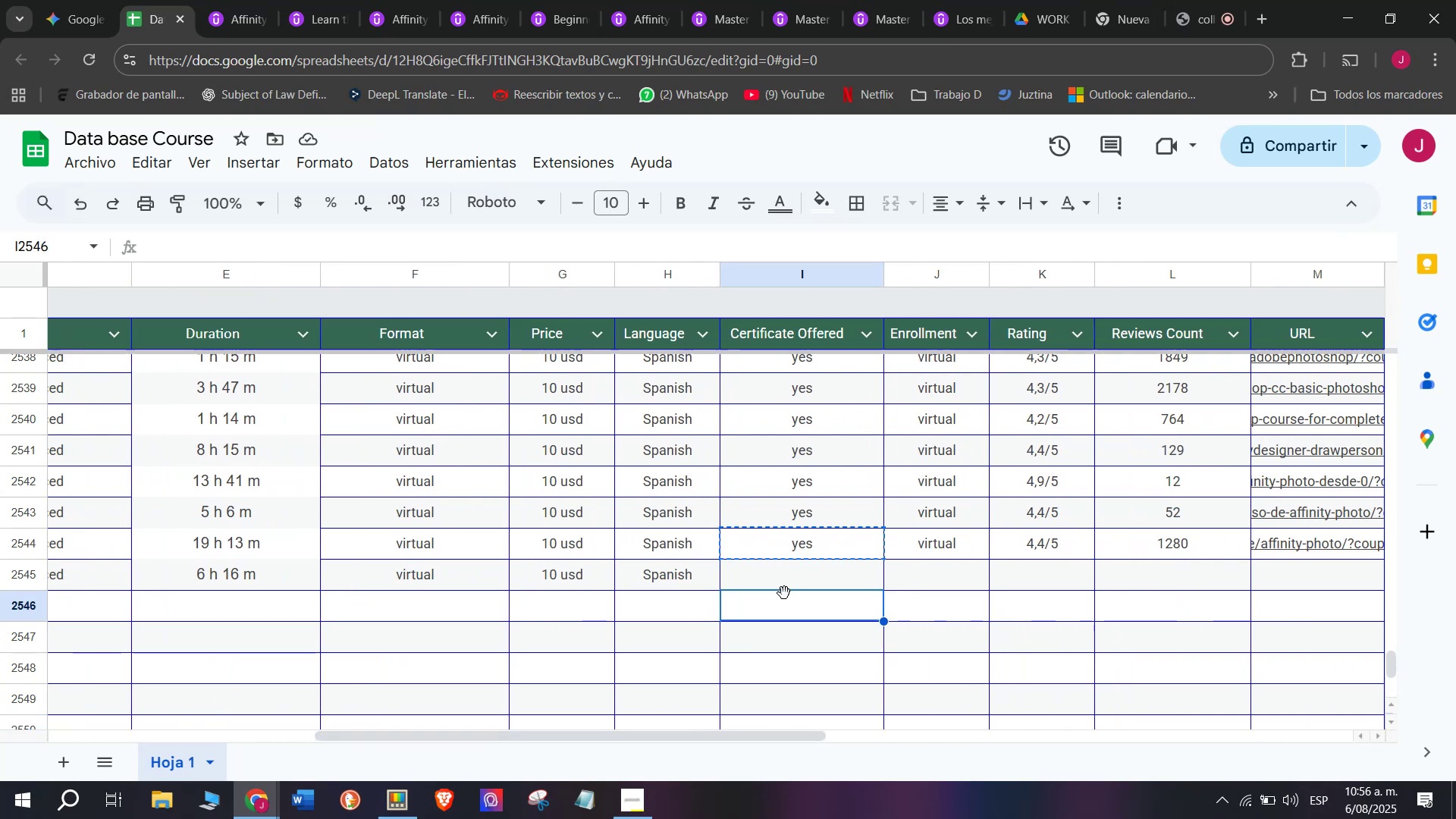 
left_click([814, 573])
 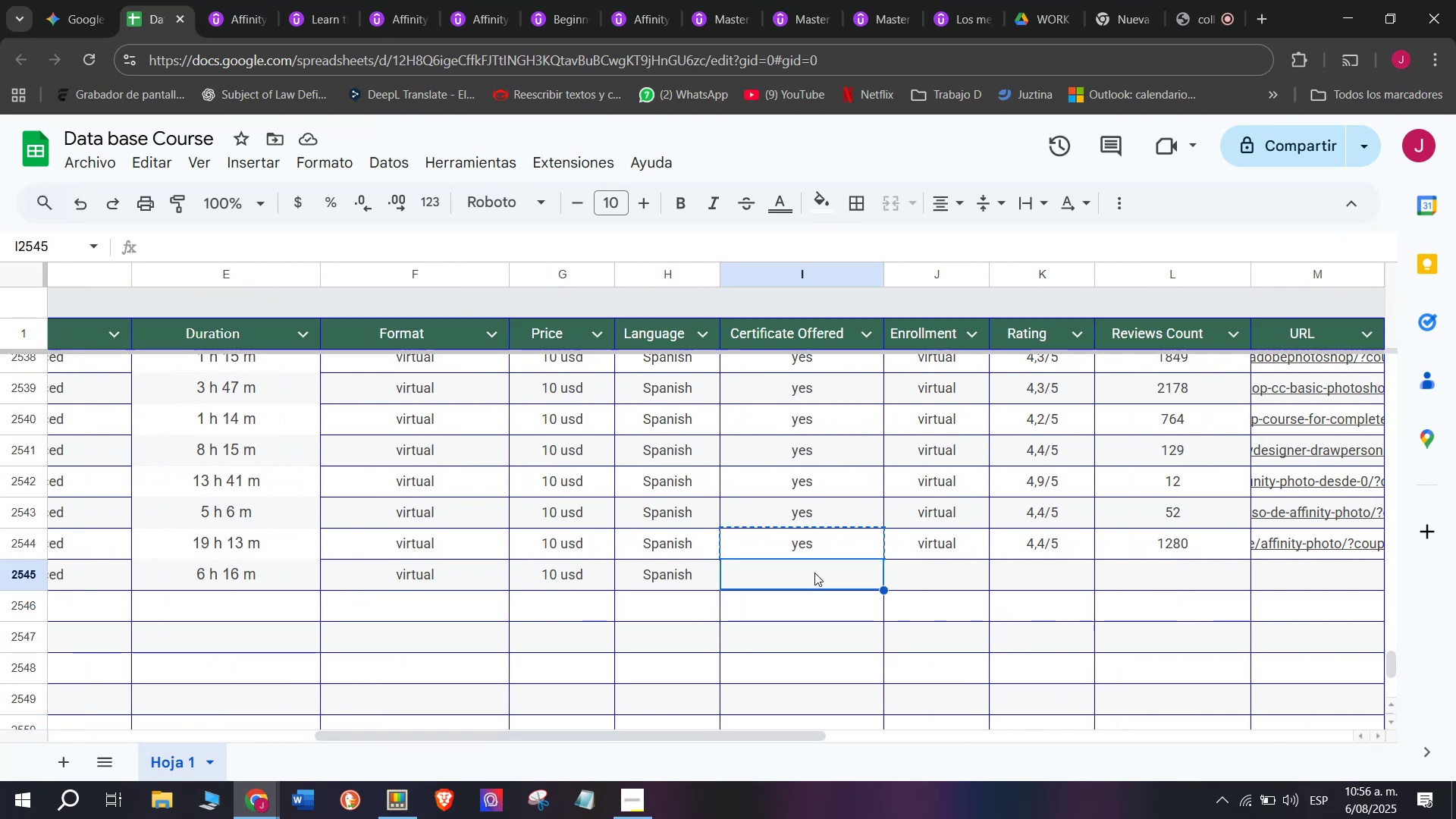 
key(Control+ControlLeft)
 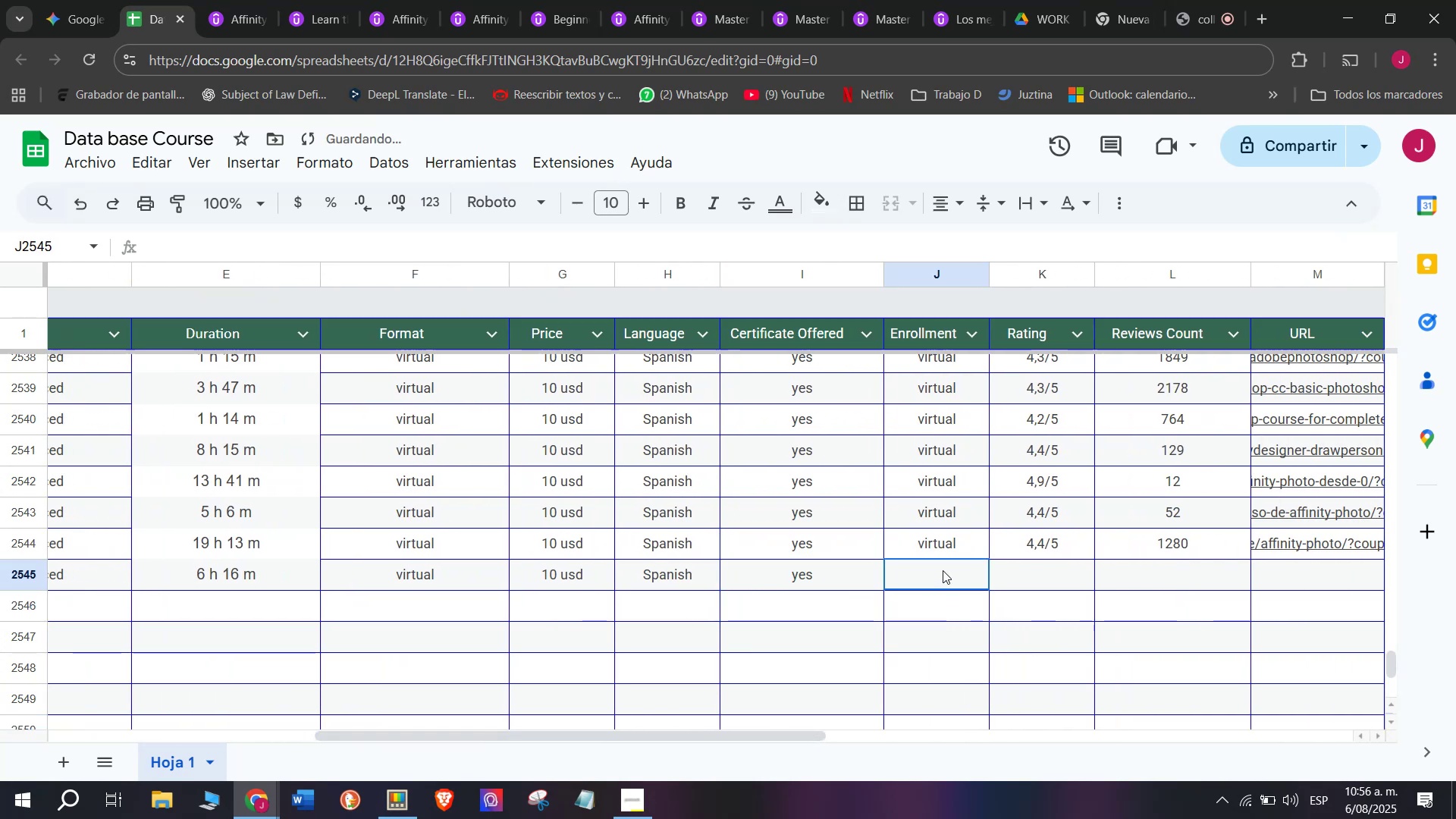 
key(Z)
 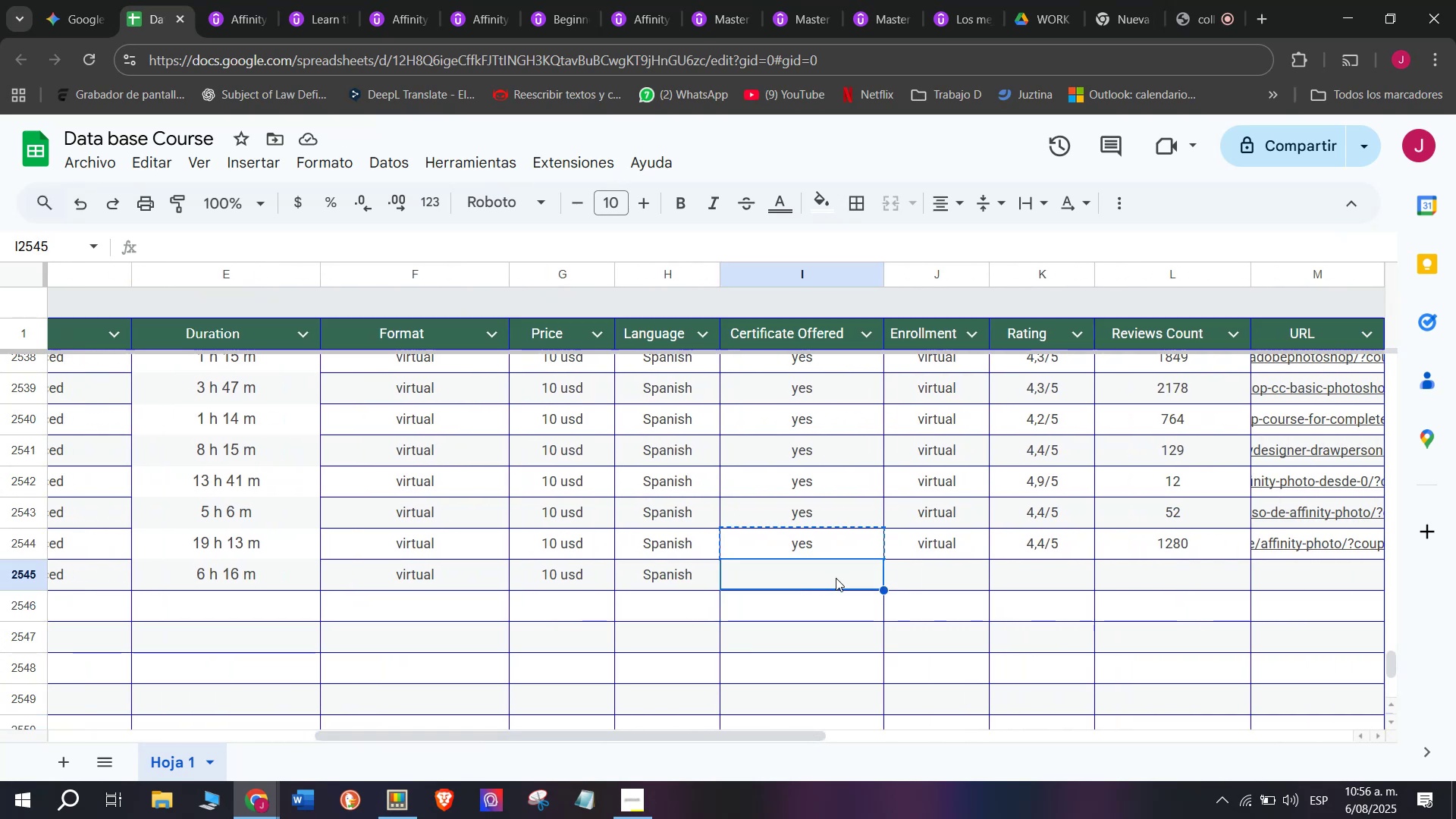 
key(Control+V)
 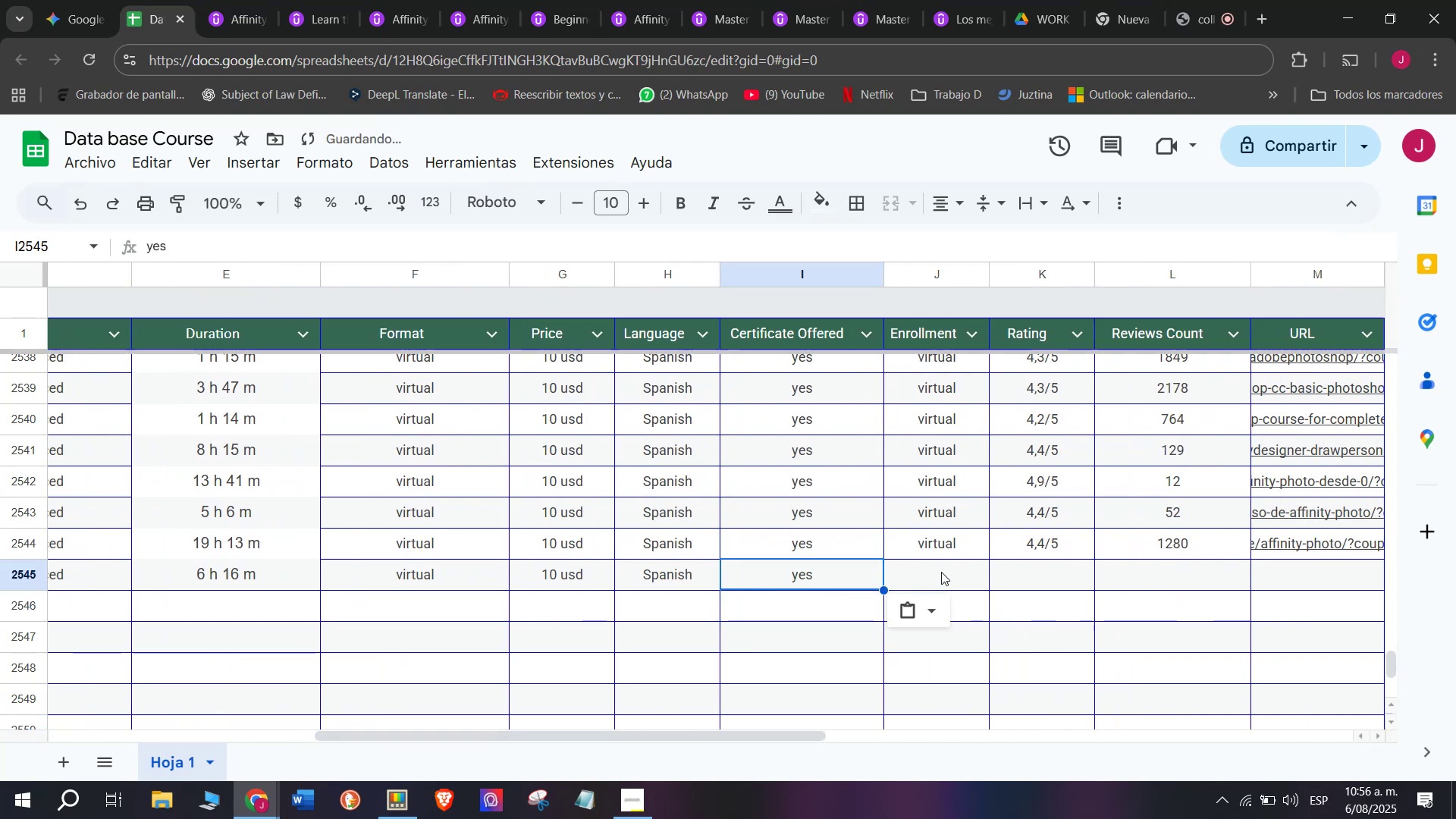 
left_click([943, 570])
 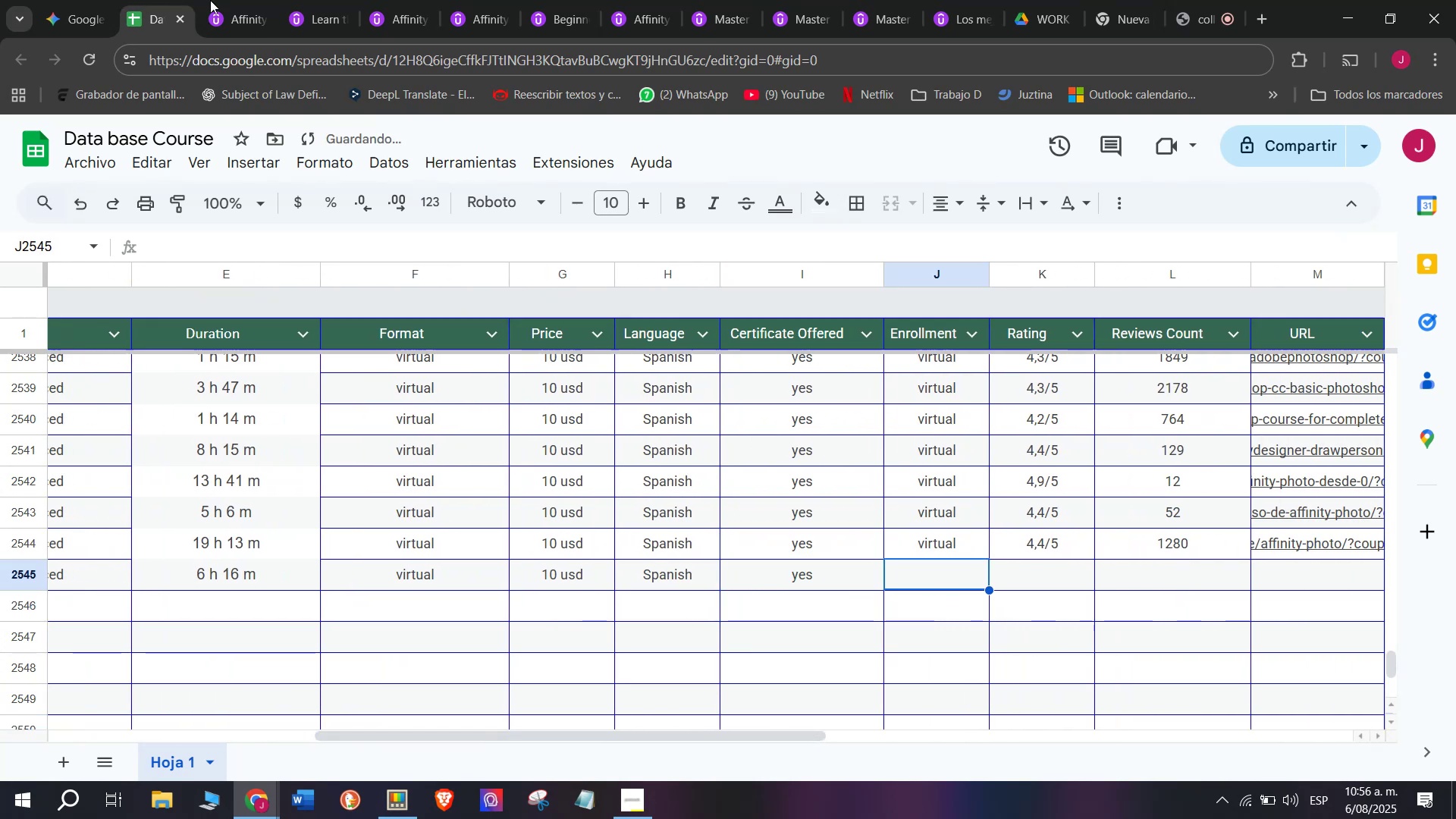 
left_click([260, 0])
 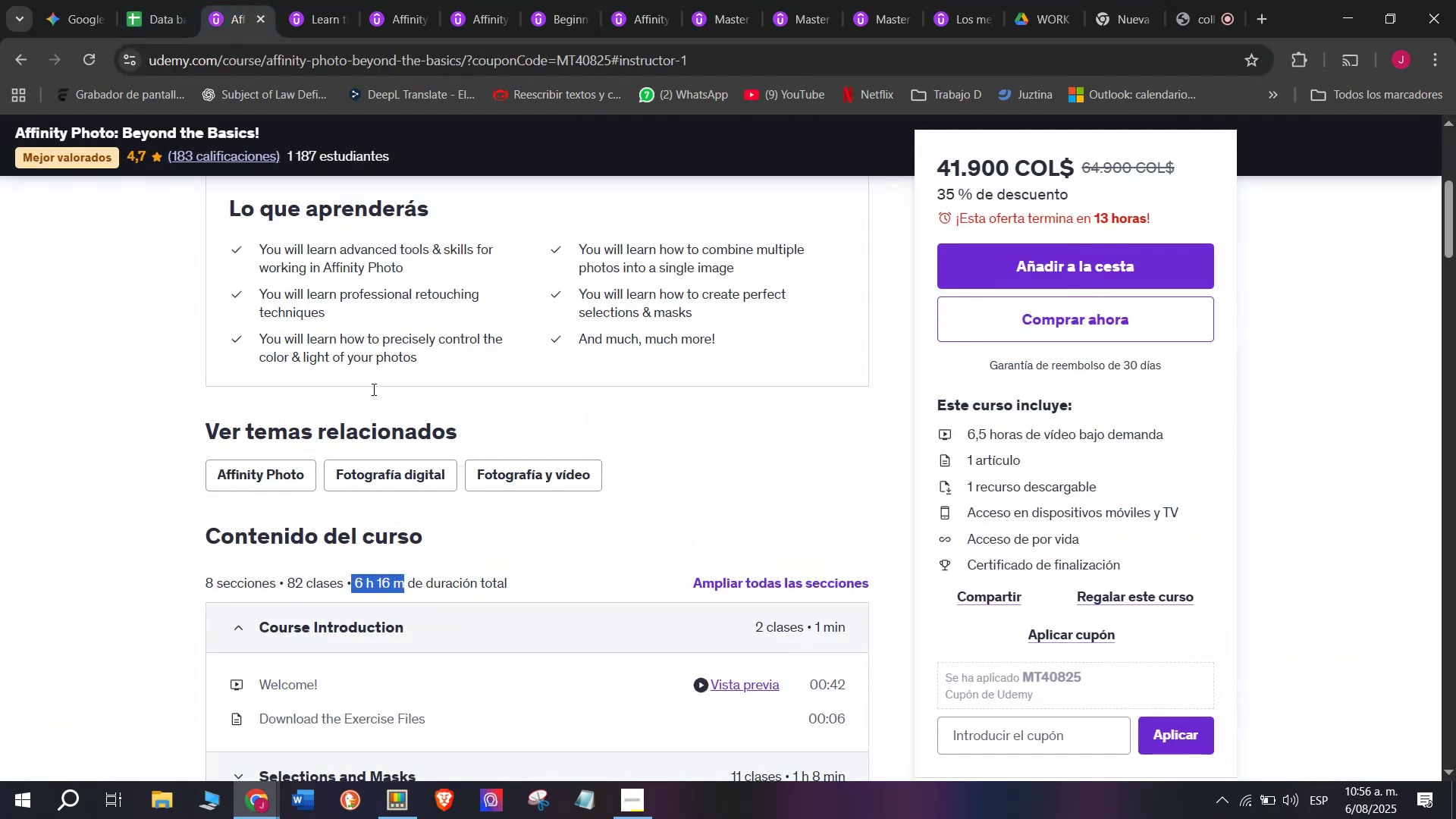 
scroll: coordinate [410, 488], scroll_direction: up, amount: 3.0
 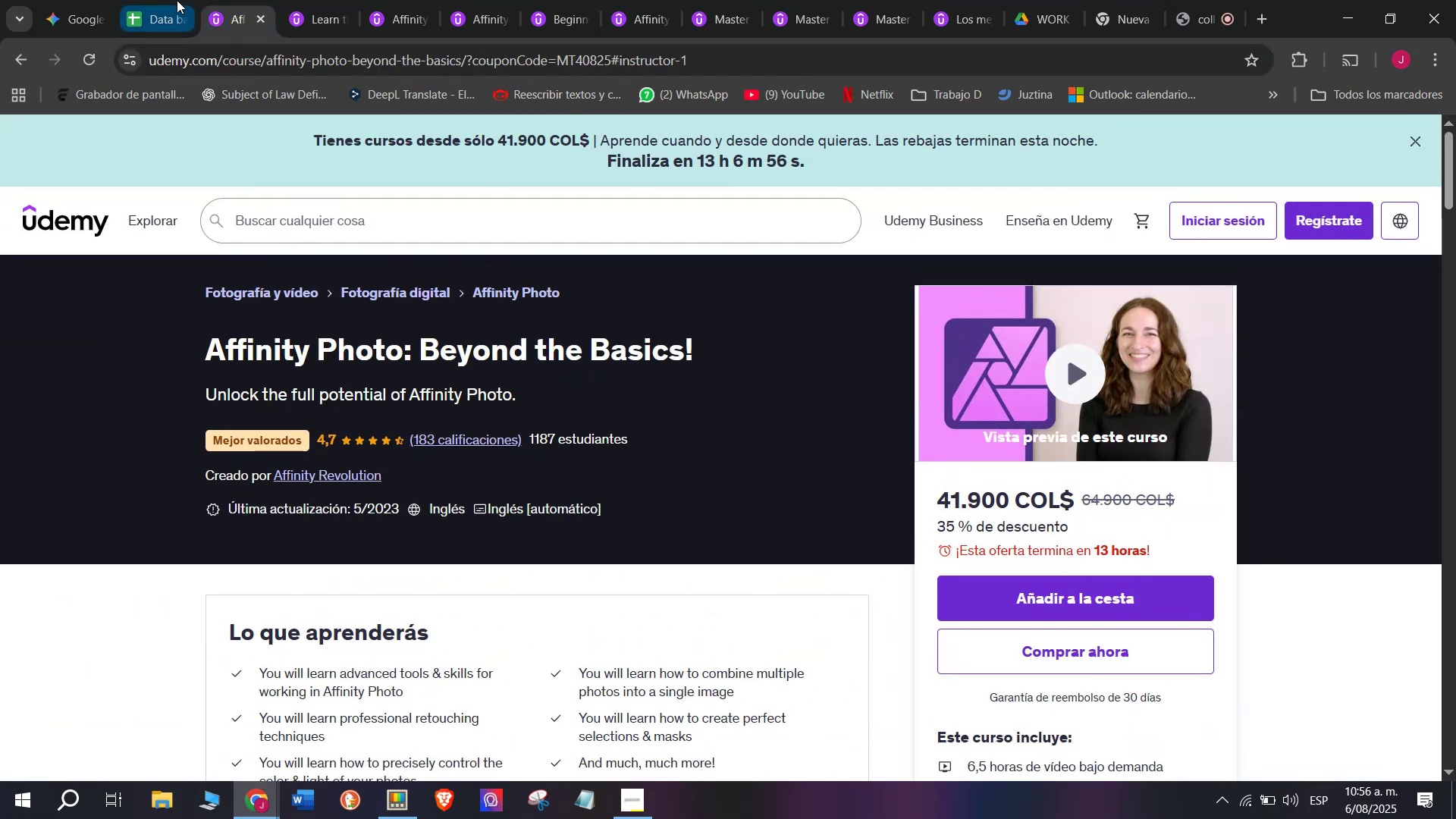 
left_click([145, 0])
 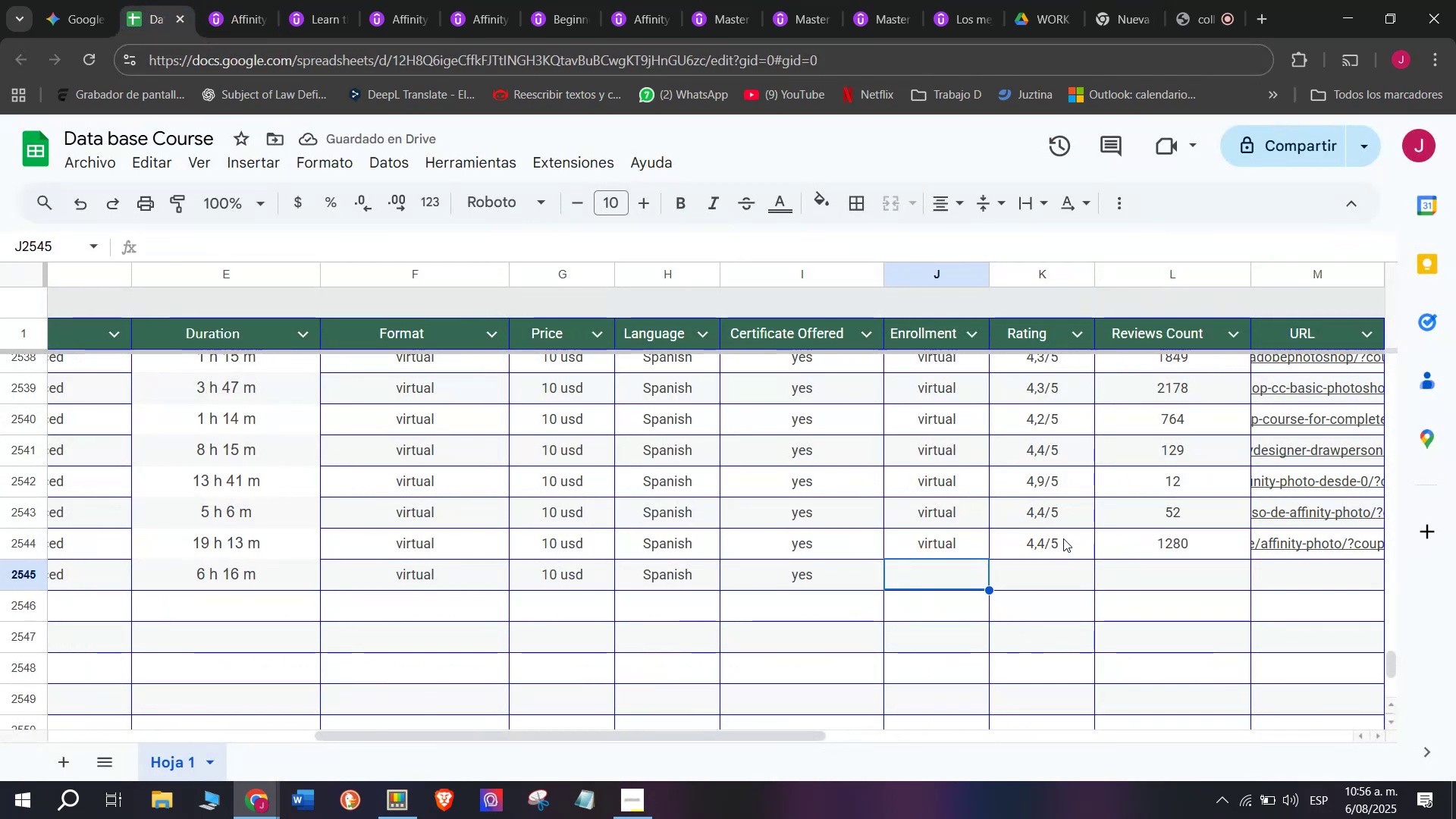 
left_click([935, 554])
 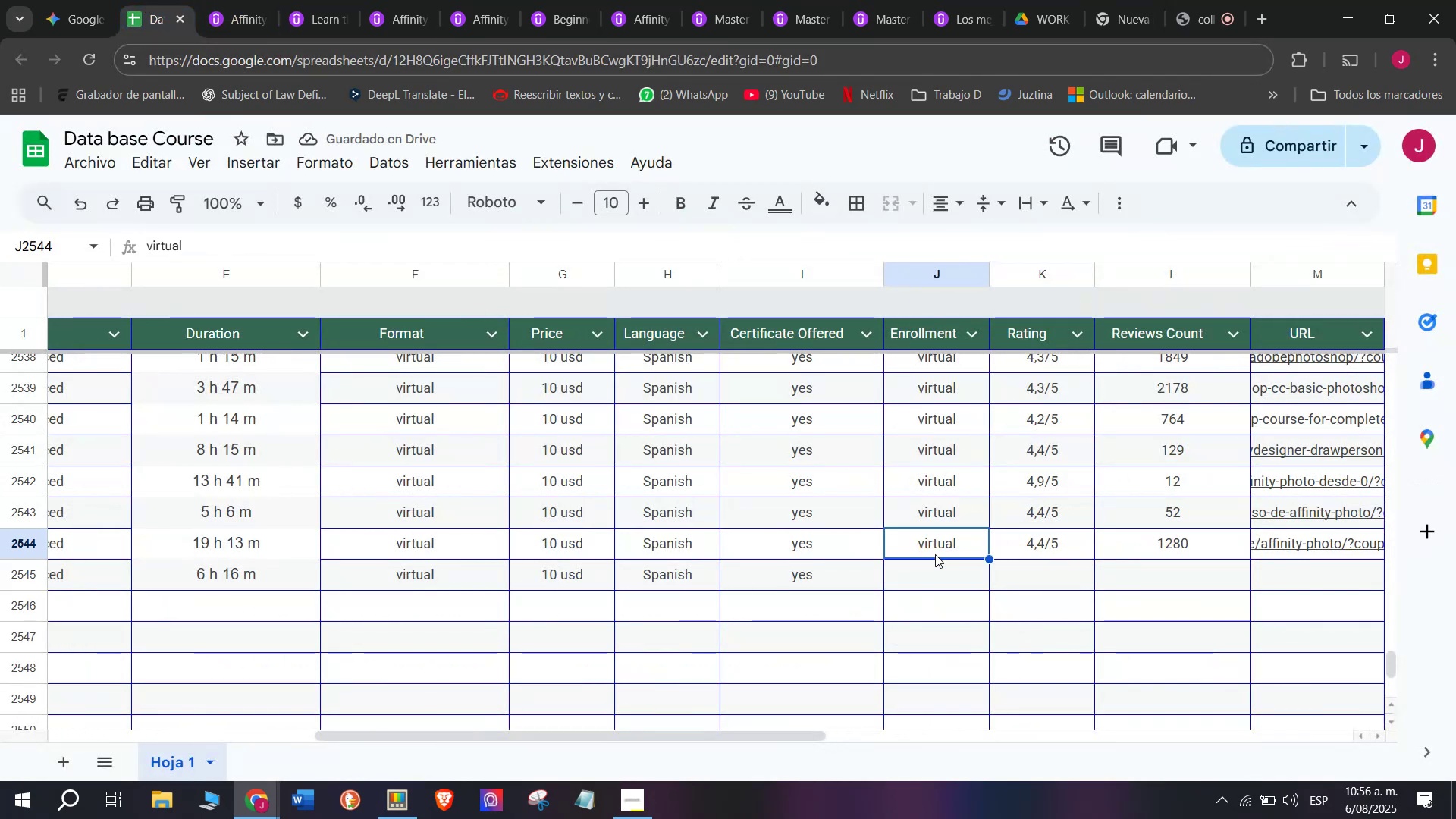 
key(Break)
 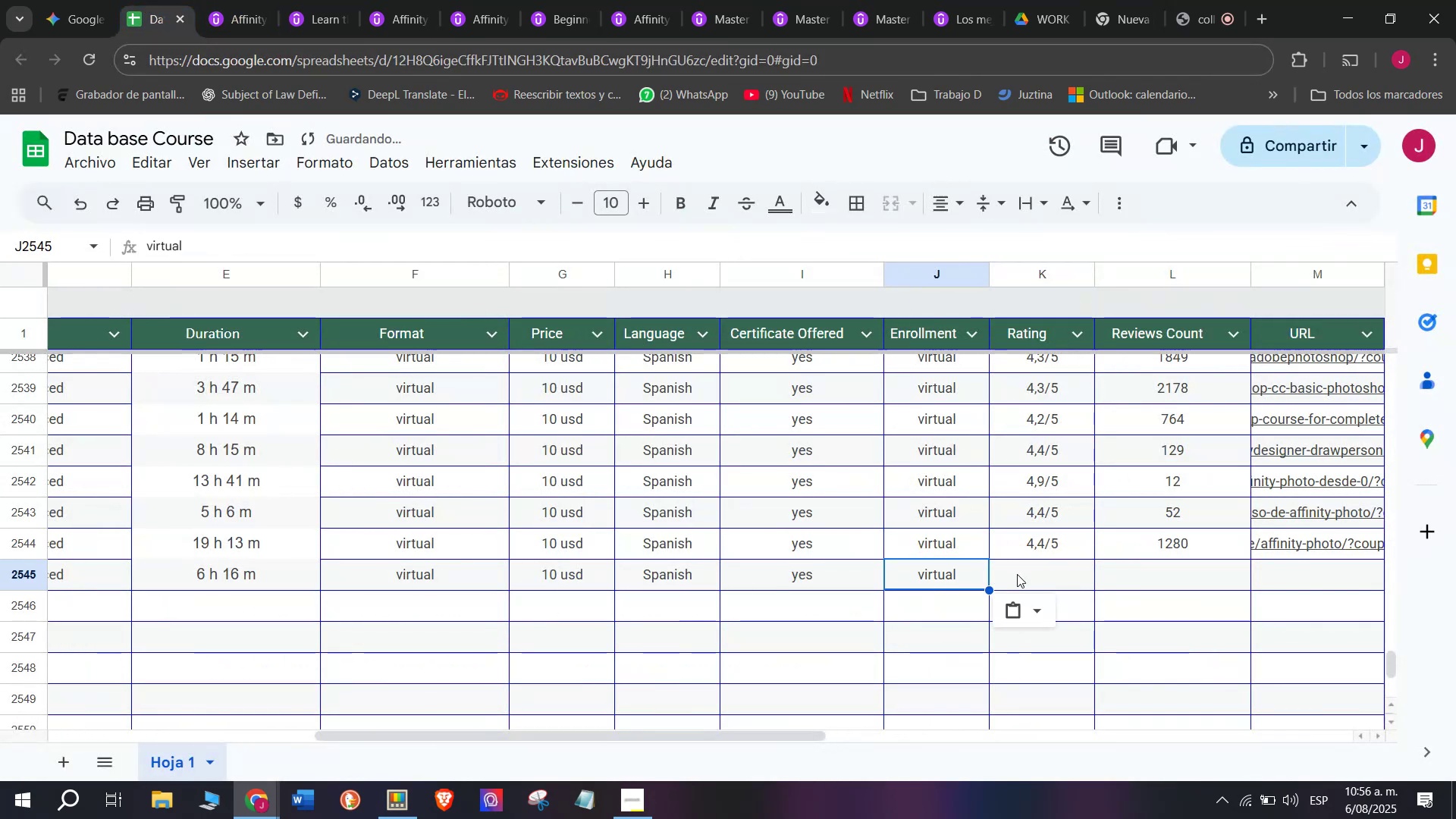 
key(Control+ControlLeft)
 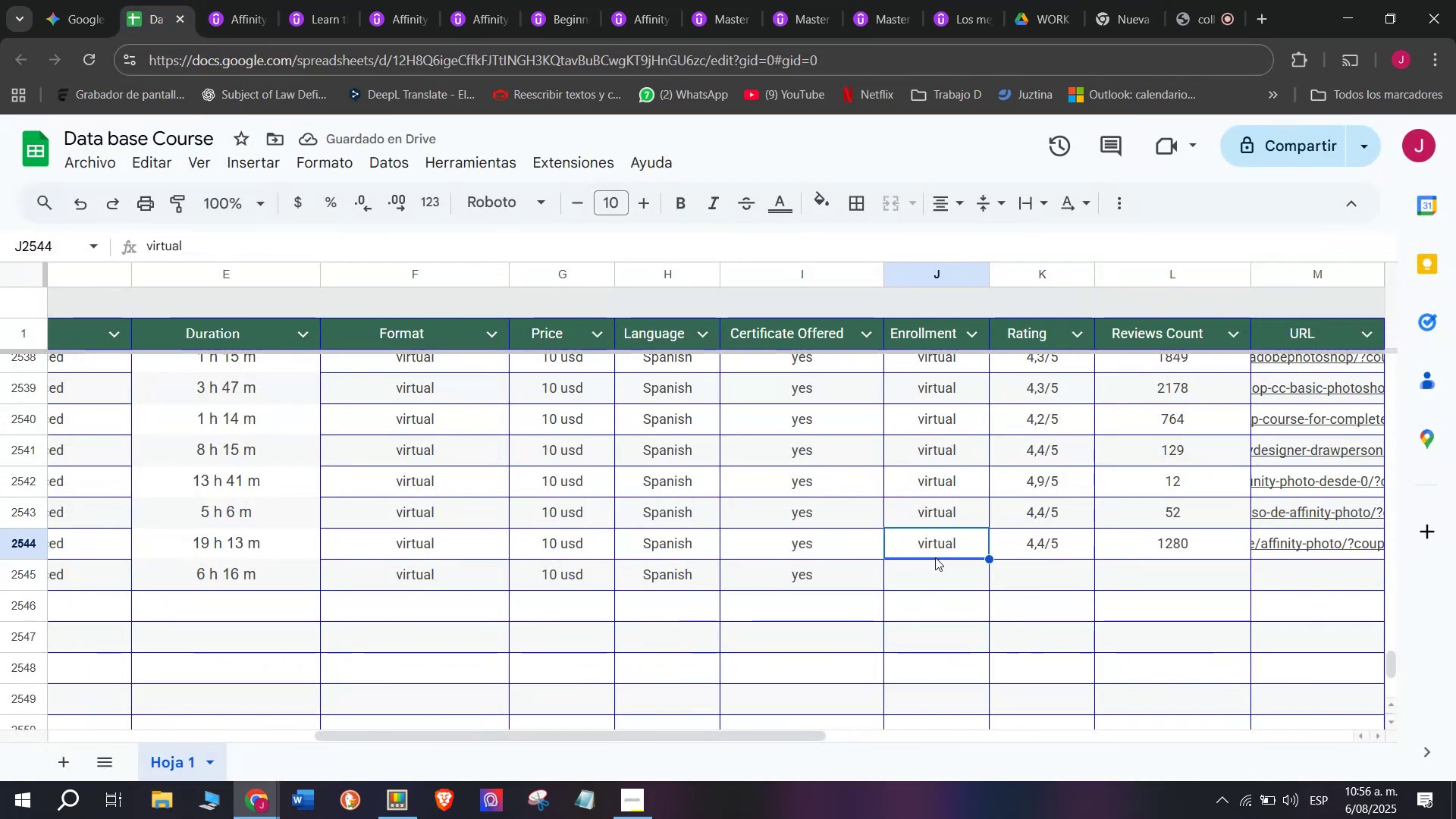 
key(Control+C)
 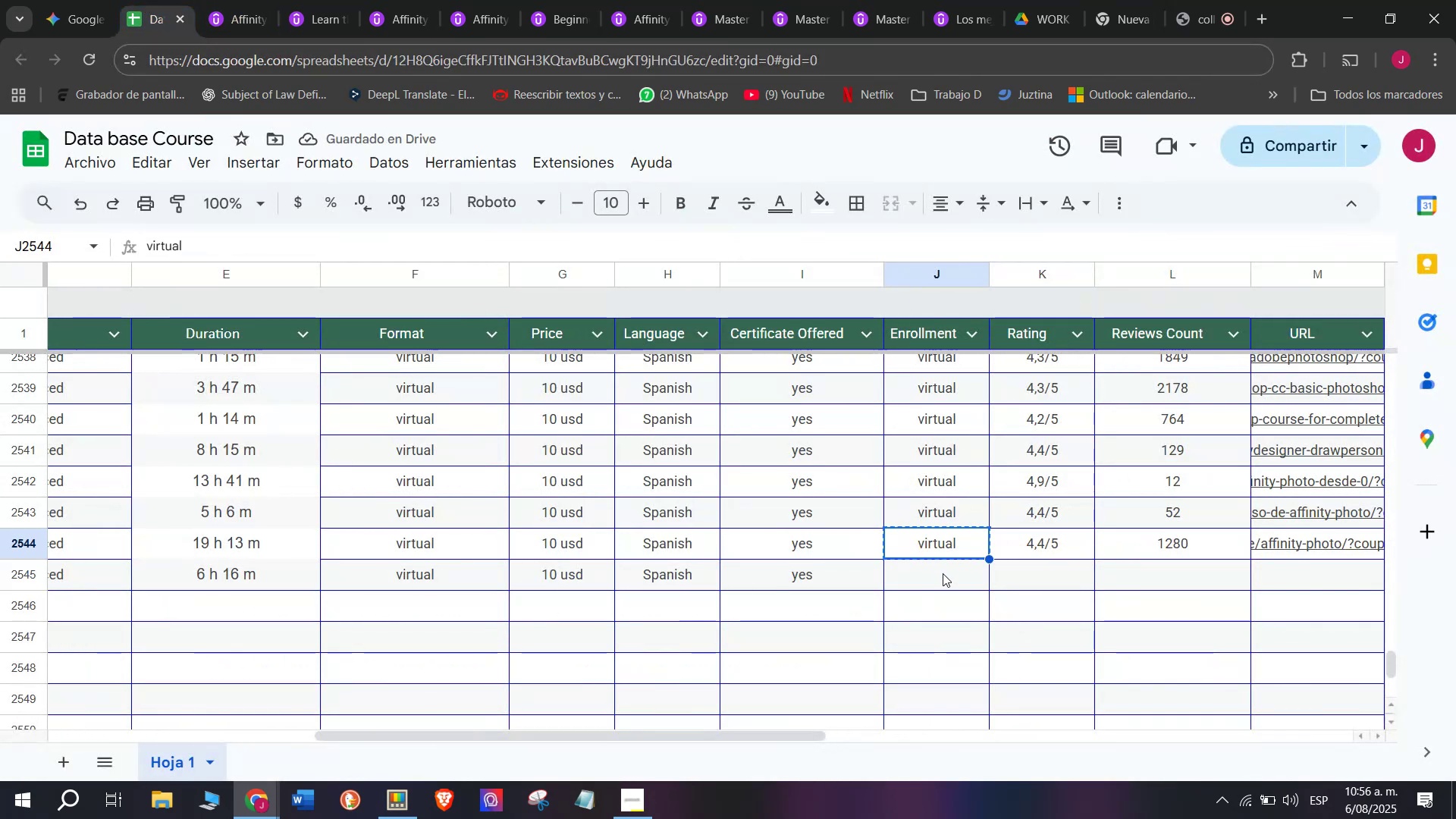 
key(Z)
 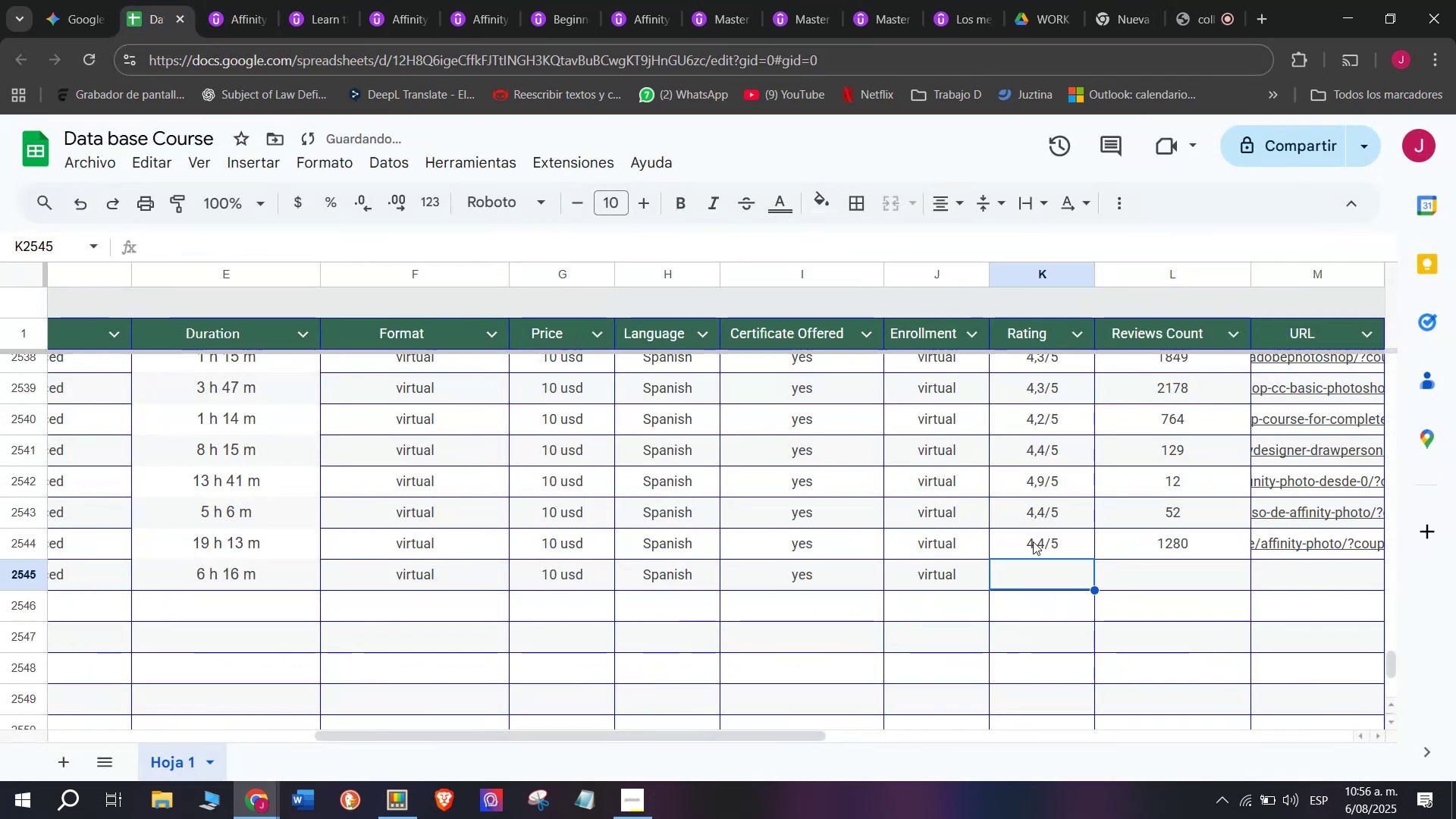 
key(Control+ControlLeft)
 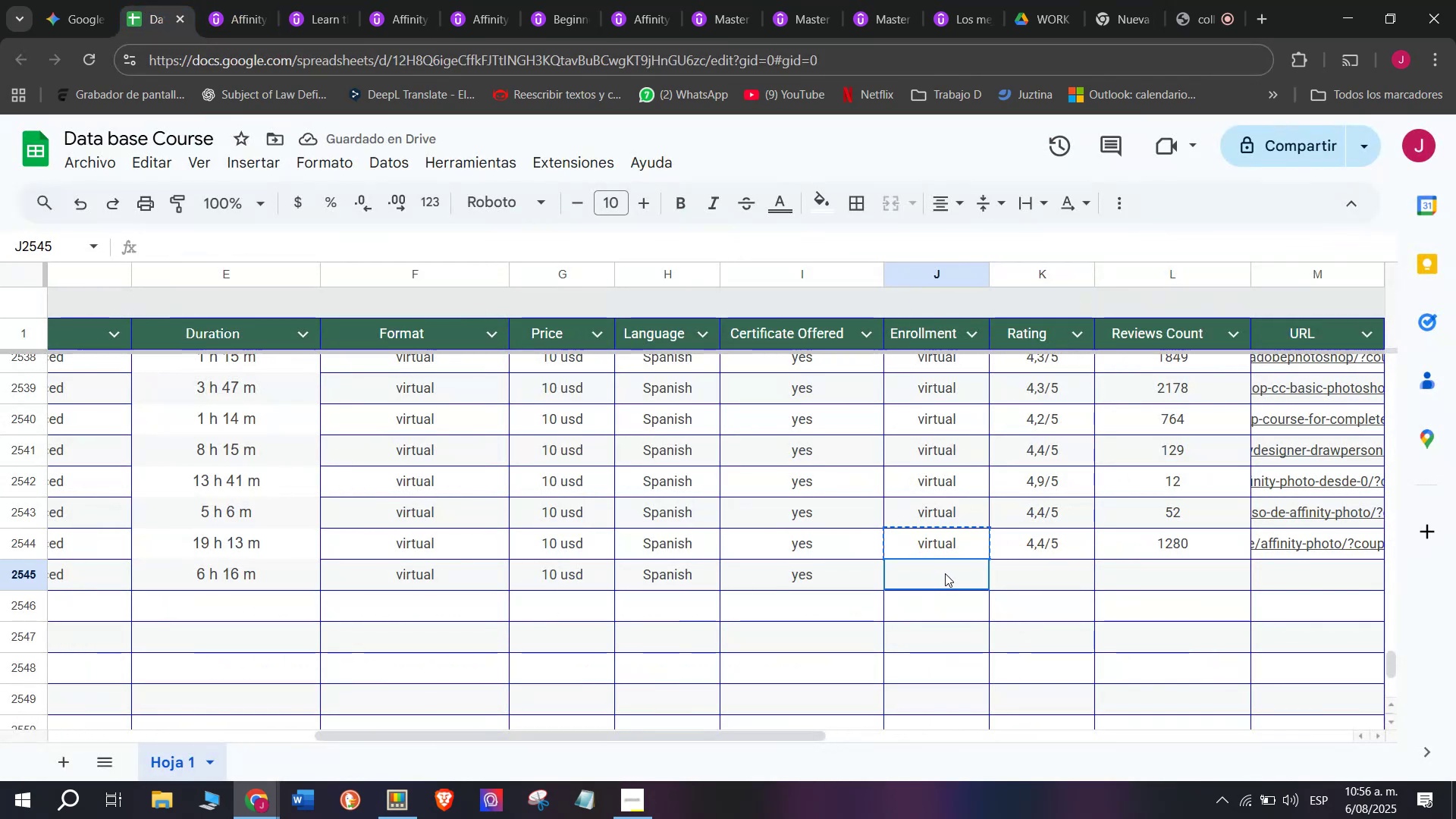 
key(Control+V)
 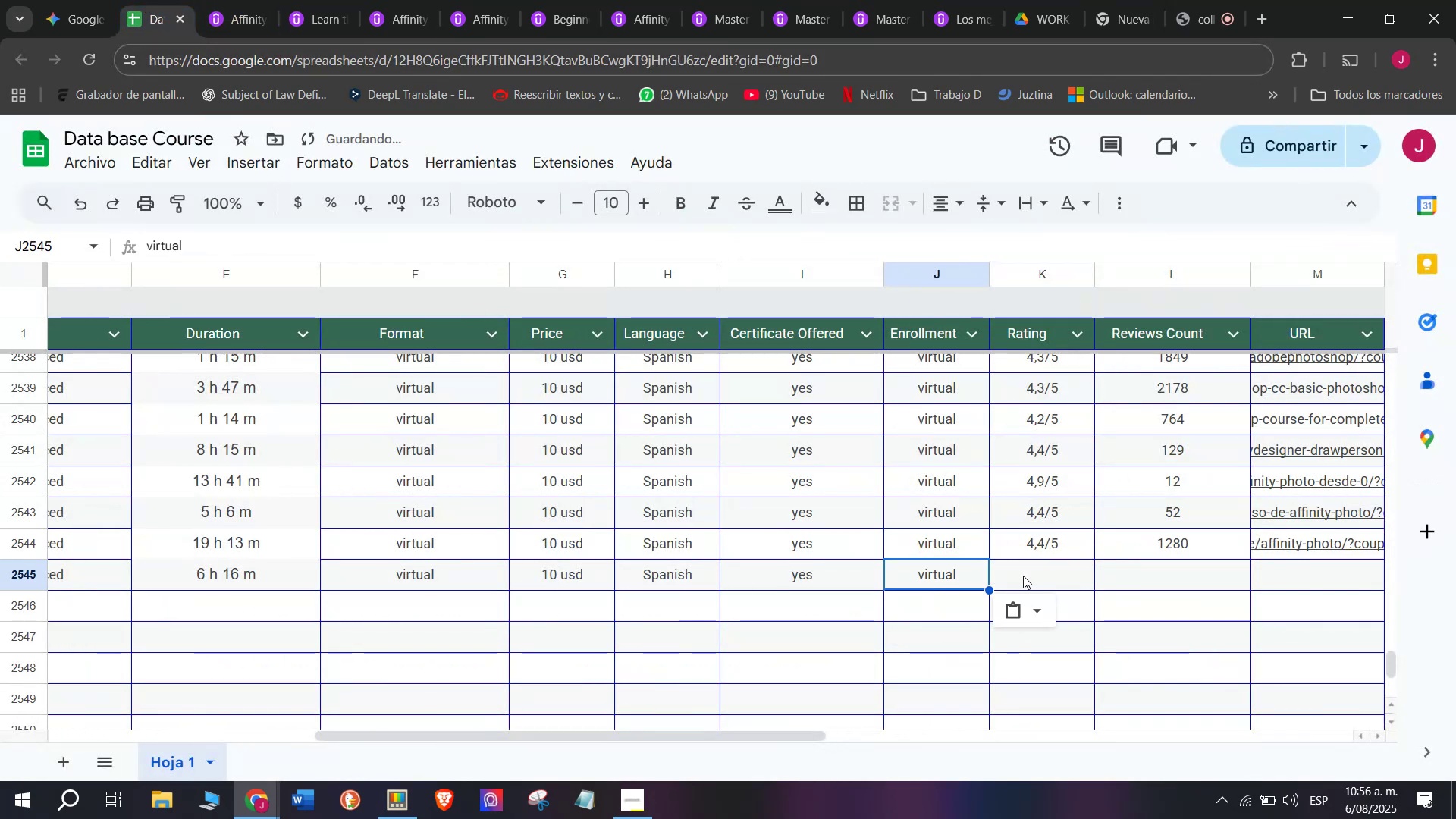 
triple_click([1023, 576])
 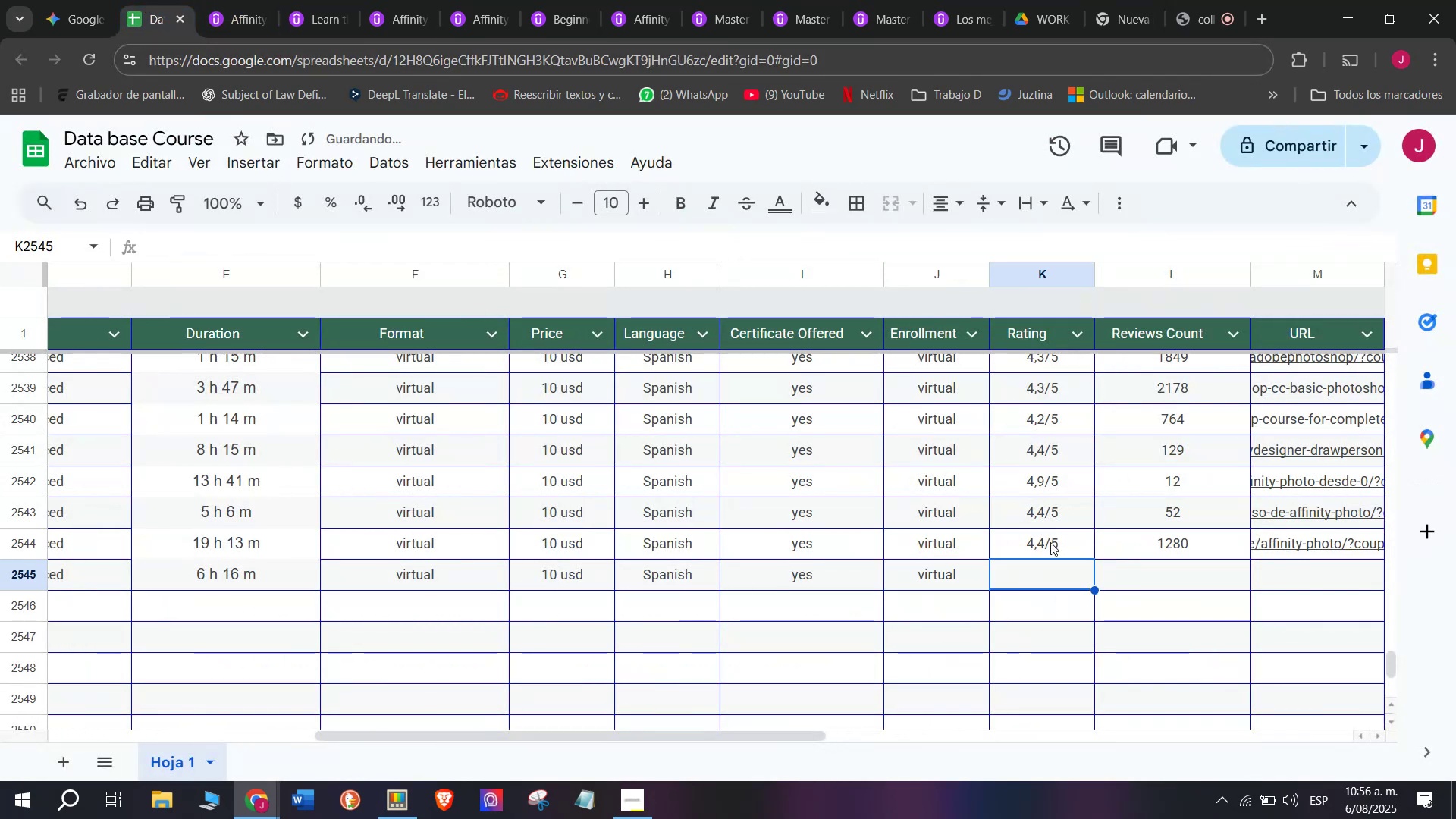 
left_click([1050, 542])
 